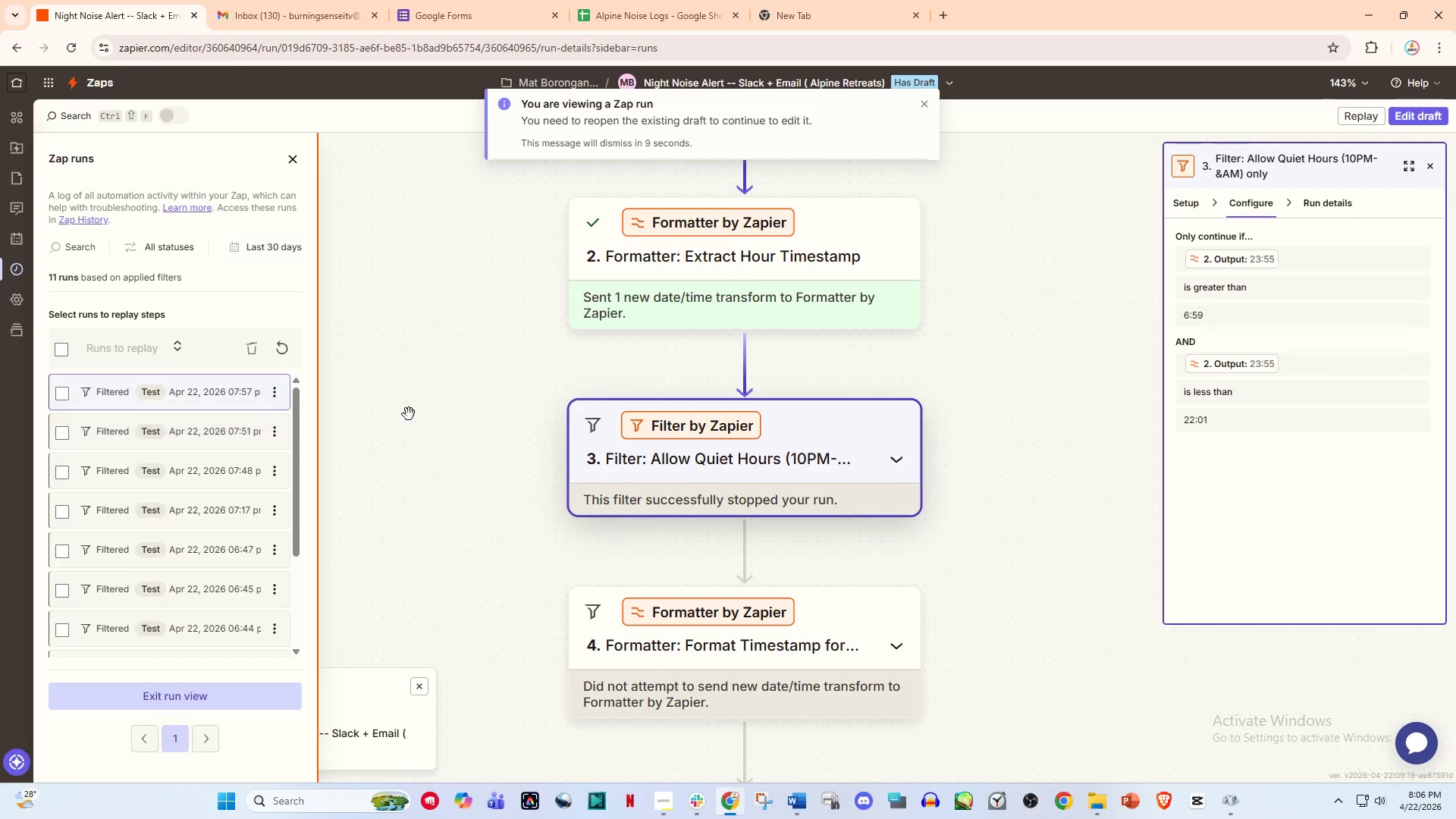 
scroll: coordinate [541, 375], scroll_direction: up, amount: 1.0
 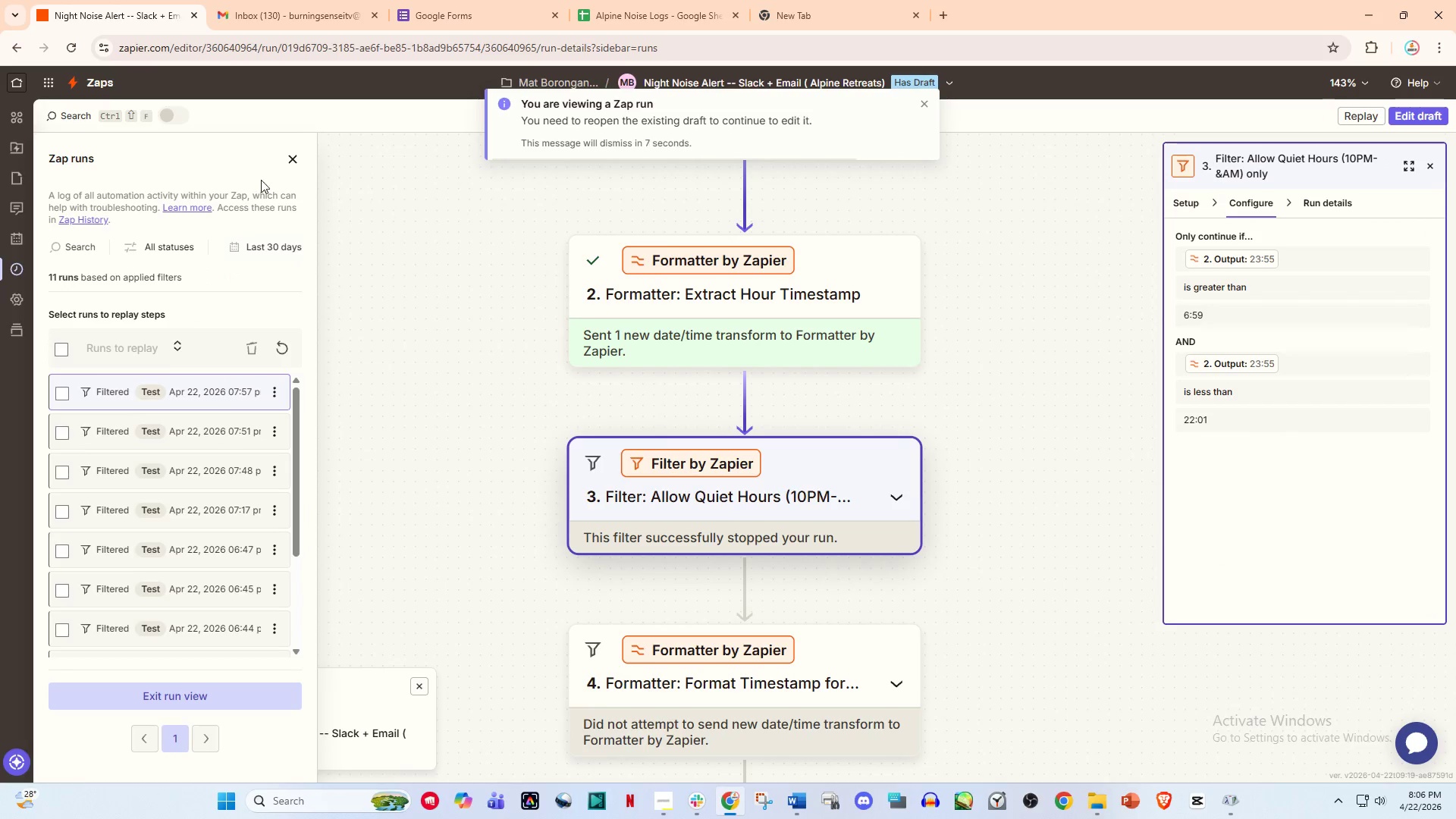 
left_click([287, 164])
 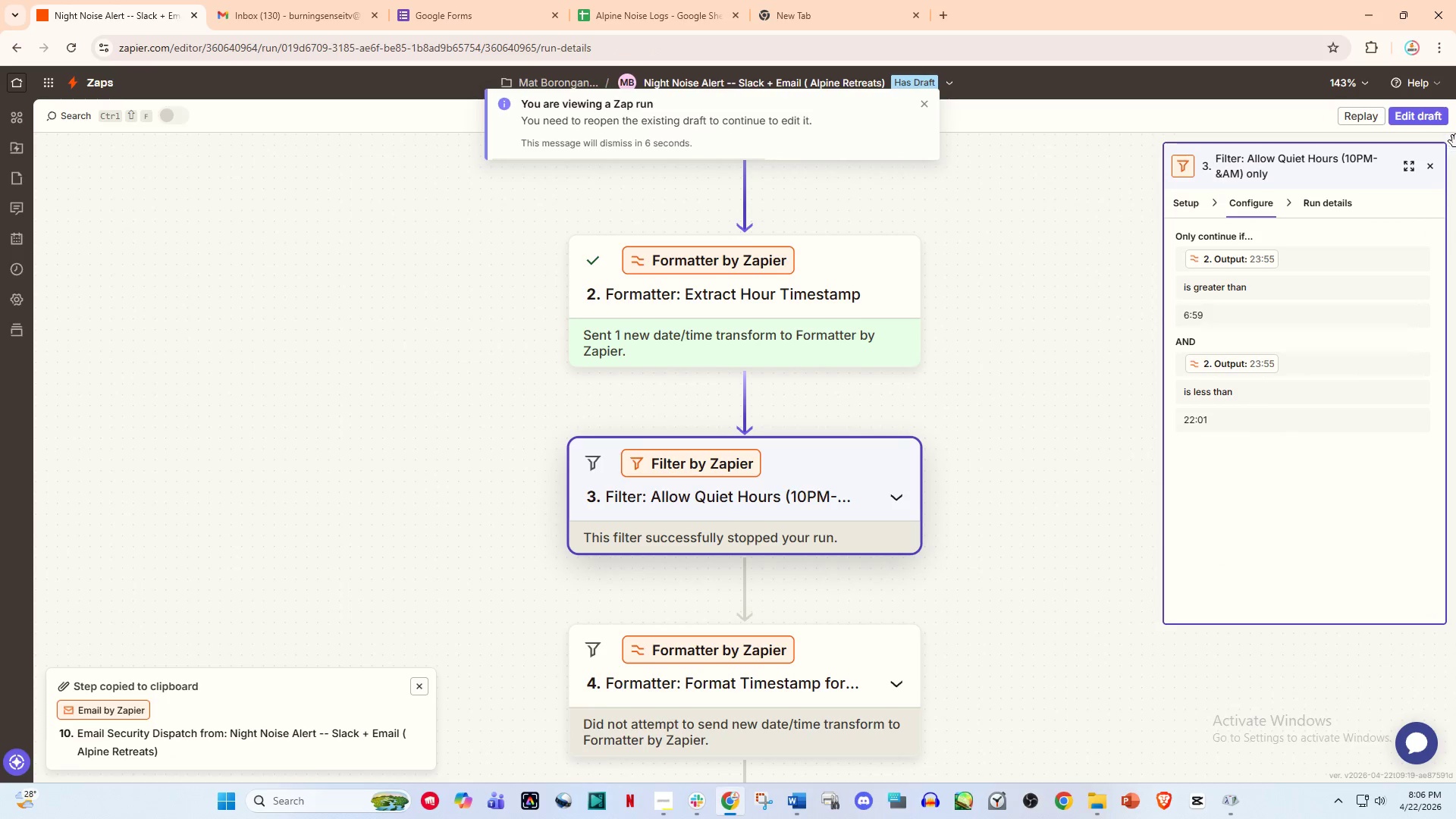 
left_click([1412, 114])
 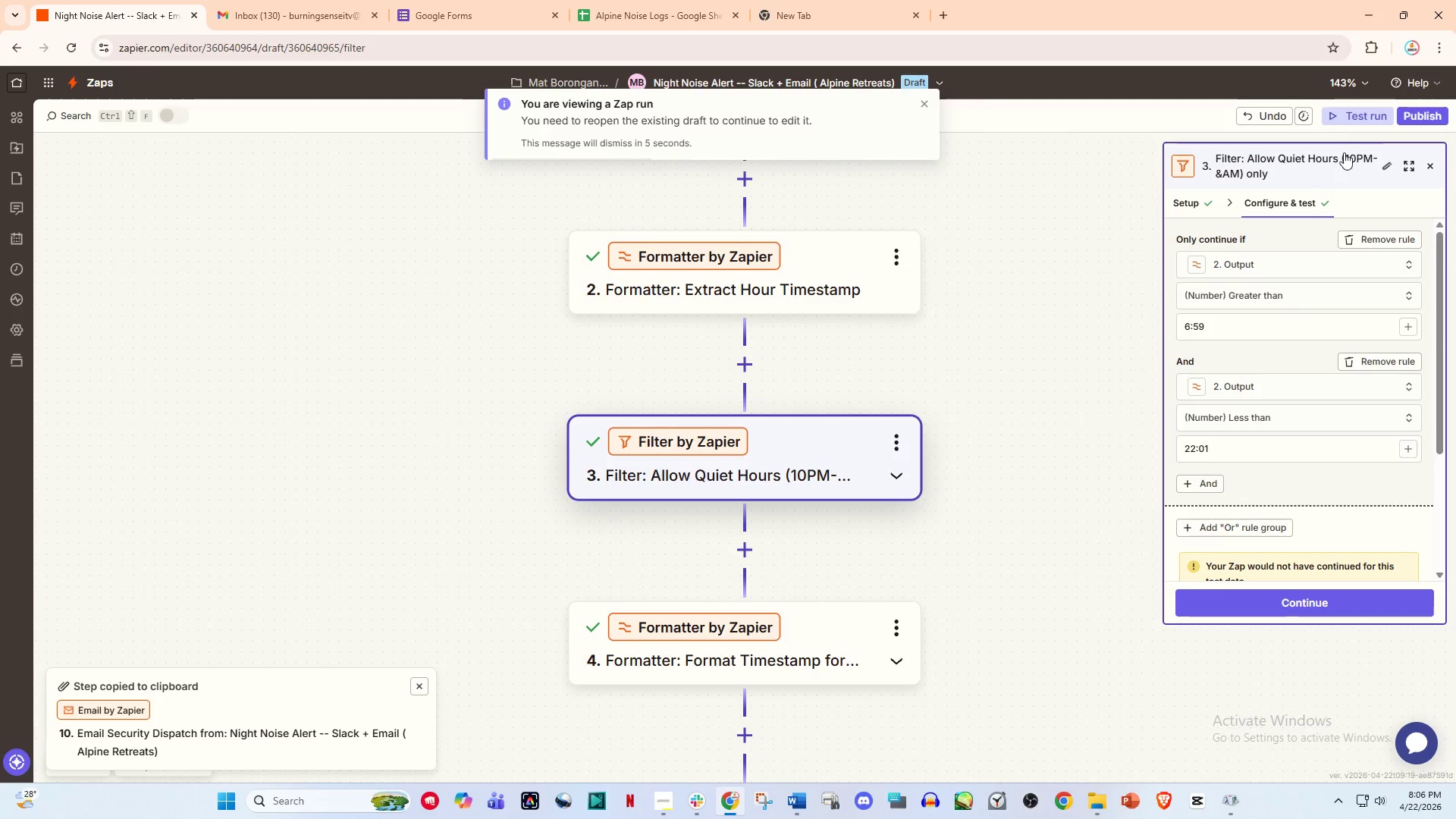 
left_click([1351, 112])
 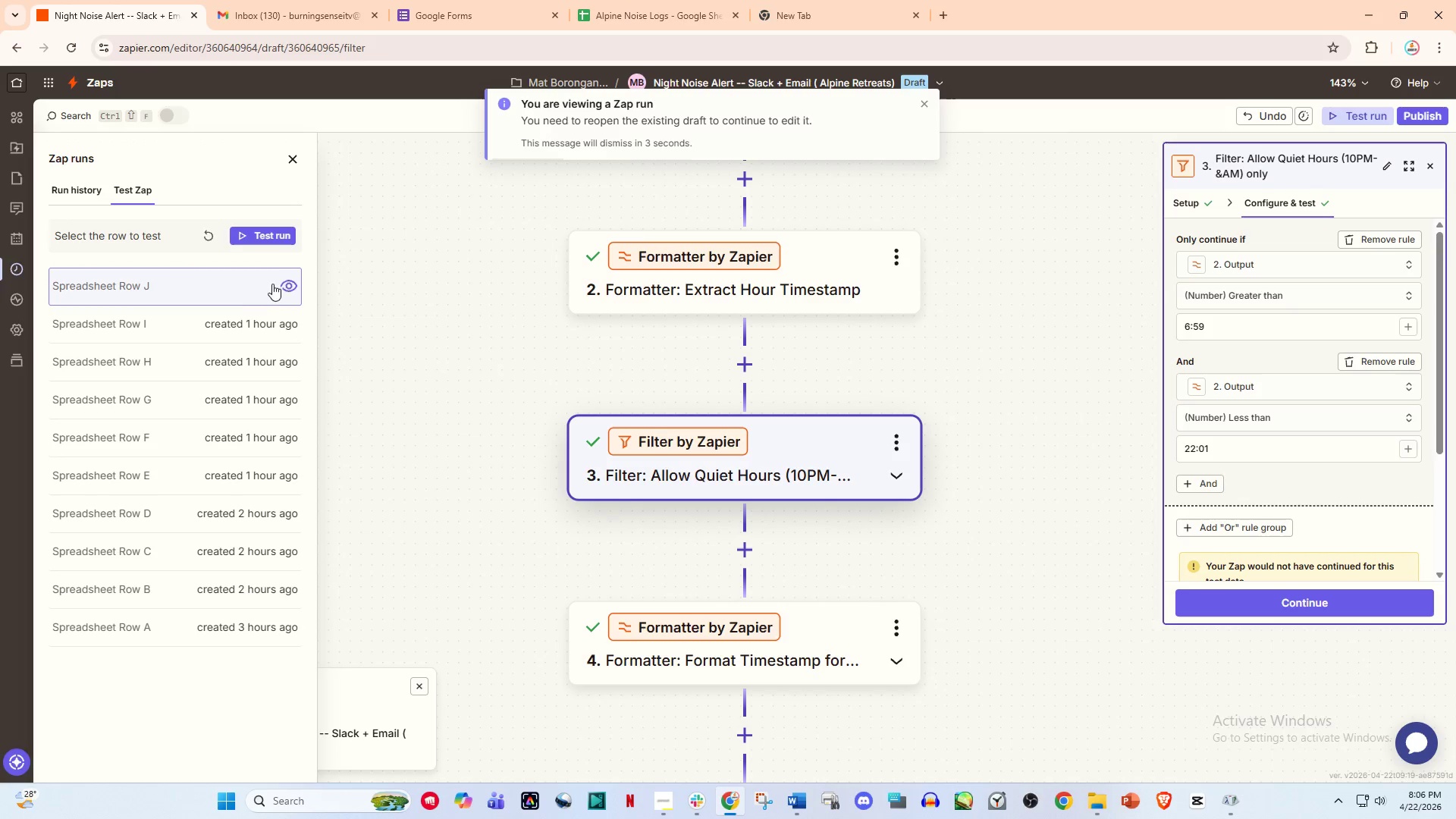 
left_click([252, 320])
 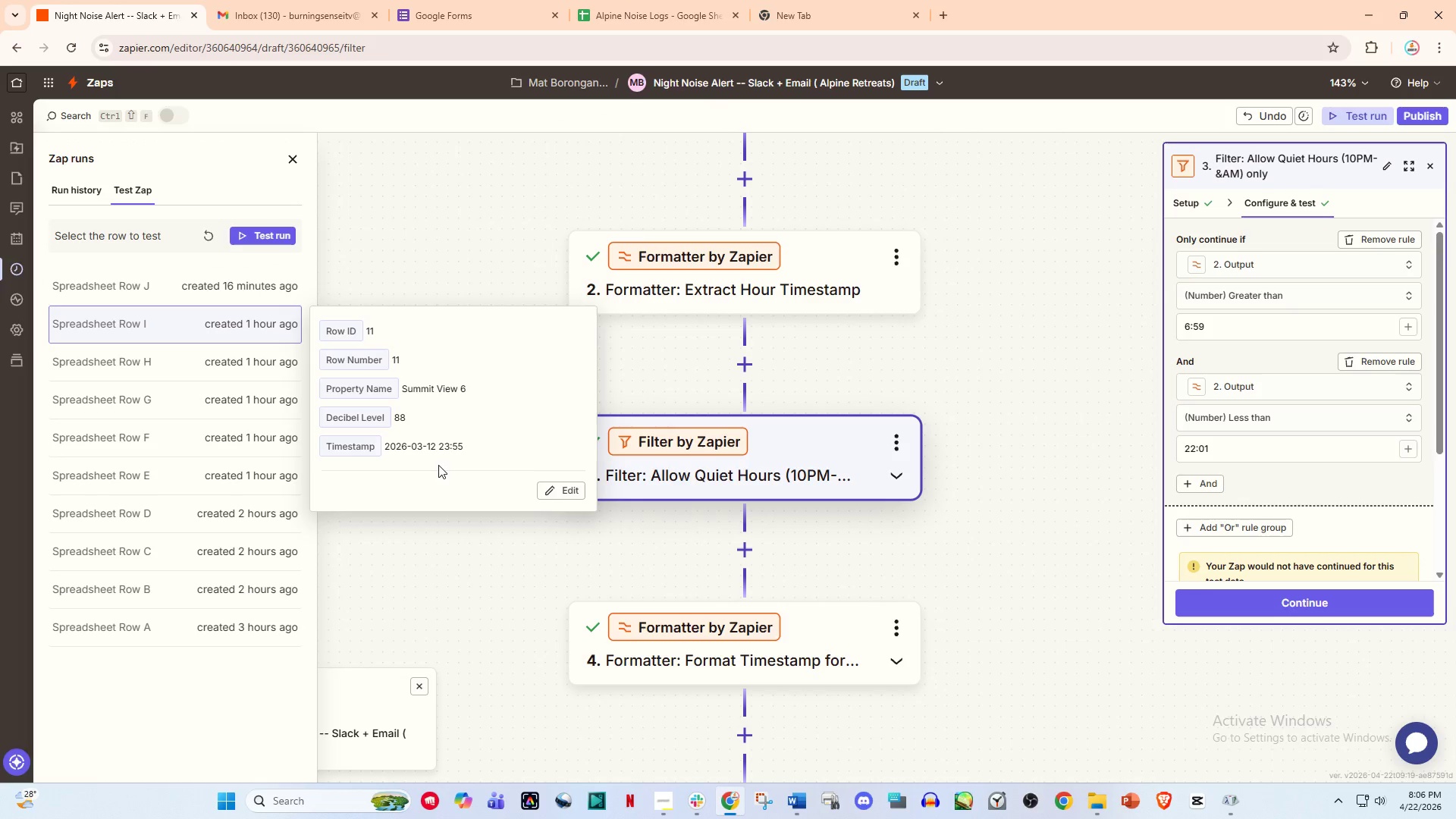 
left_click([256, 294])
 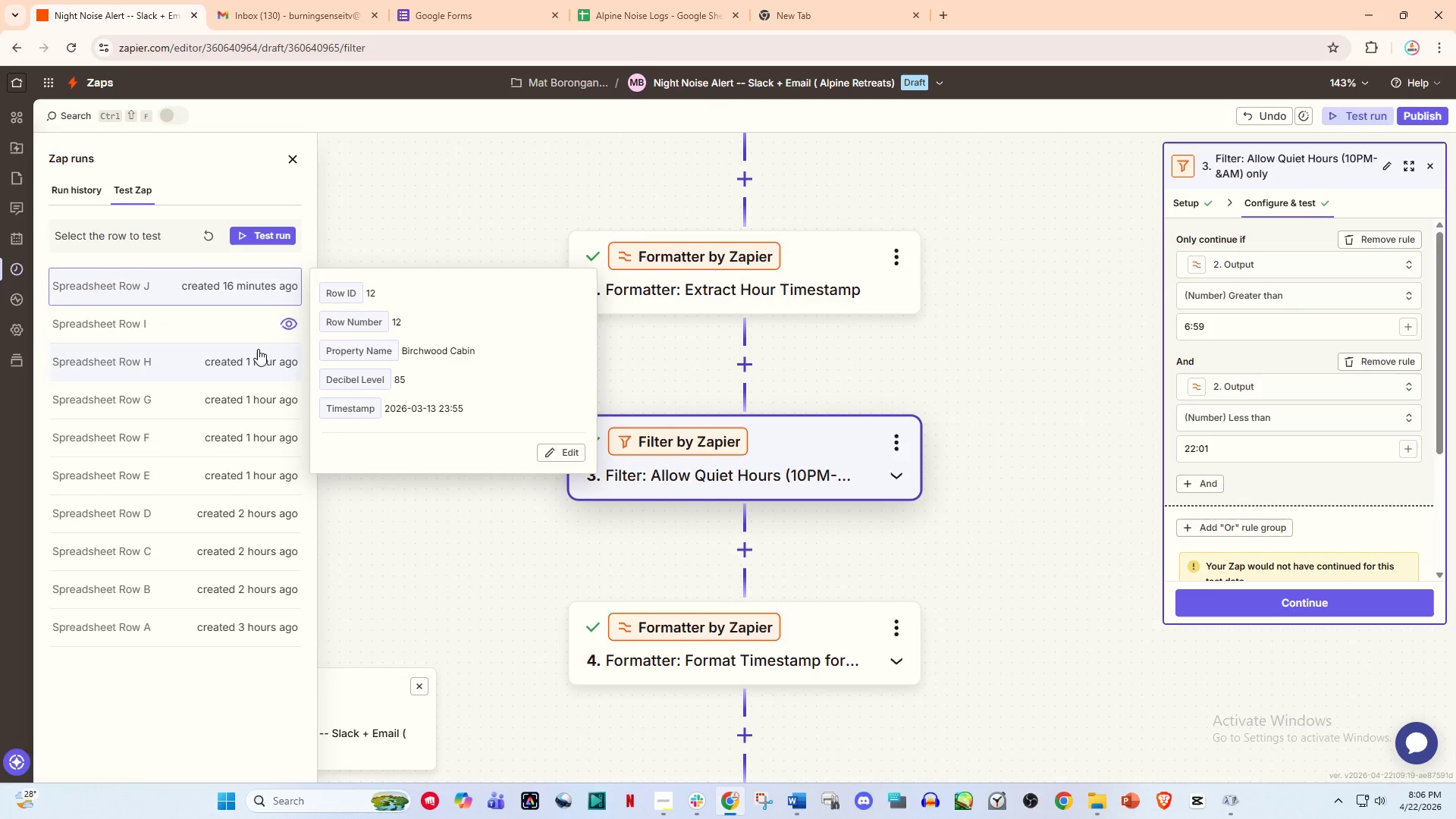 
left_click([256, 358])
 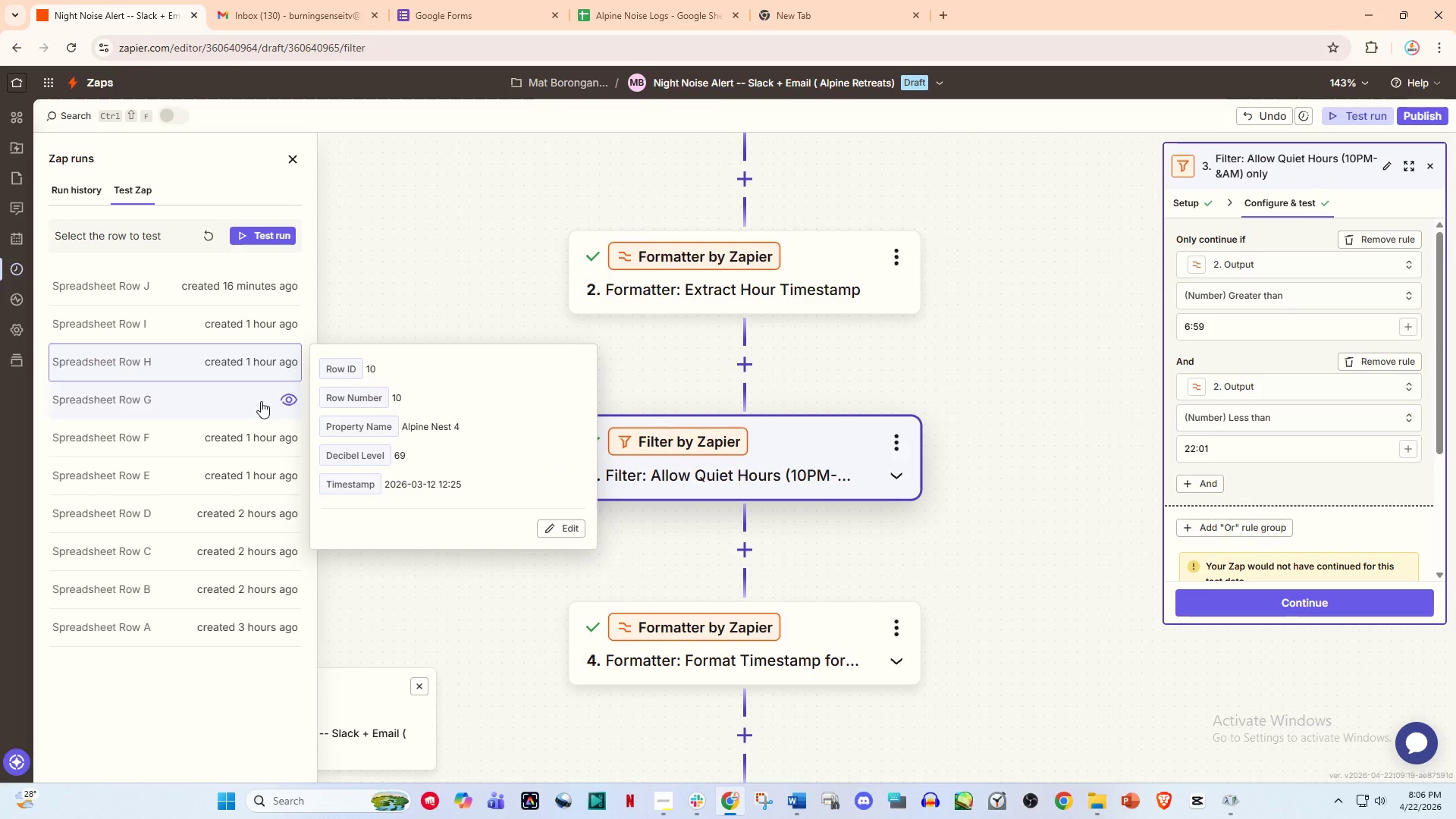 
left_click([261, 401])
 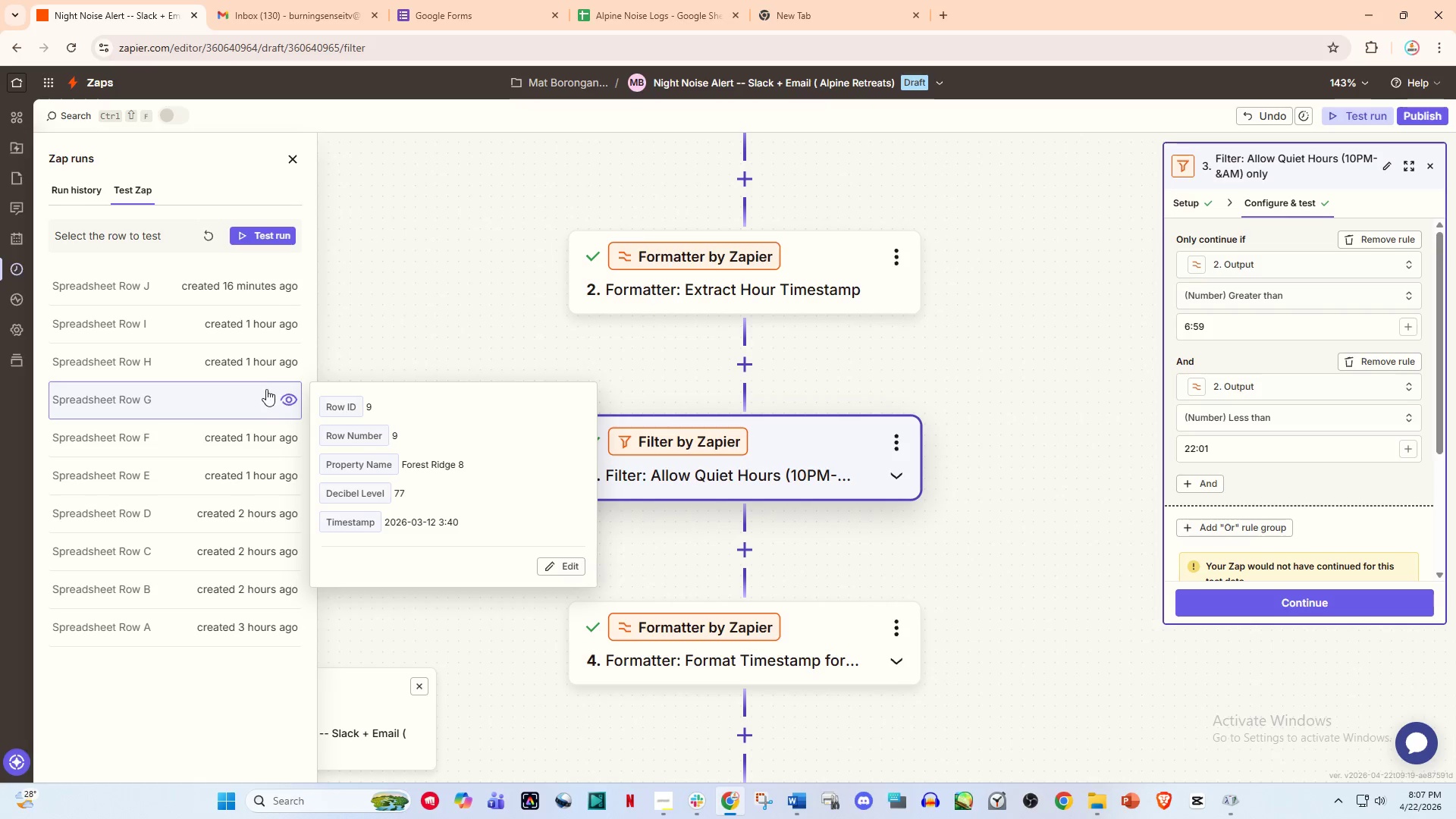 
left_click_drag(start_coordinate=[268, 380], to_coordinate=[271, 374])
 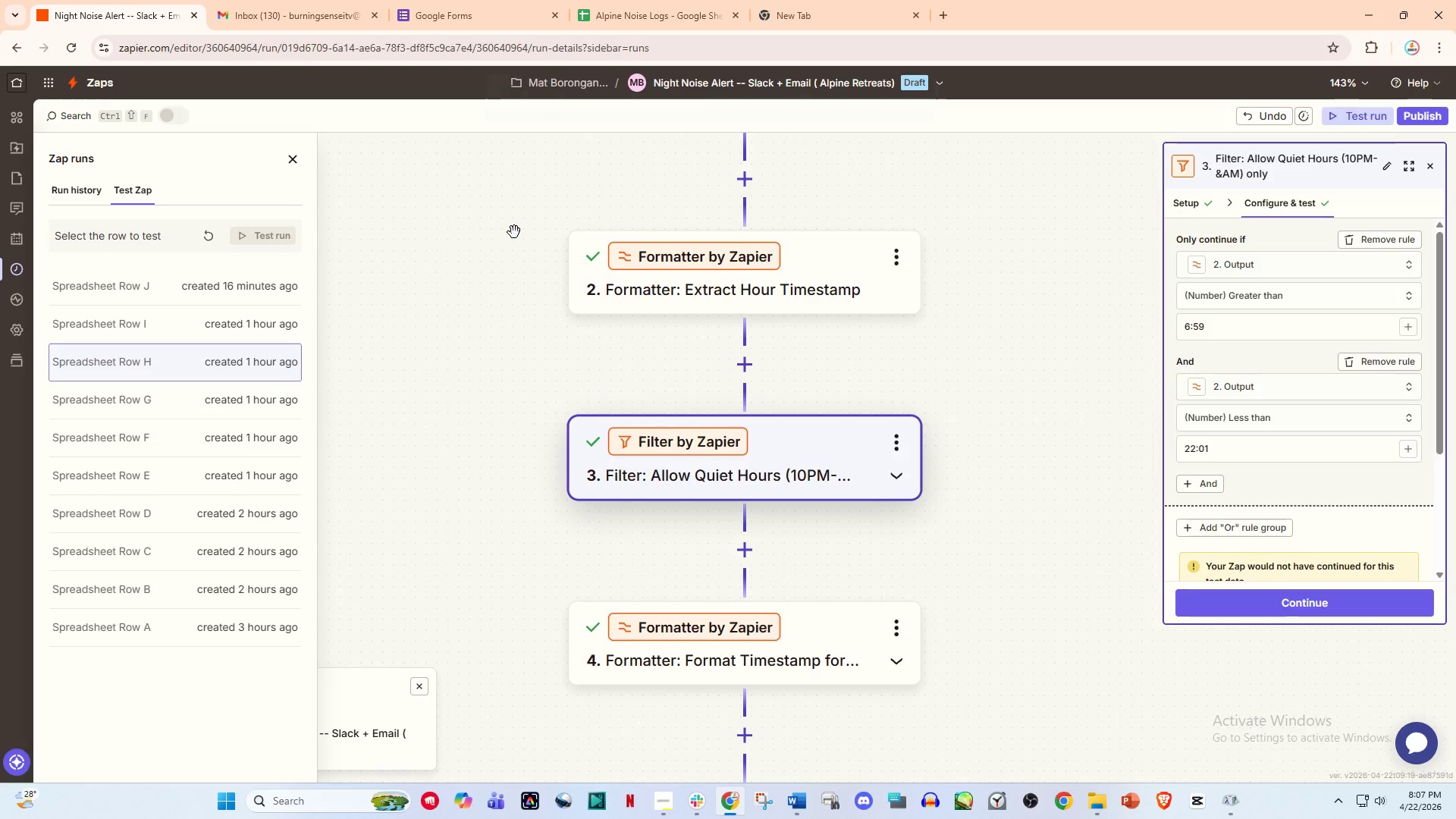 
wait(6.33)
 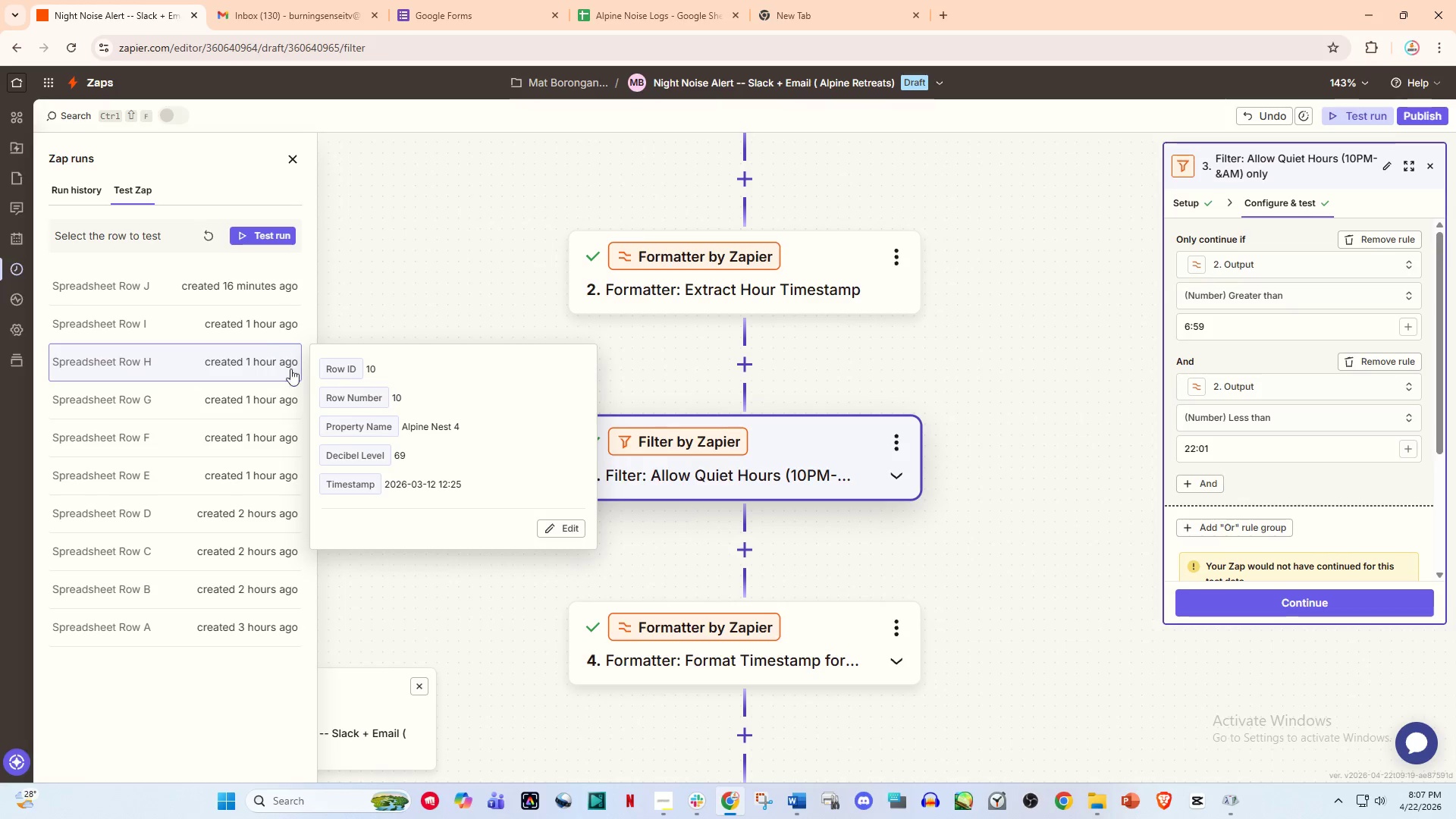 
scroll: coordinate [554, 397], scroll_direction: down, amount: 24.0
 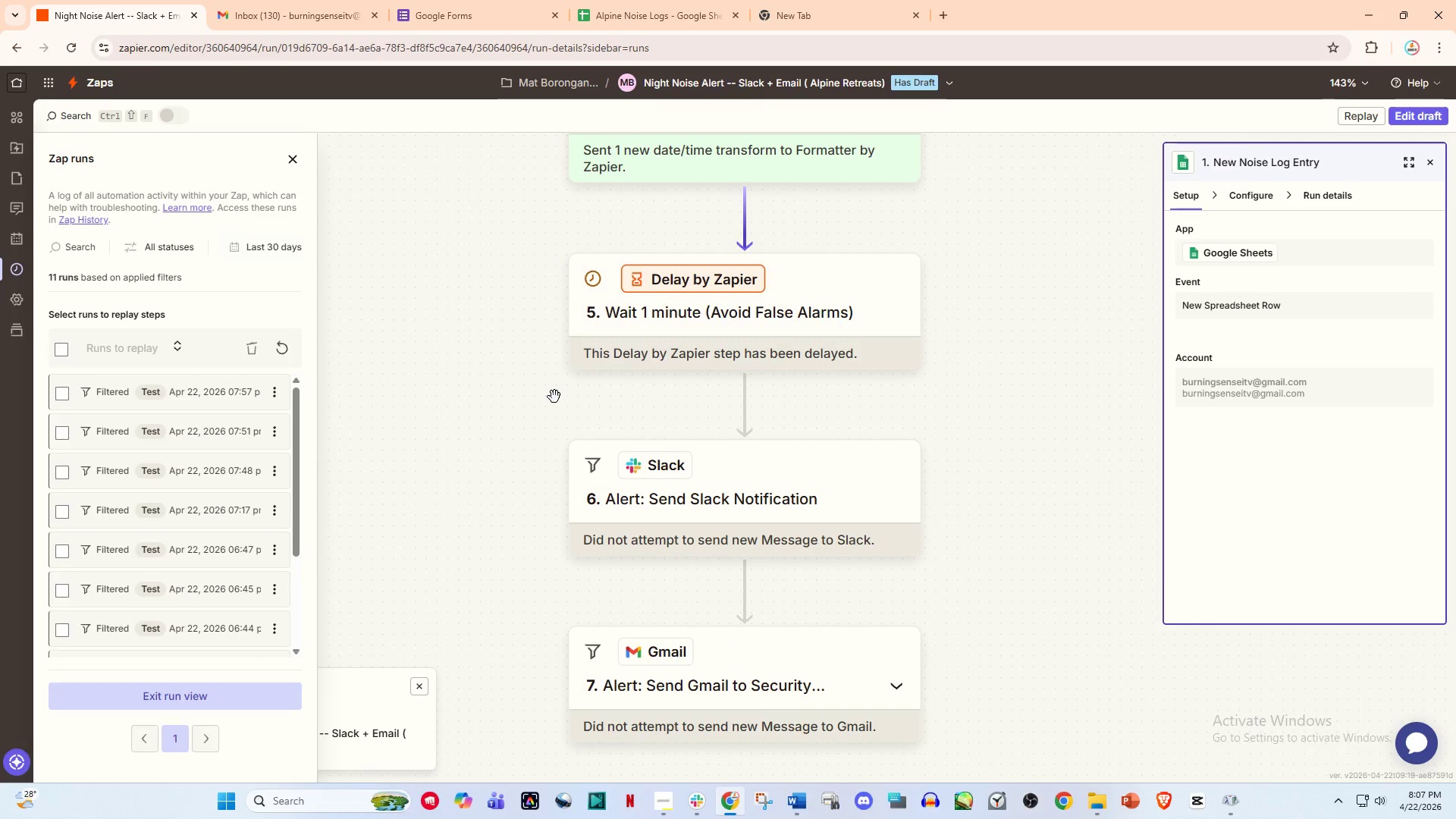 
wait(34.97)
 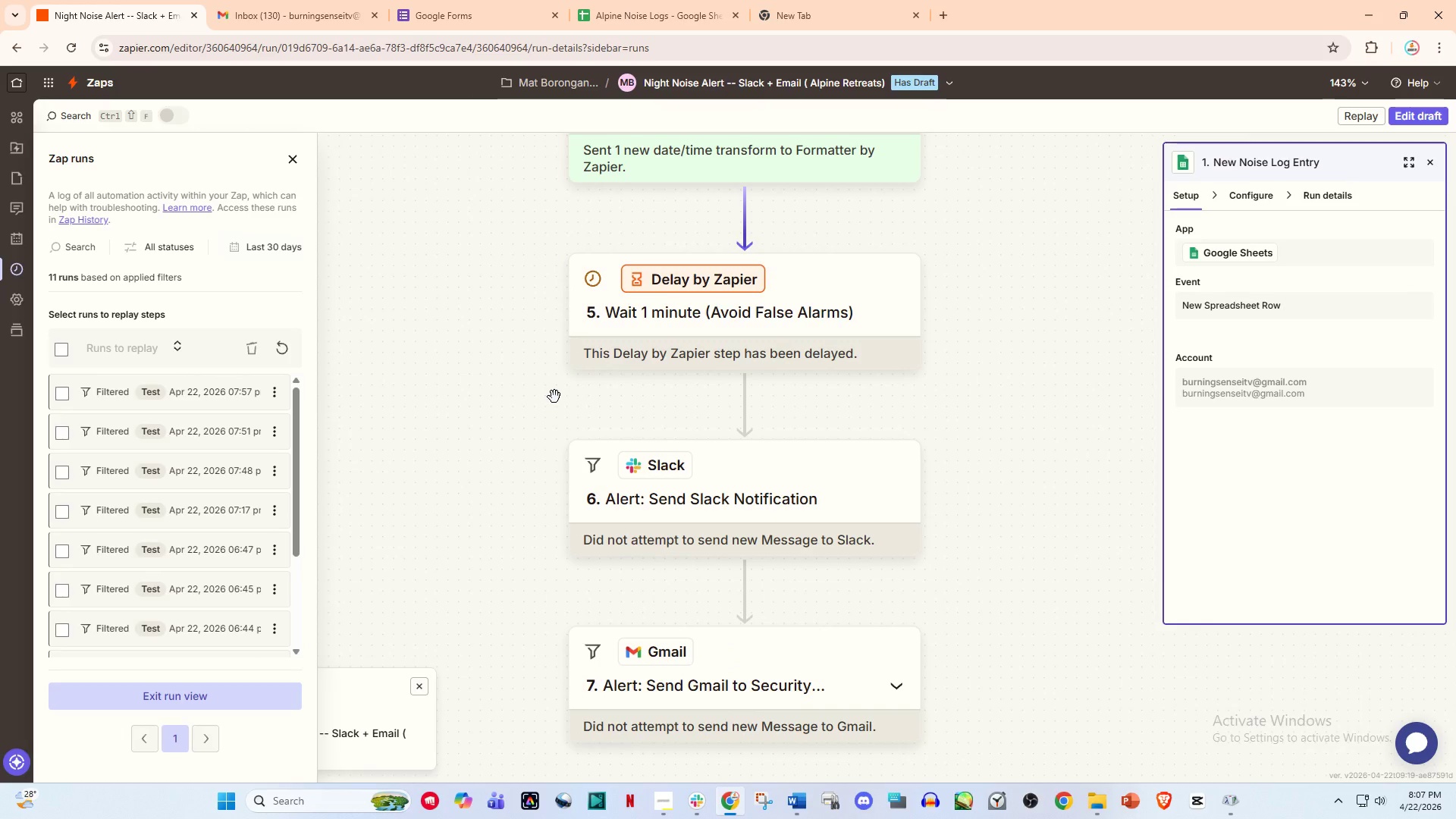 
left_click([63, 44])
 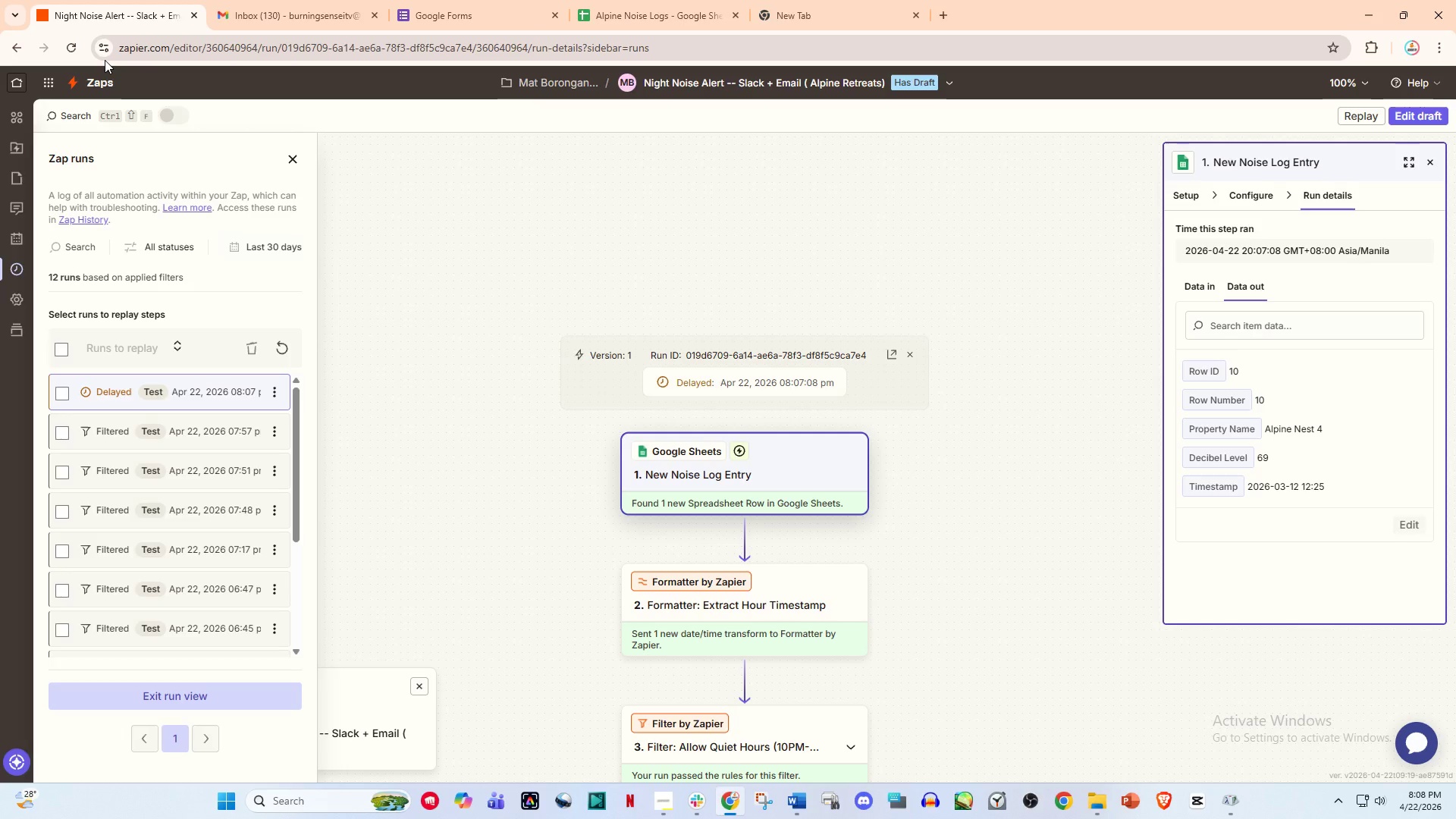 
wait(20.78)
 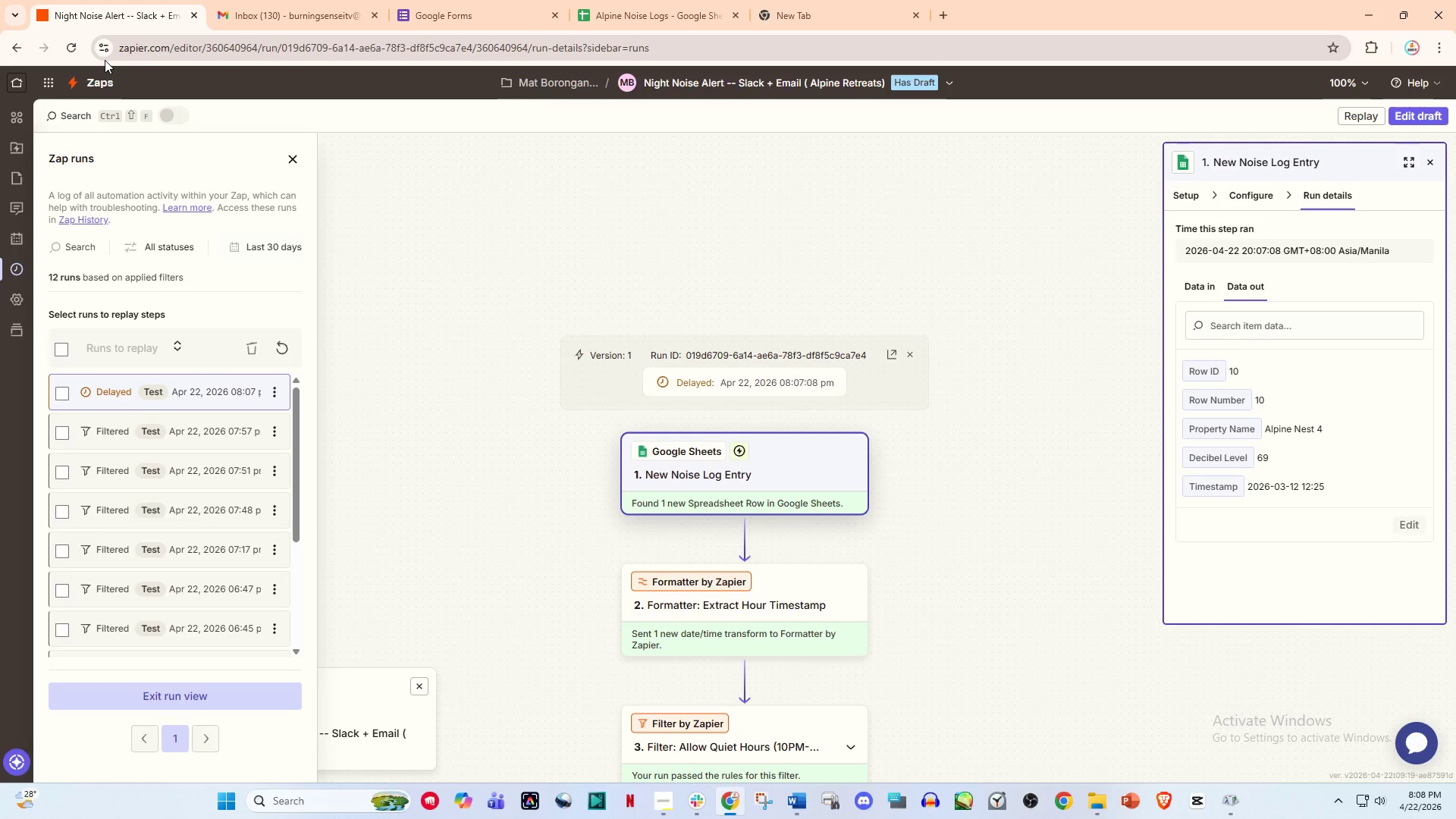 
scroll: coordinate [632, 467], scroll_direction: down, amount: 23.0
 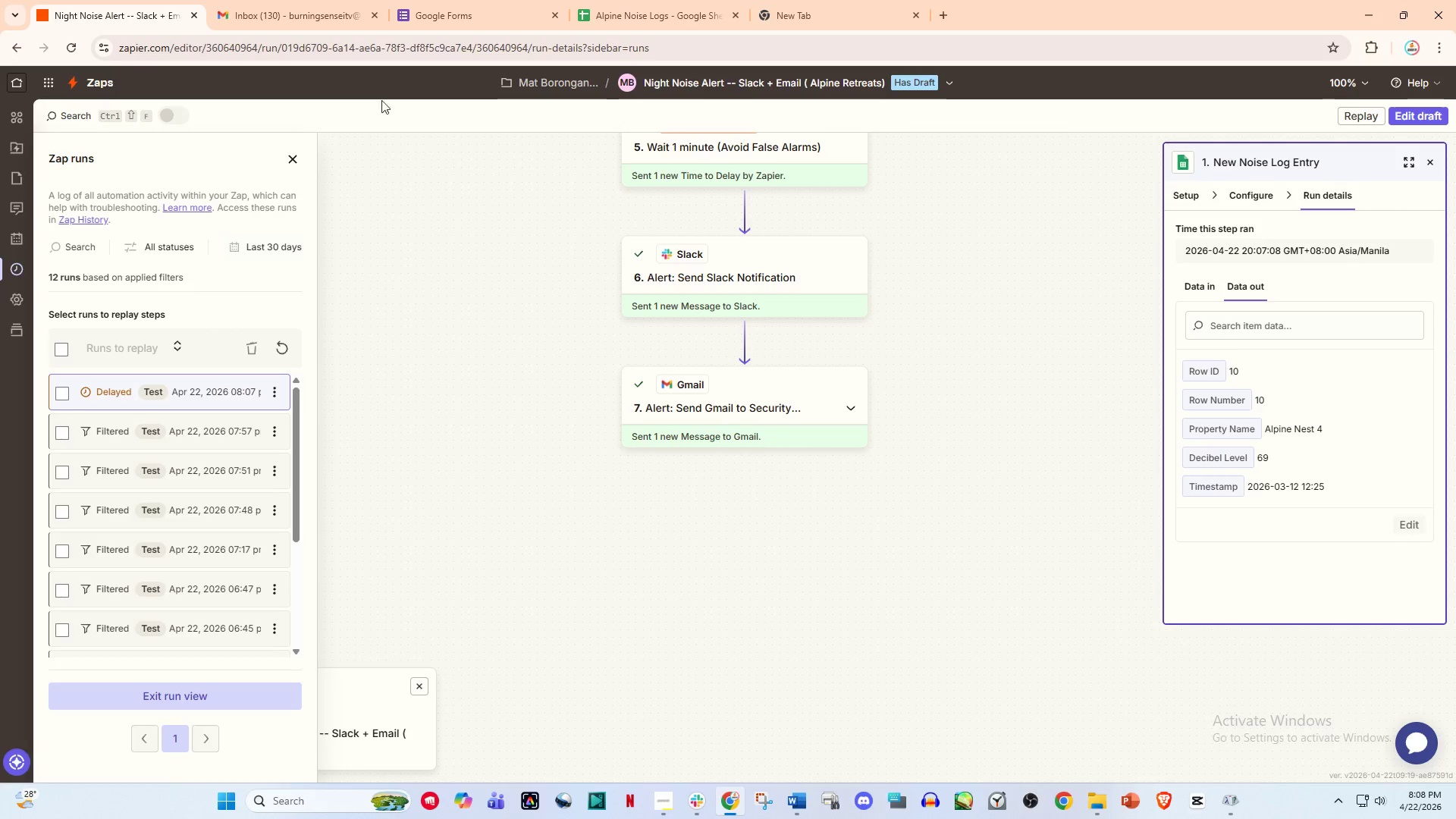 
left_click([76, 51])
 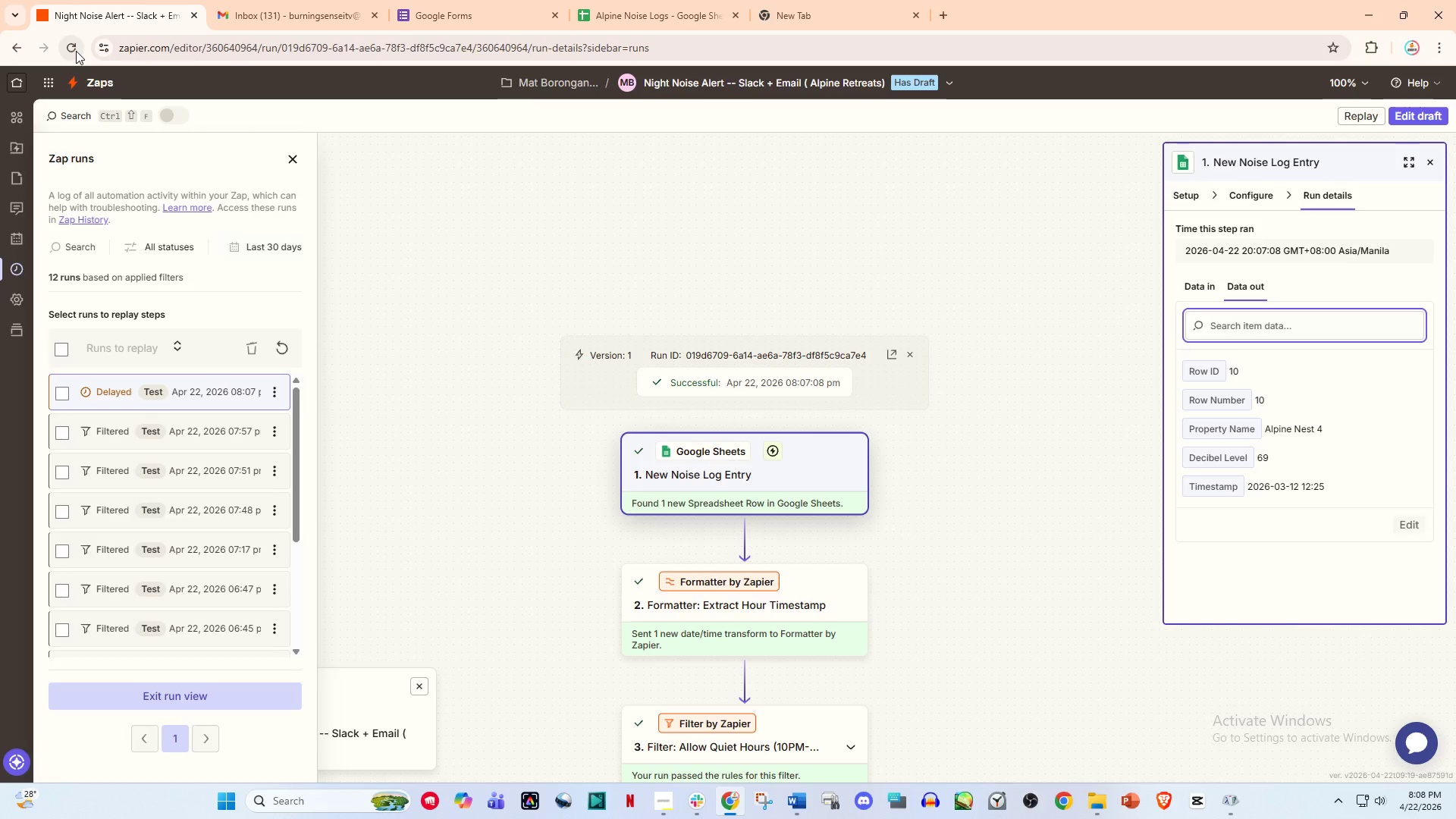 
wait(44.58)
 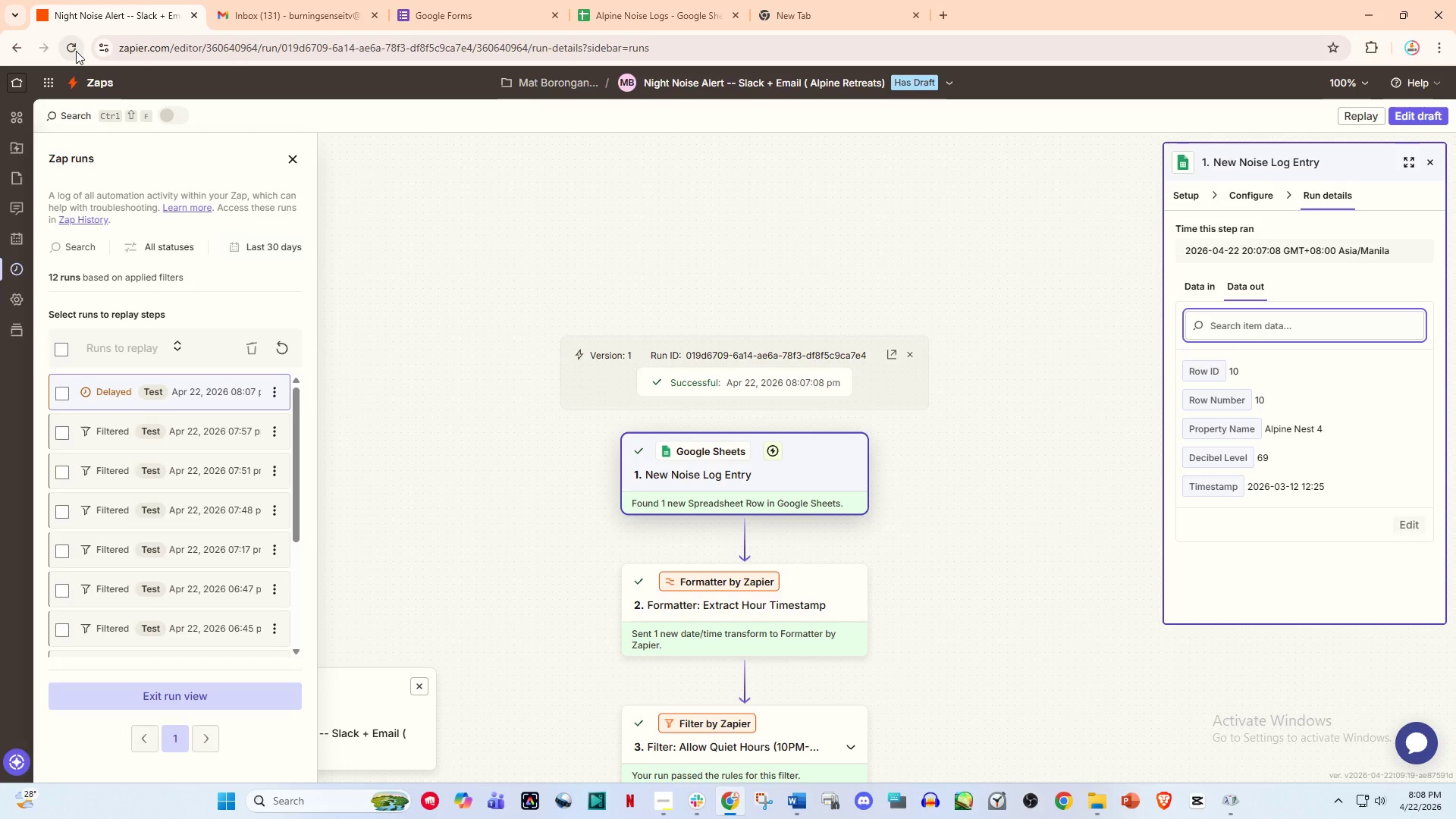 
double_click([253, 0])
 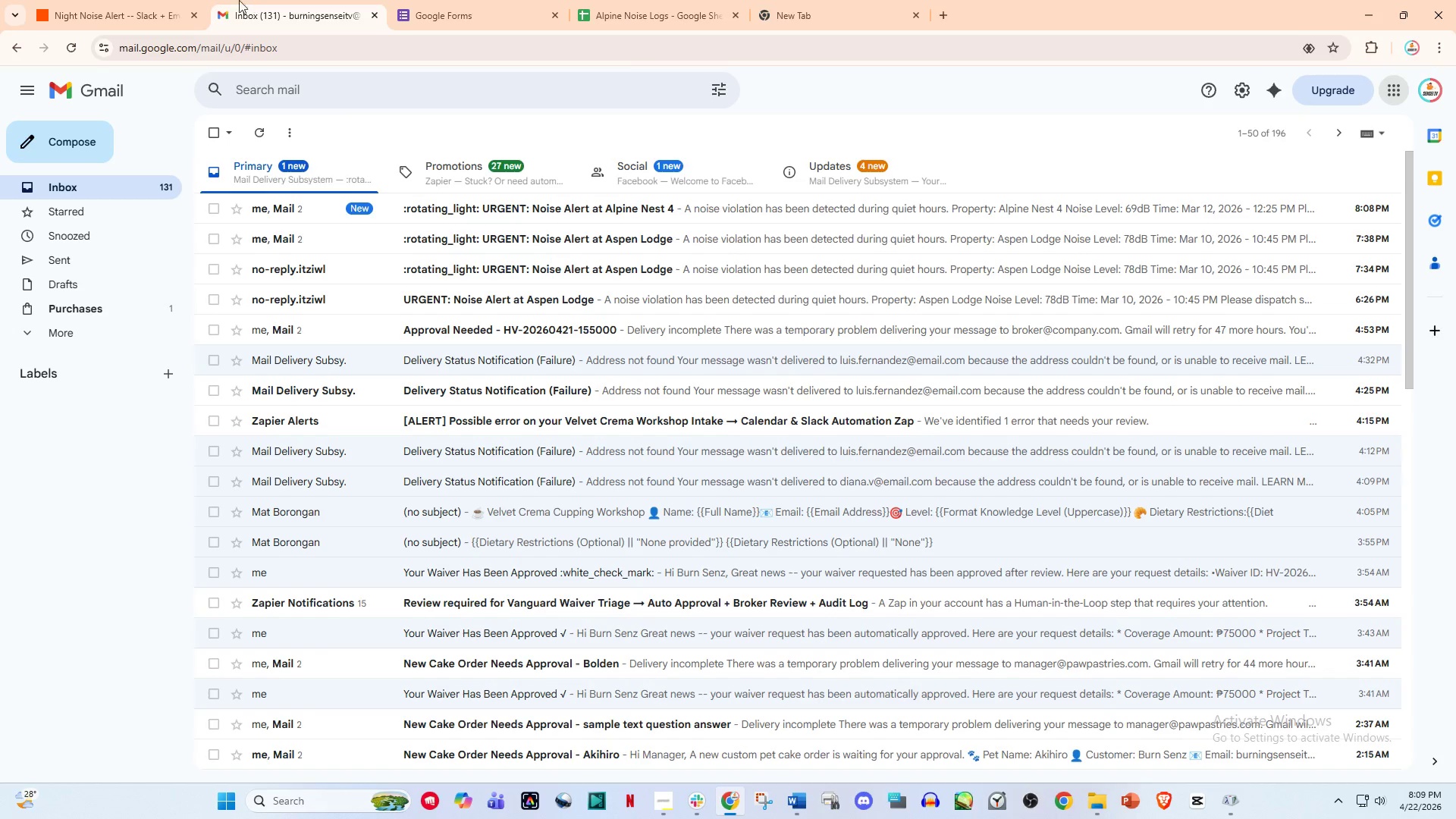 
triple_click([136, 0])
 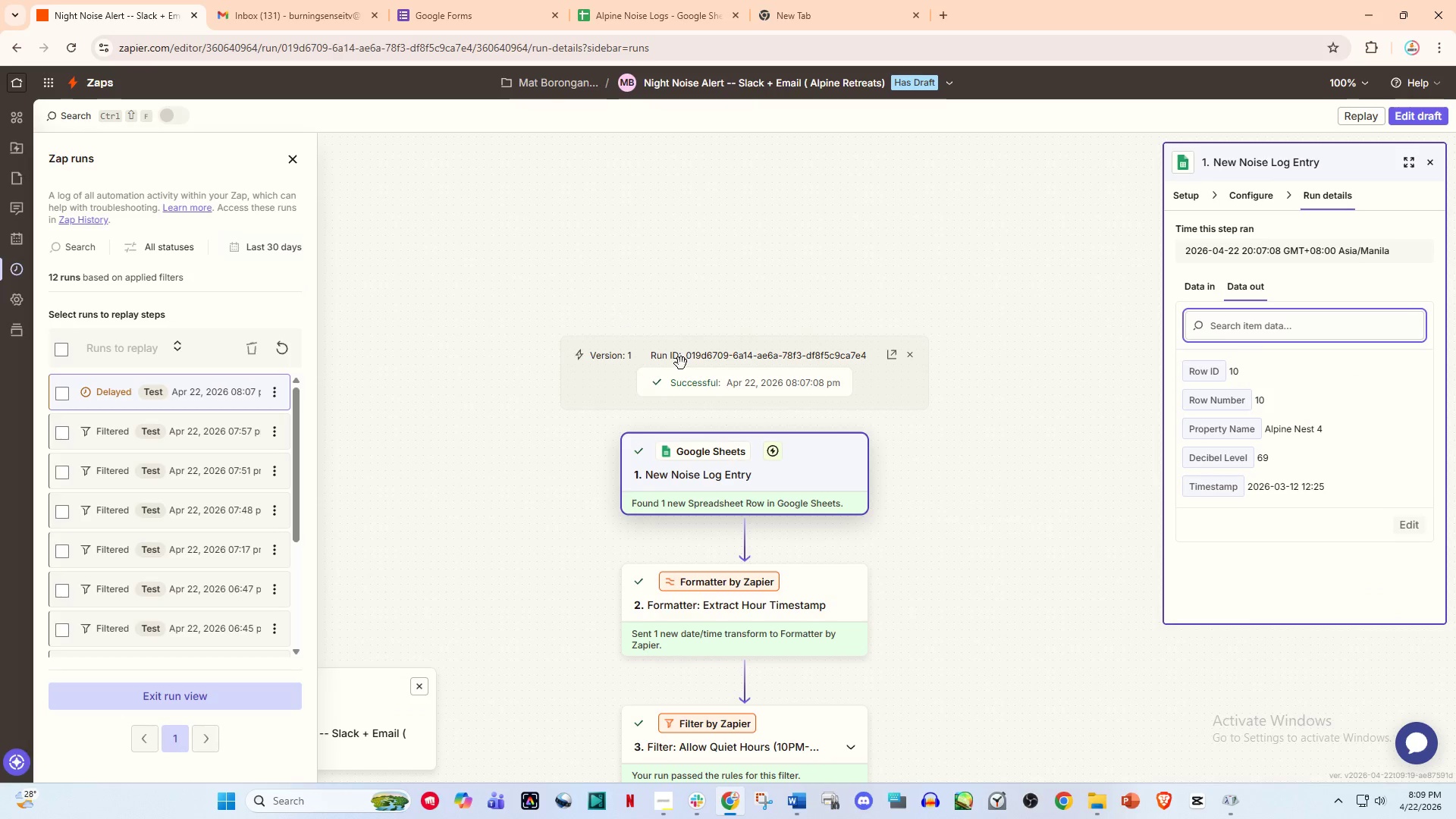 
scroll: coordinate [378, 445], scroll_direction: down, amount: 22.0
 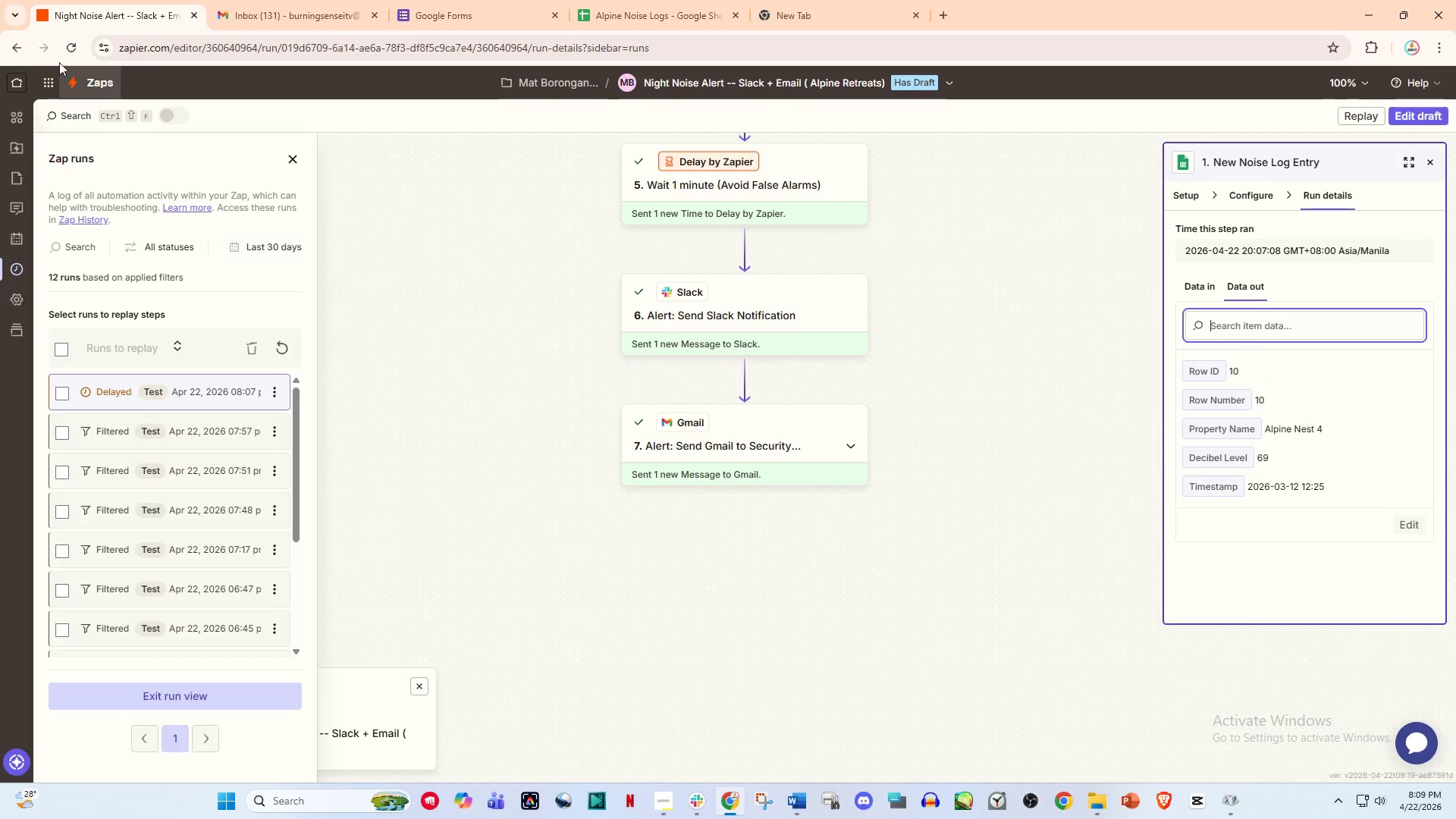 
left_click([70, 48])
 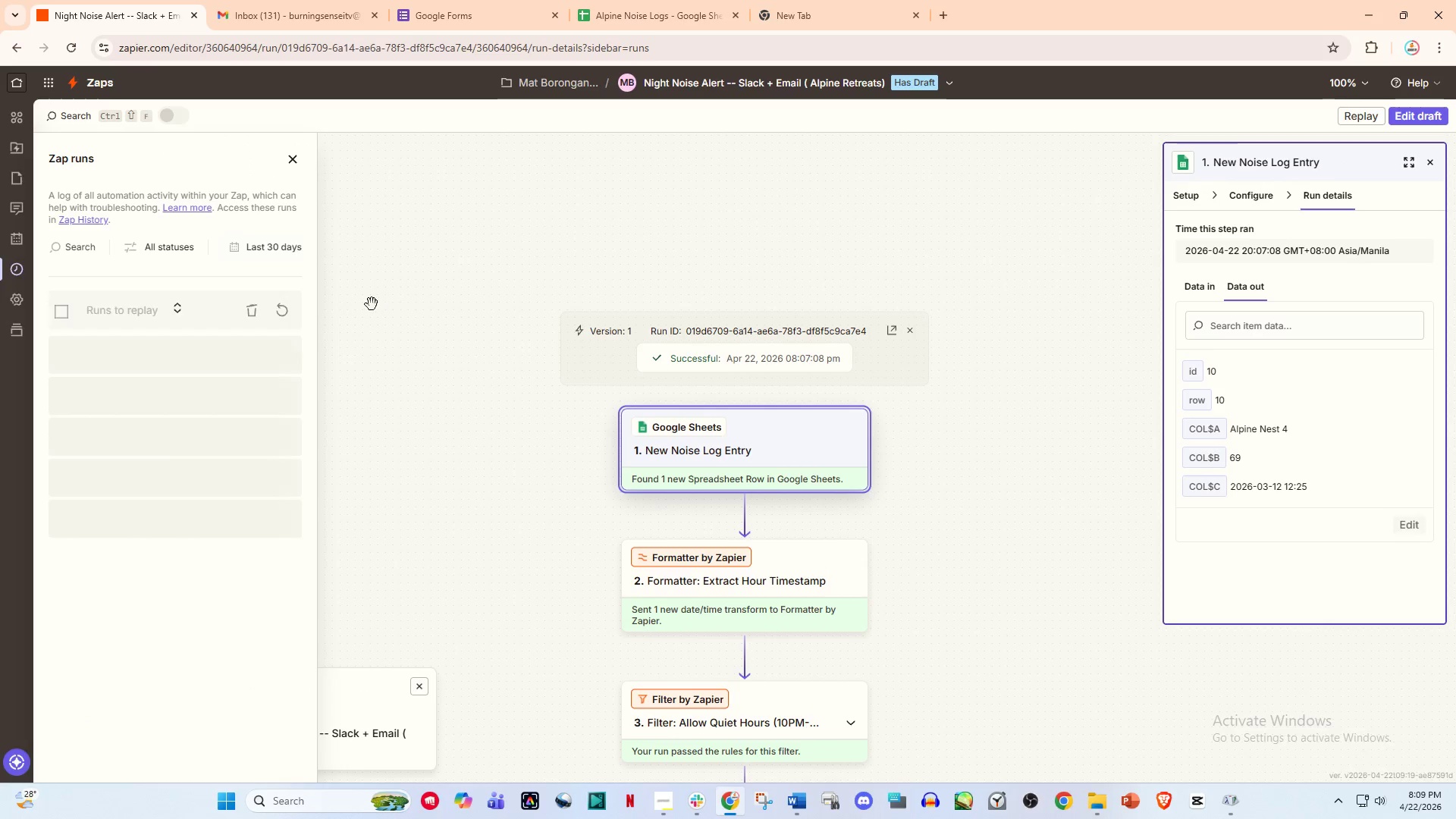 
wait(5.25)
 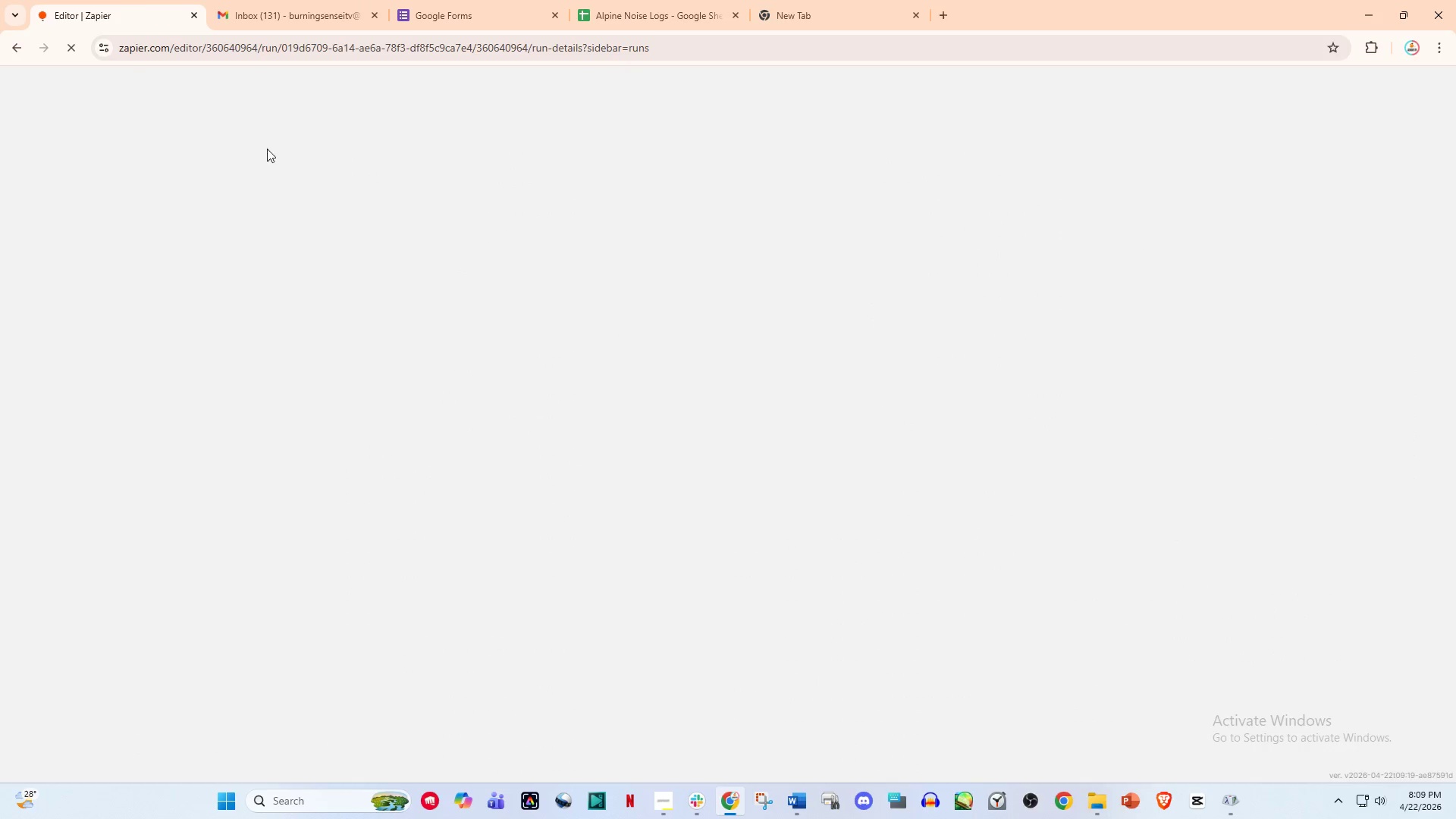 
scroll: coordinate [285, 567], scroll_direction: down, amount: 5.0
 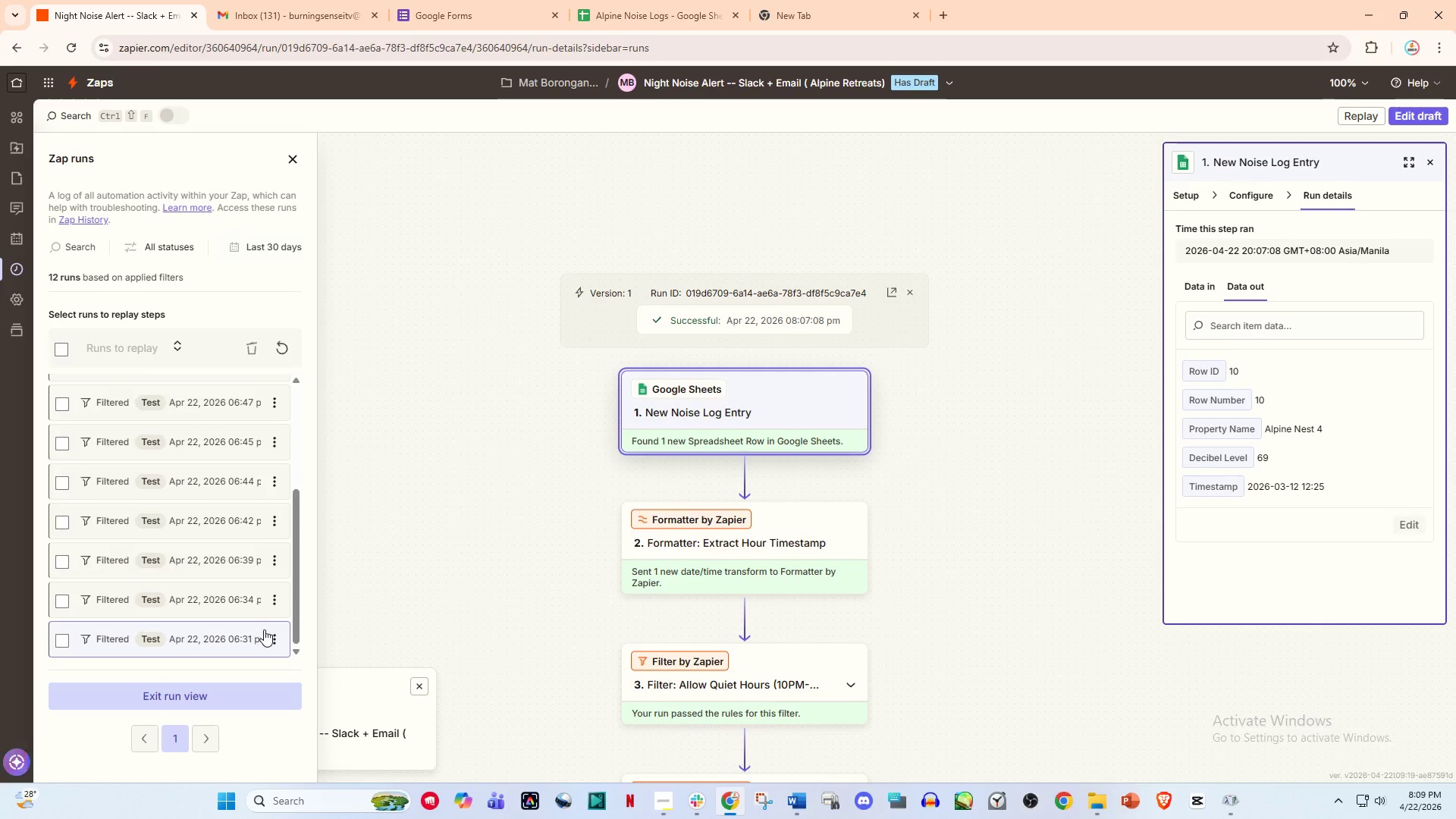 
left_click([268, 633])
 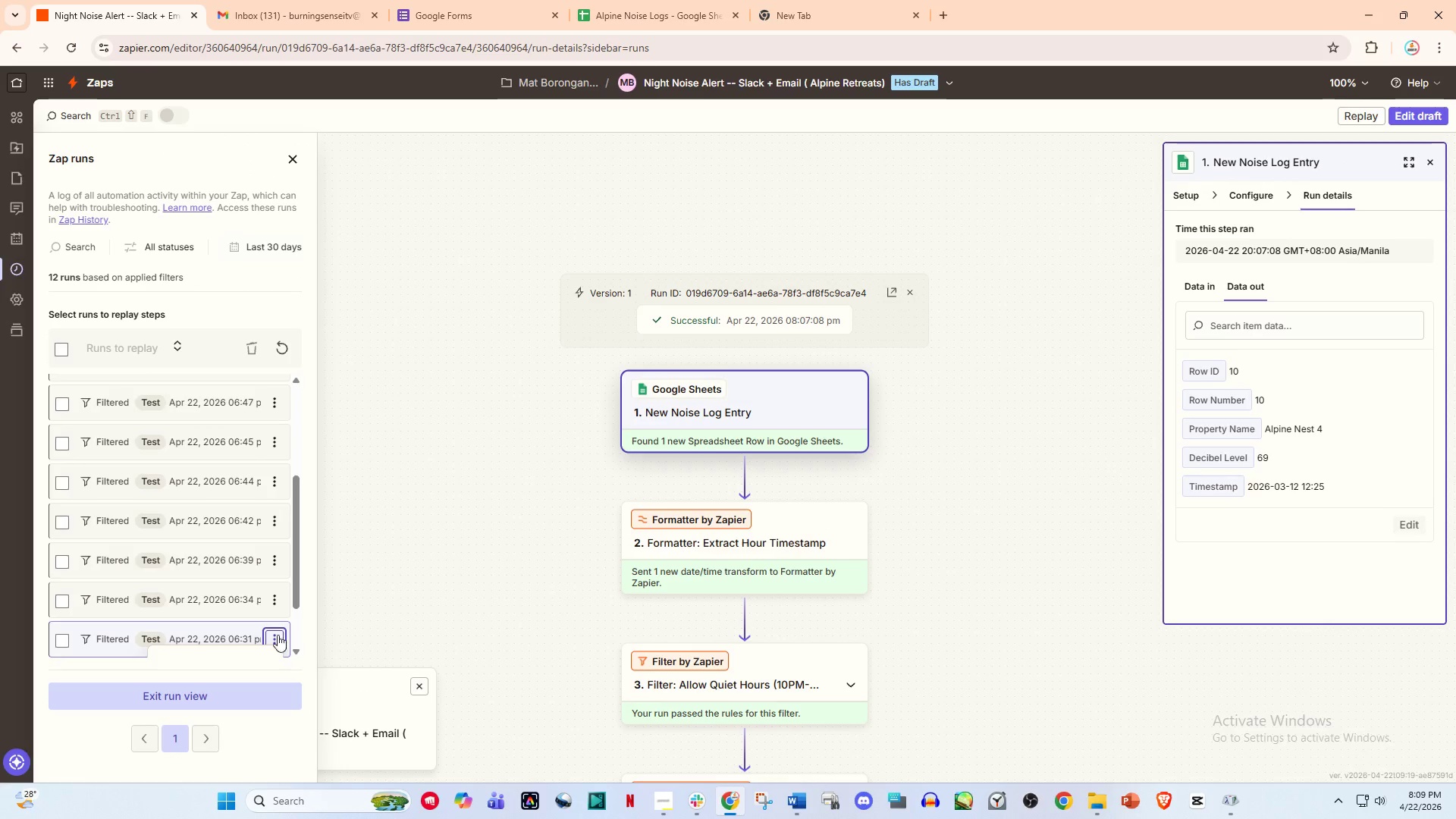 
double_click([267, 635])
 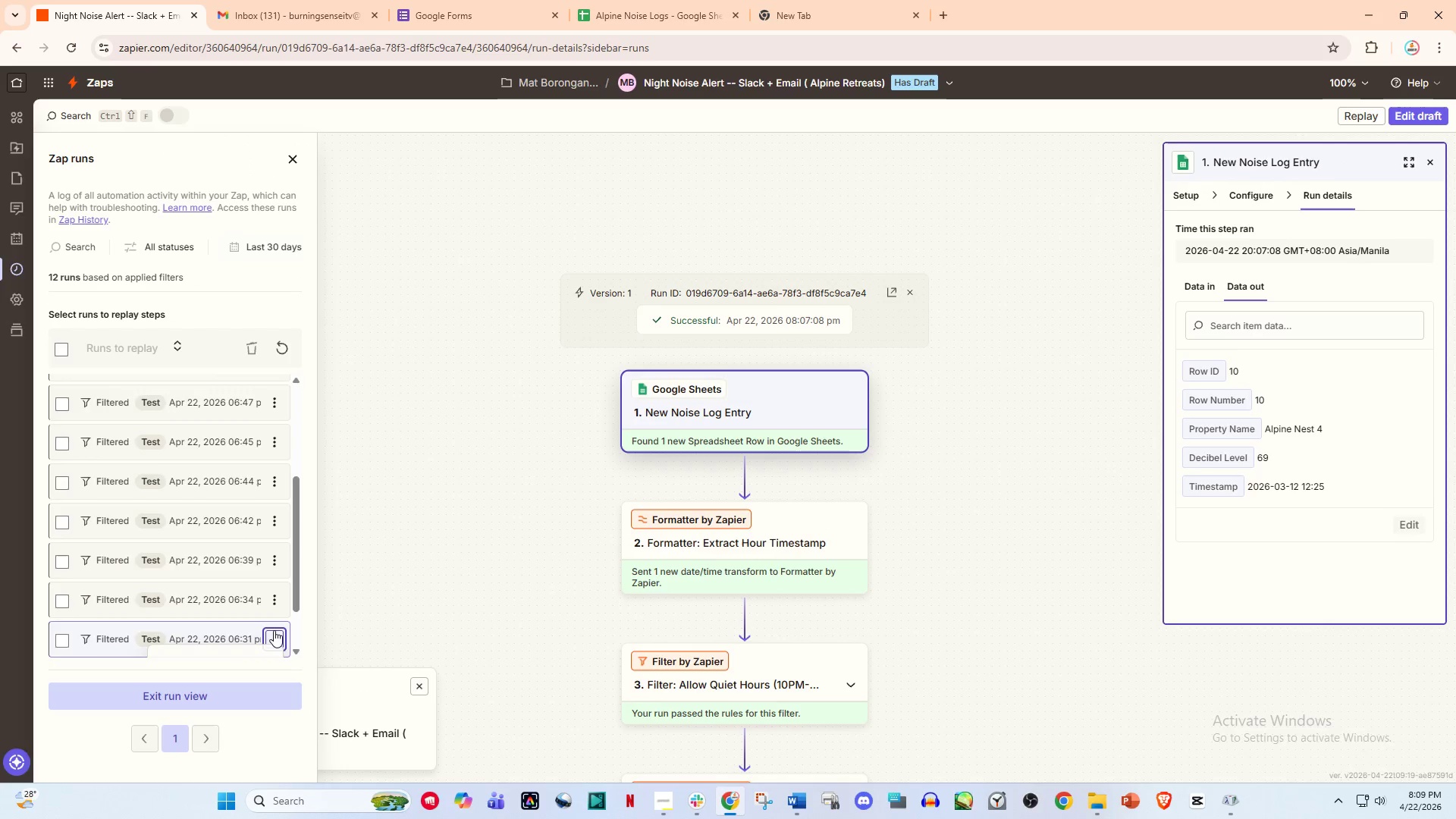 
scroll: coordinate [274, 630], scroll_direction: down, amount: 4.0
 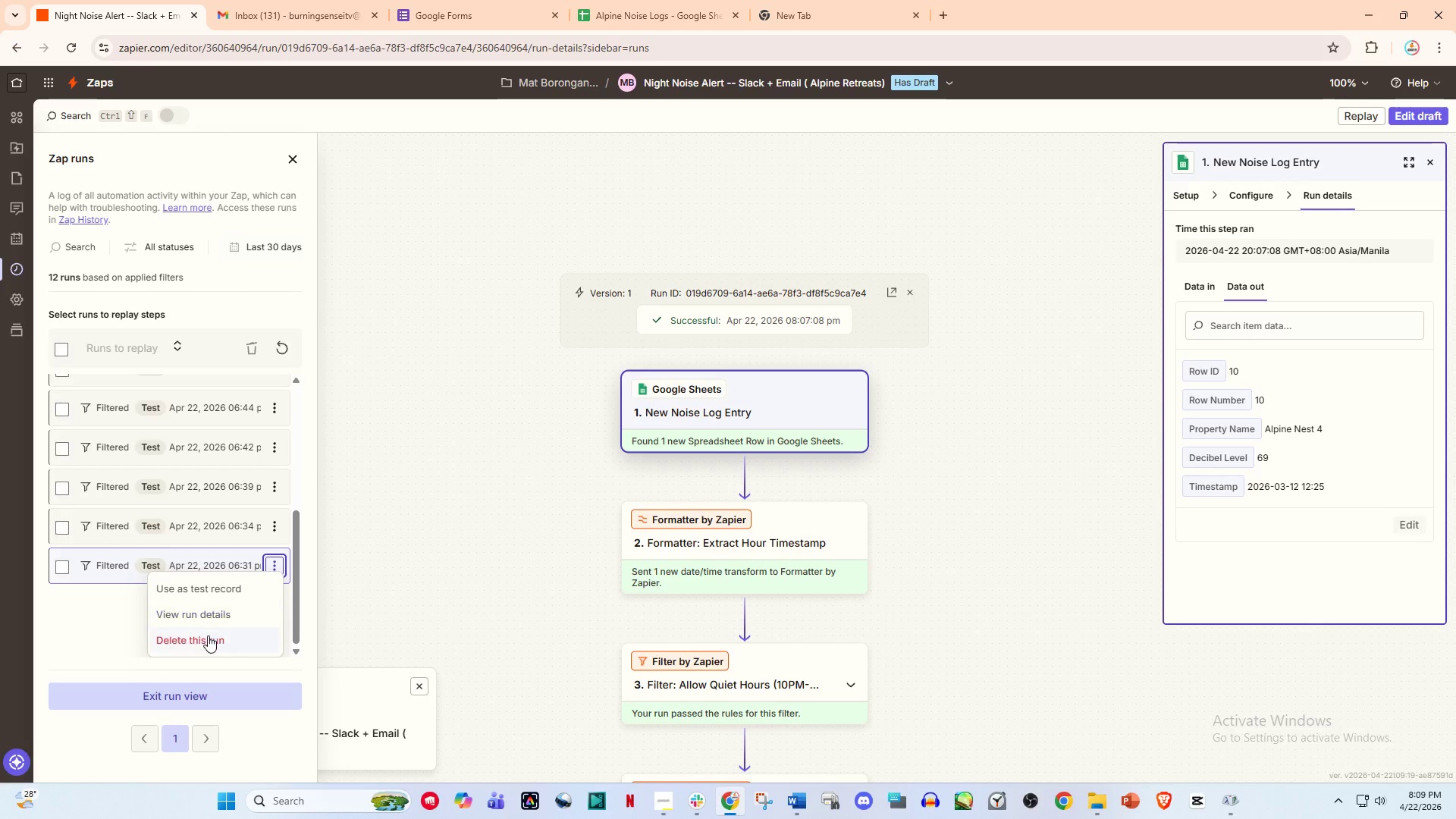 
left_click([206, 639])
 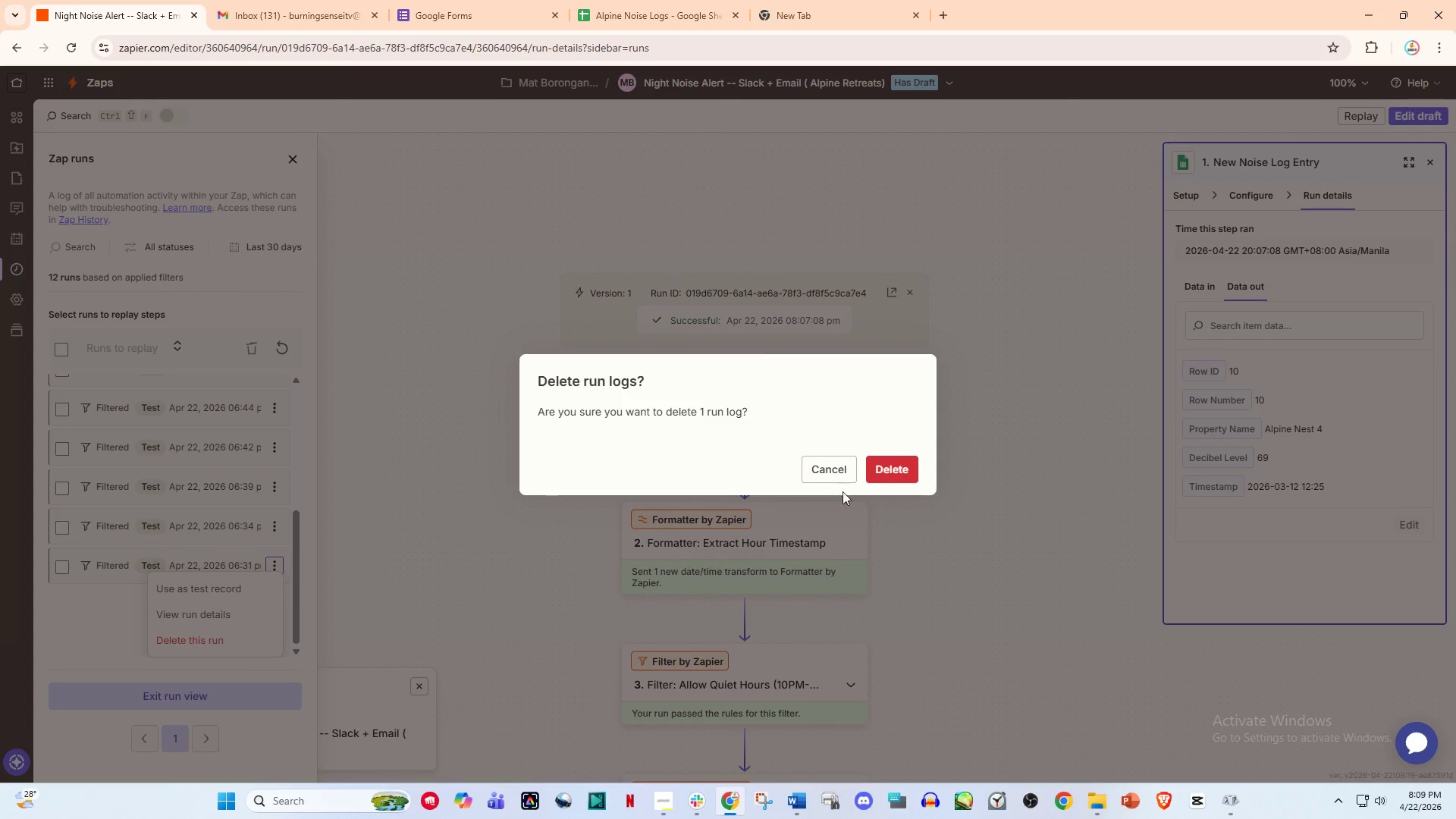 
left_click([886, 465])
 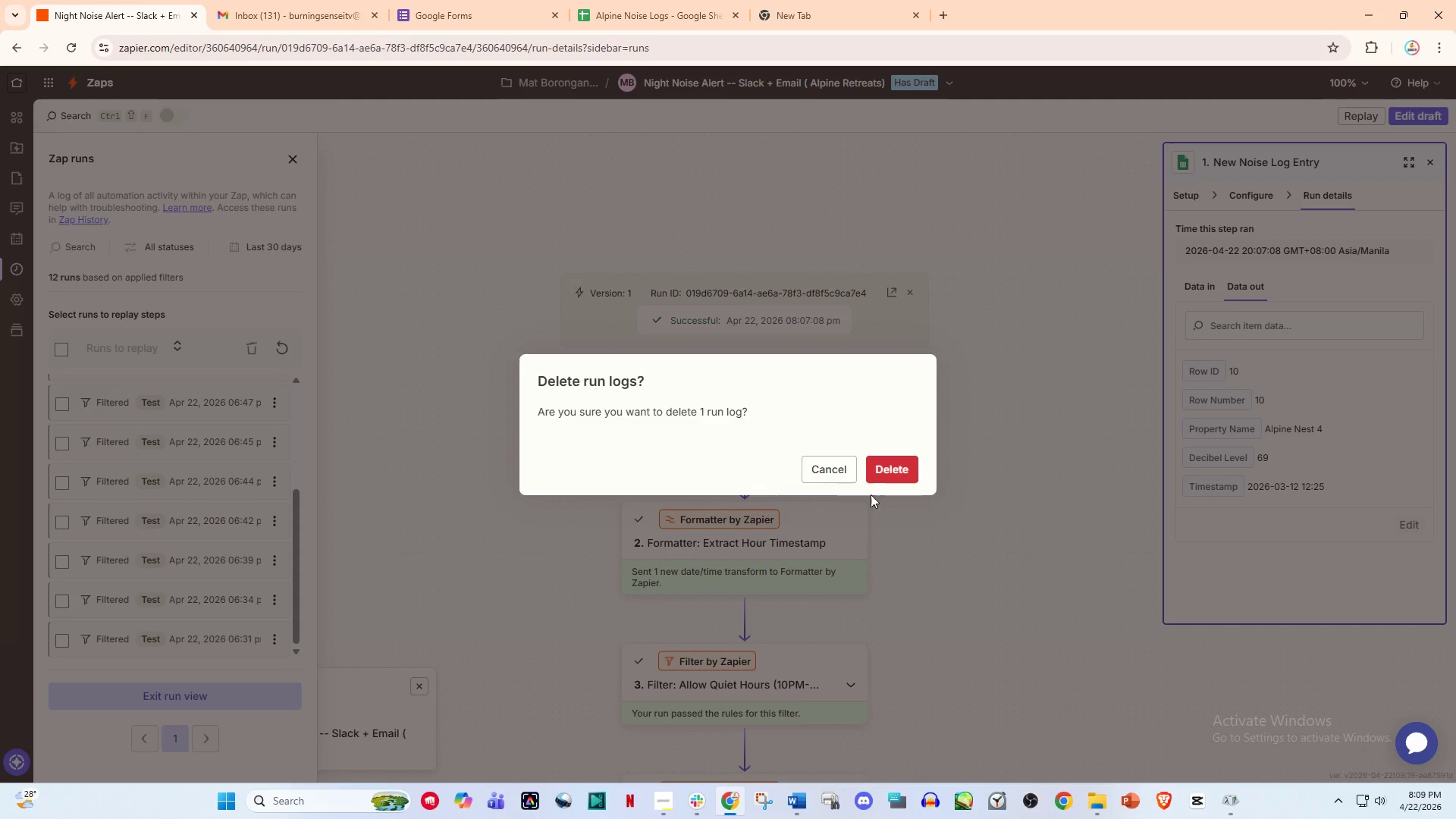 
left_click([891, 465])
 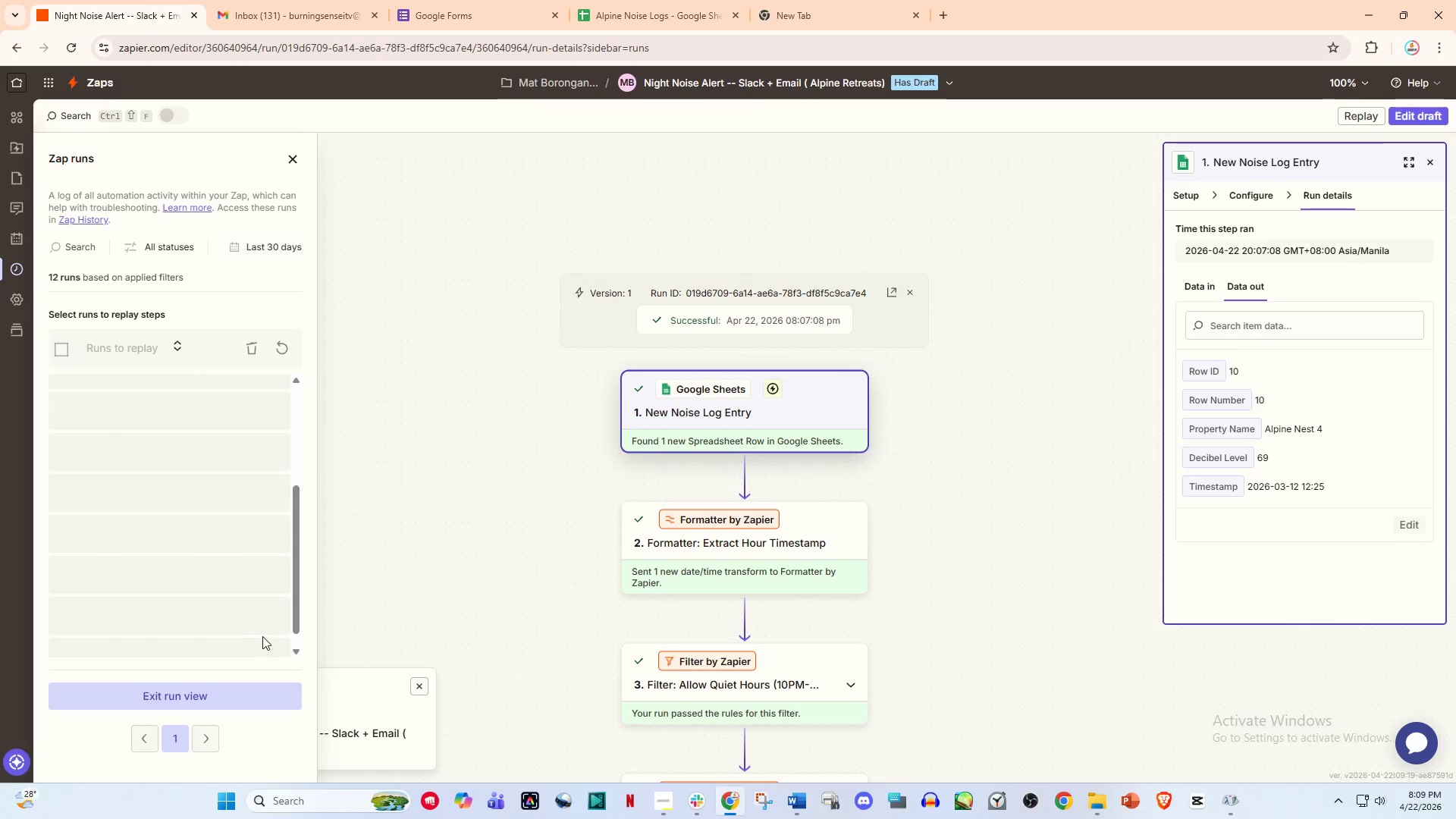 
scroll: coordinate [277, 596], scroll_direction: none, amount: 0.0
 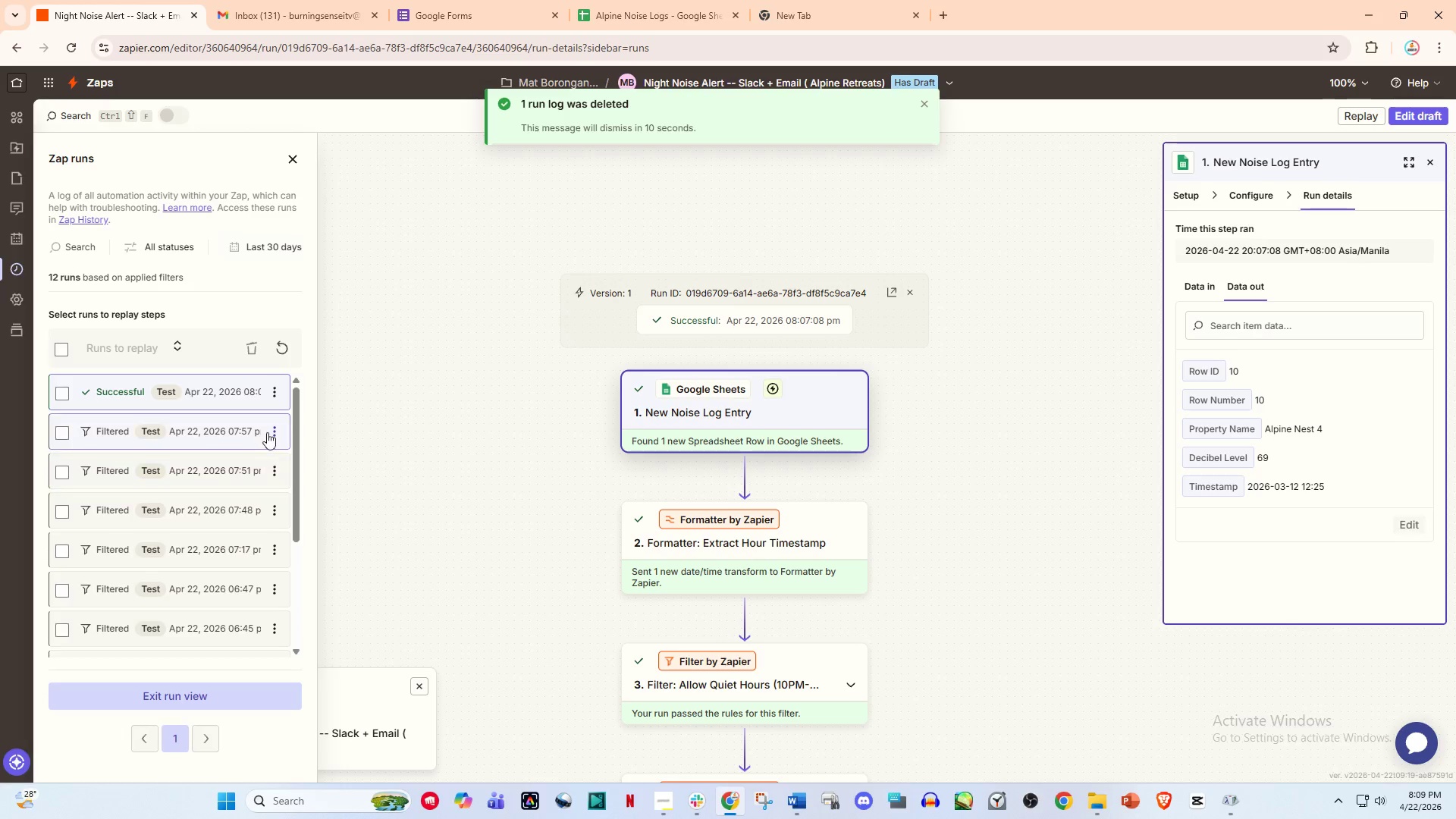 
left_click([268, 430])
 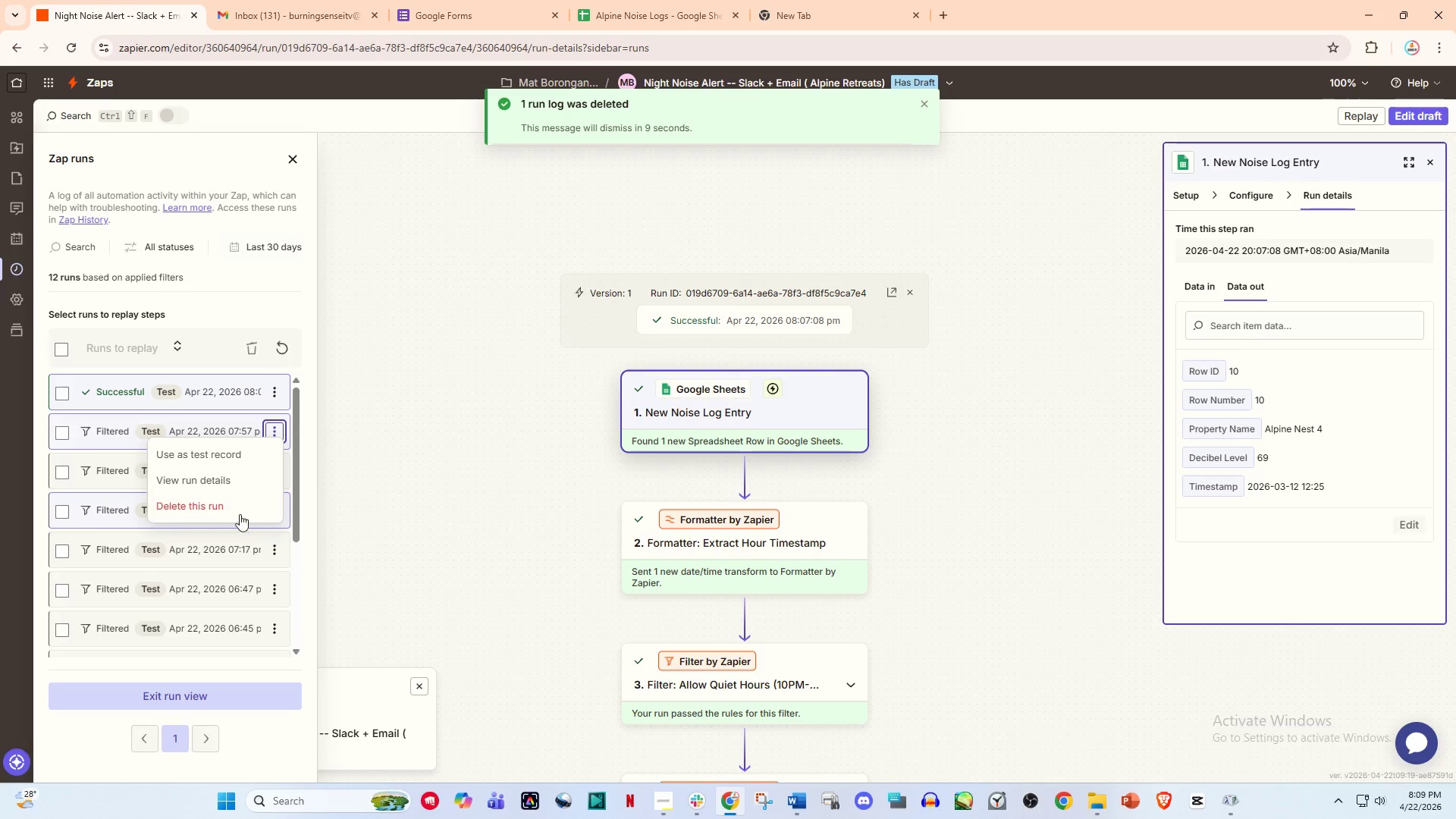 
left_click([221, 504])
 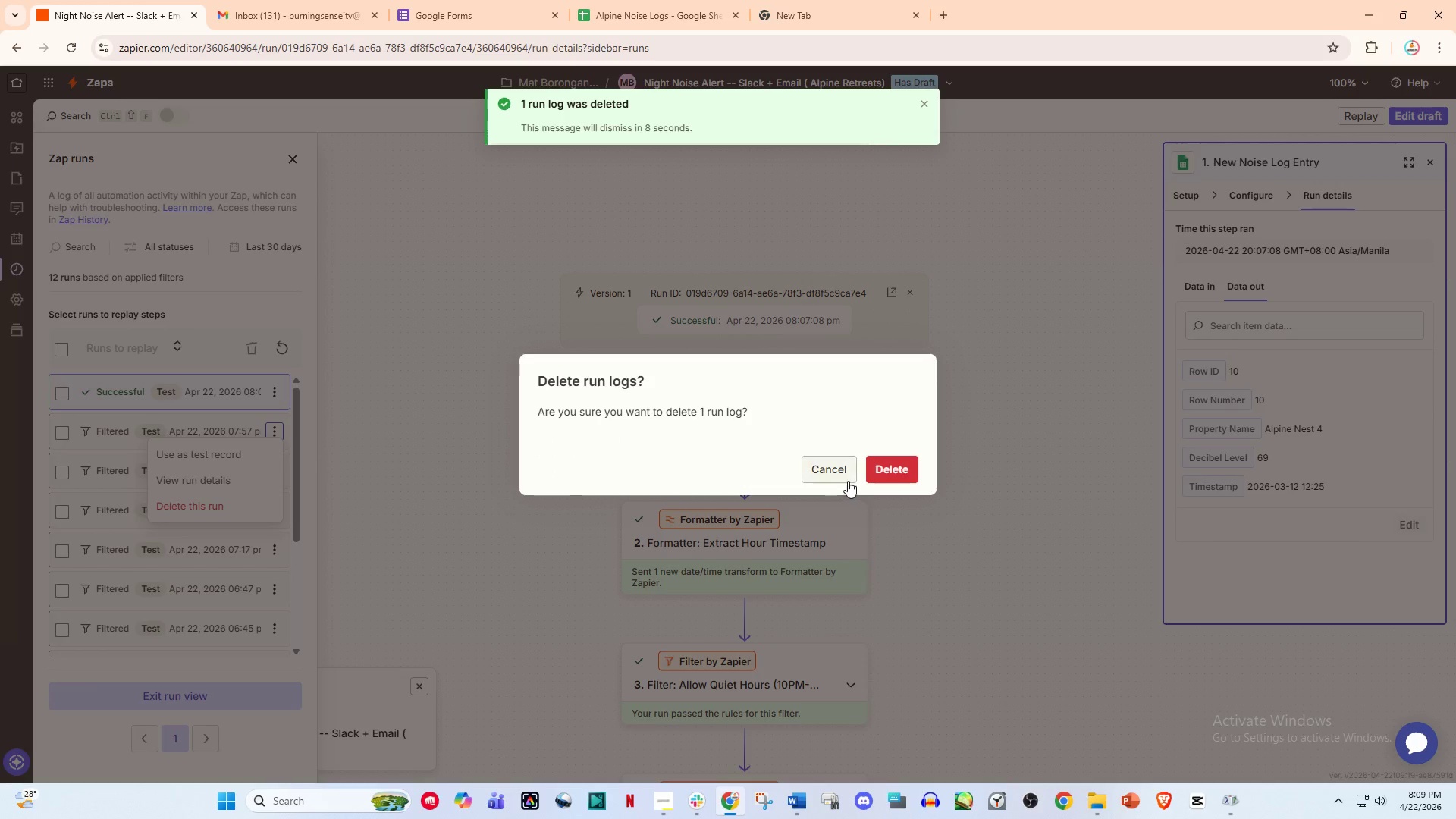 
left_click([886, 474])
 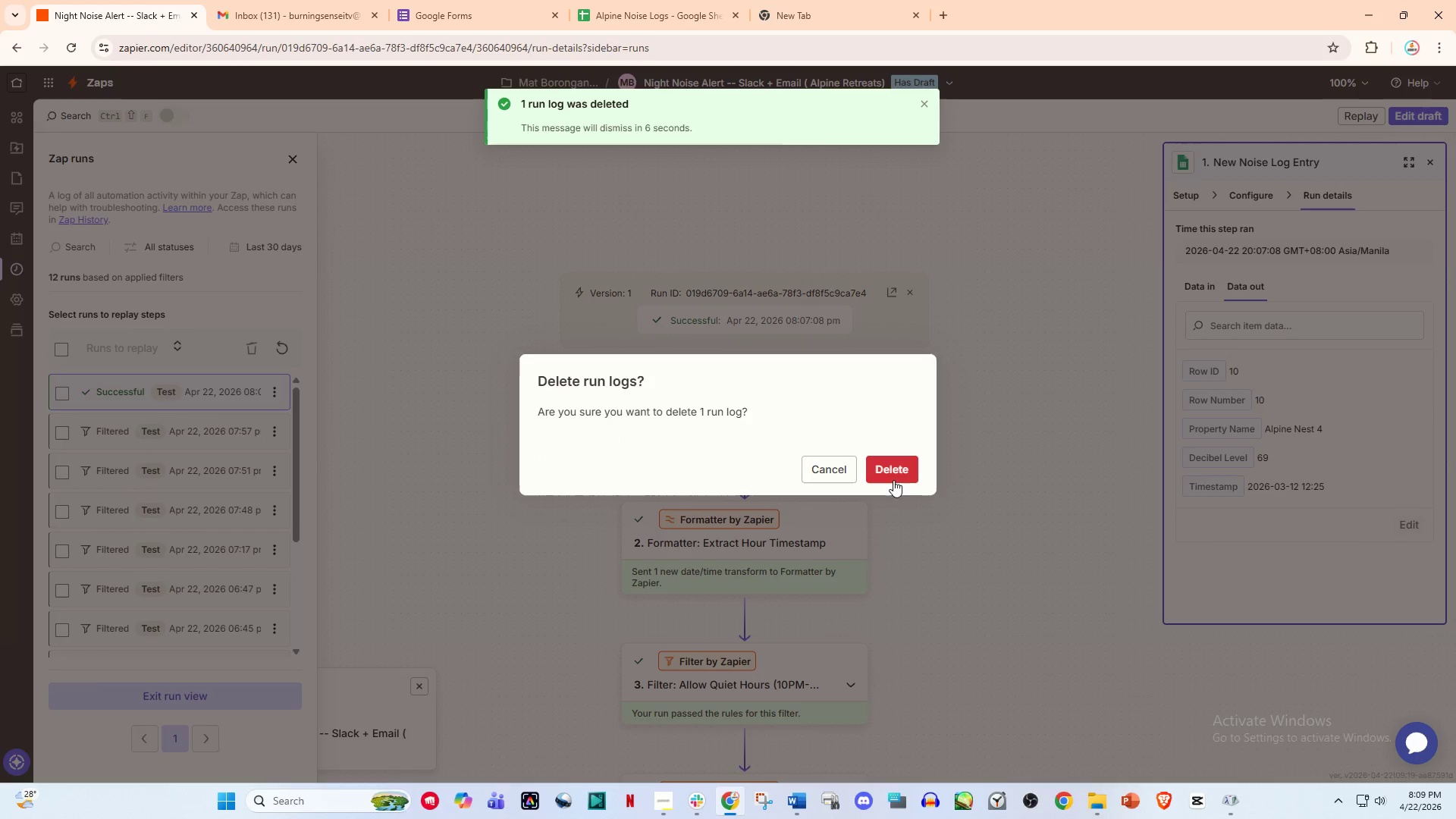 
left_click_drag(start_coordinate=[899, 466], to_coordinate=[895, 464])
 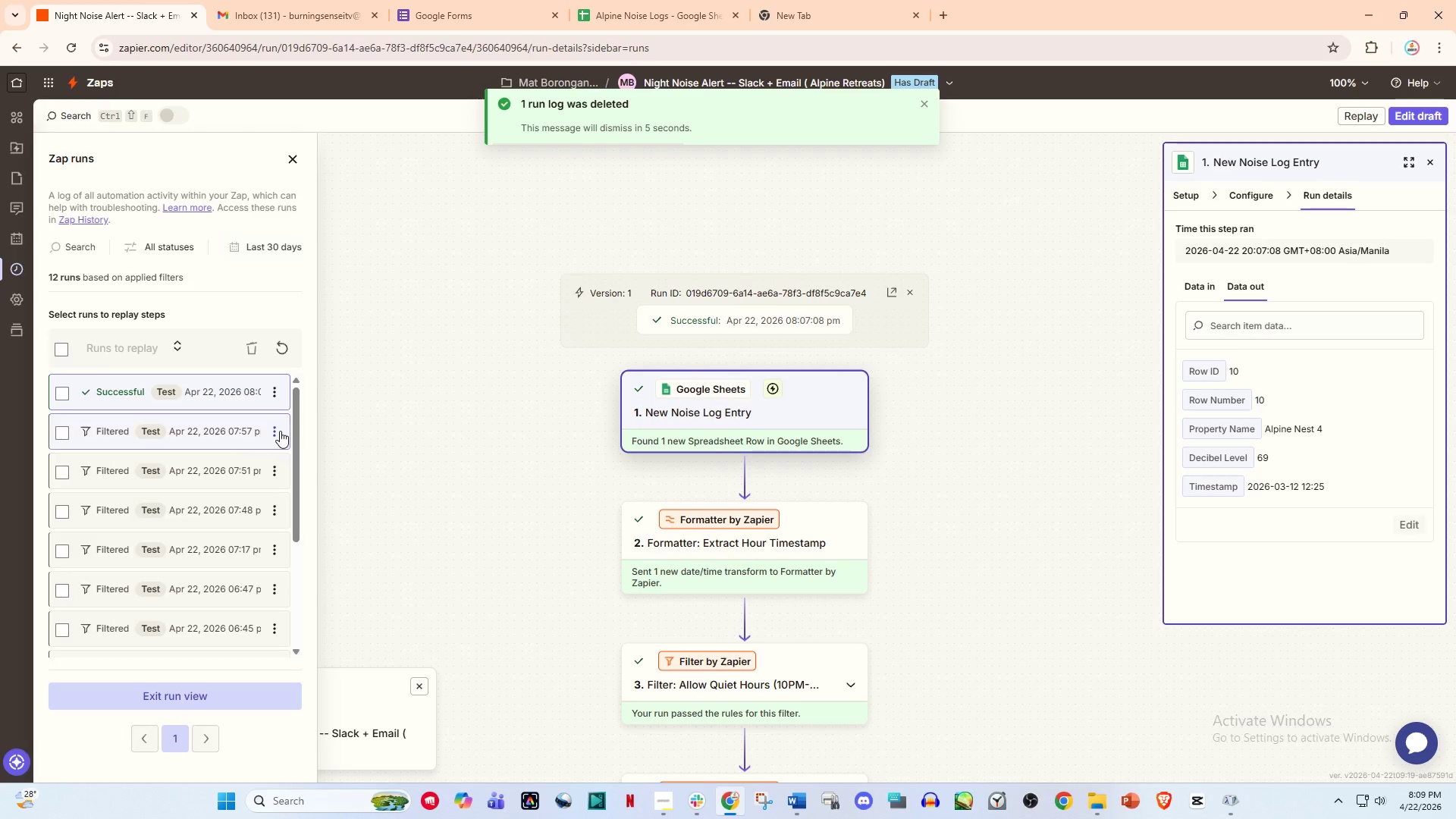 
left_click([269, 425])
 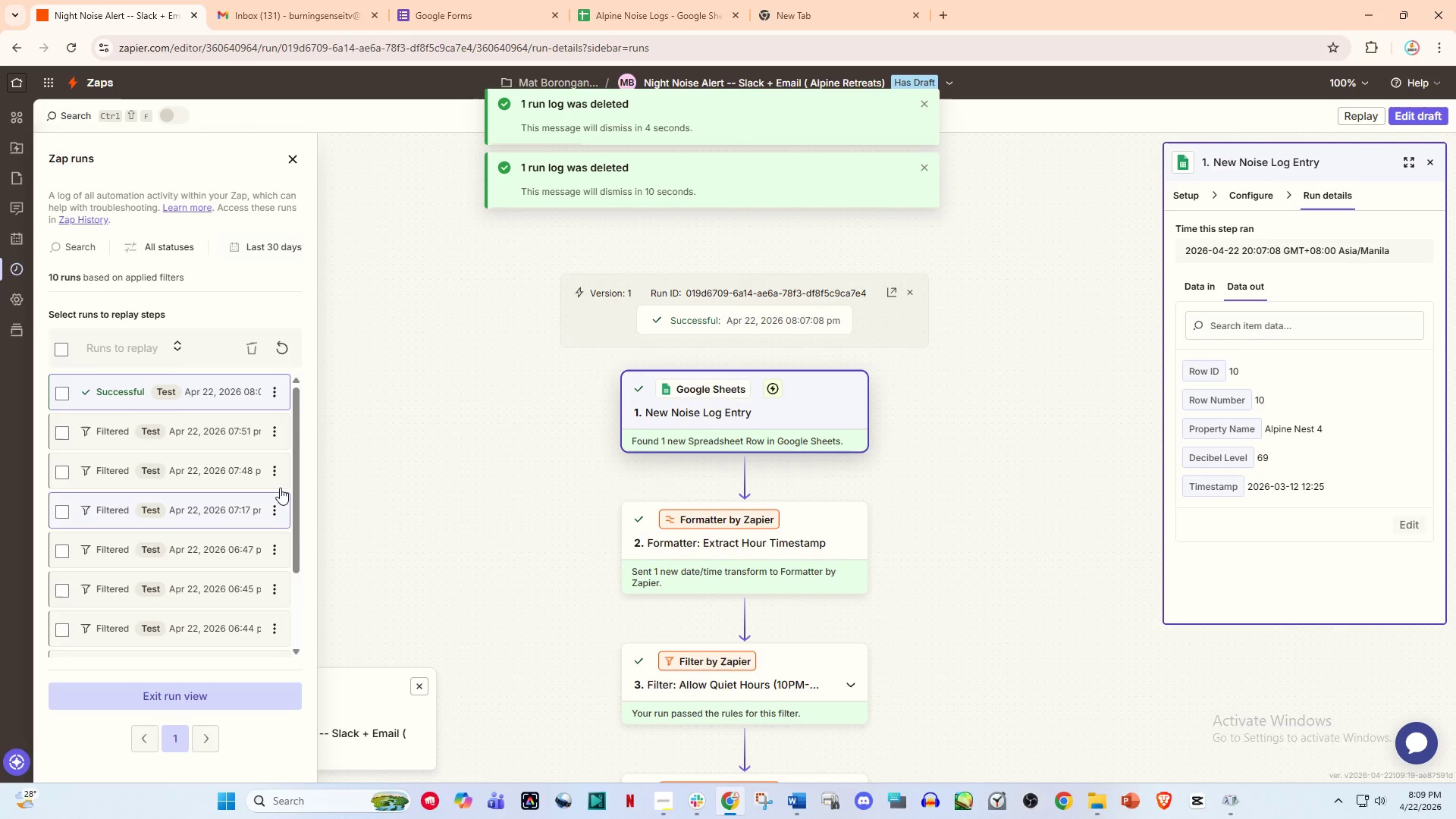 
left_click([274, 435])
 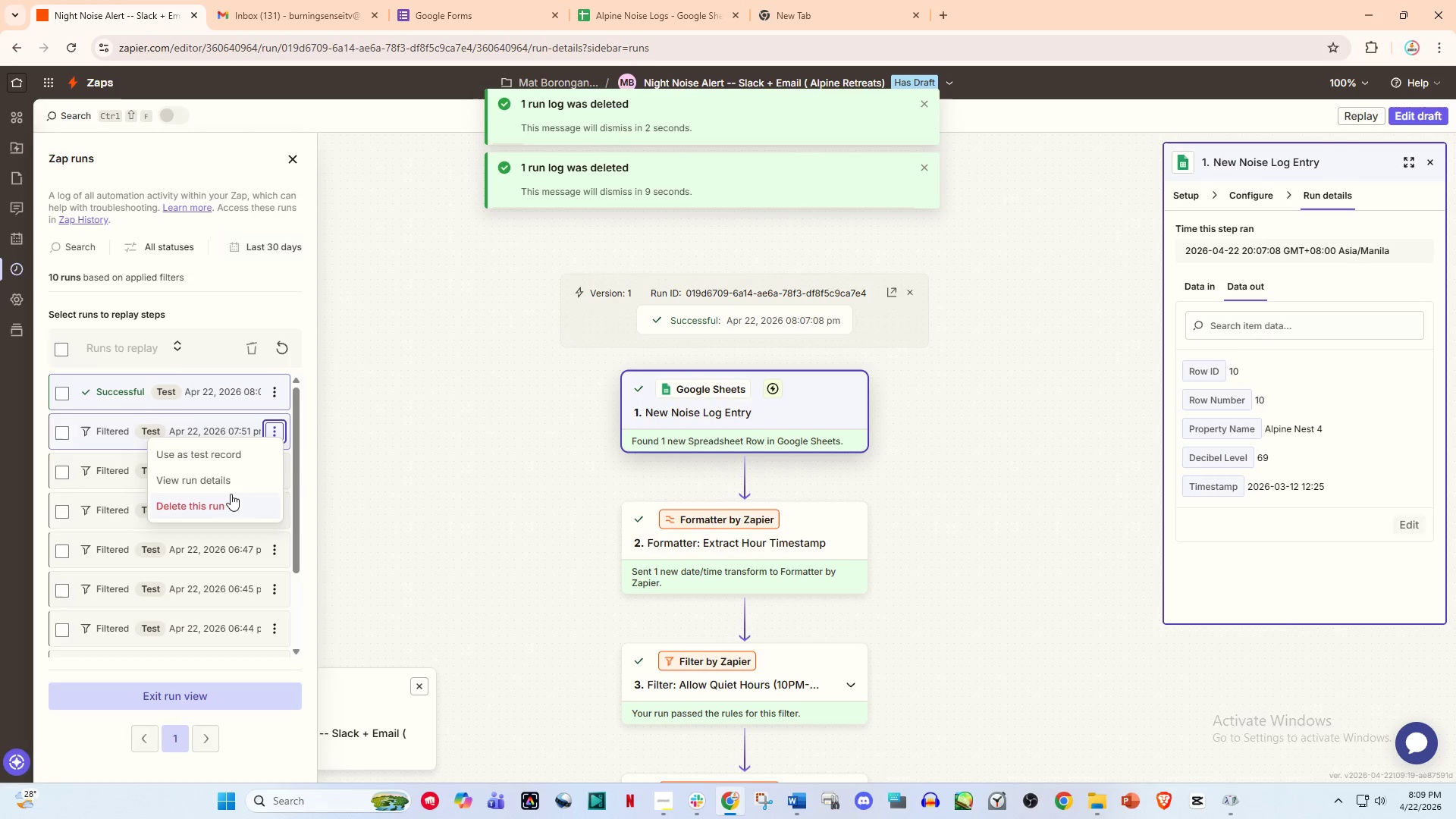 
left_click([208, 497])
 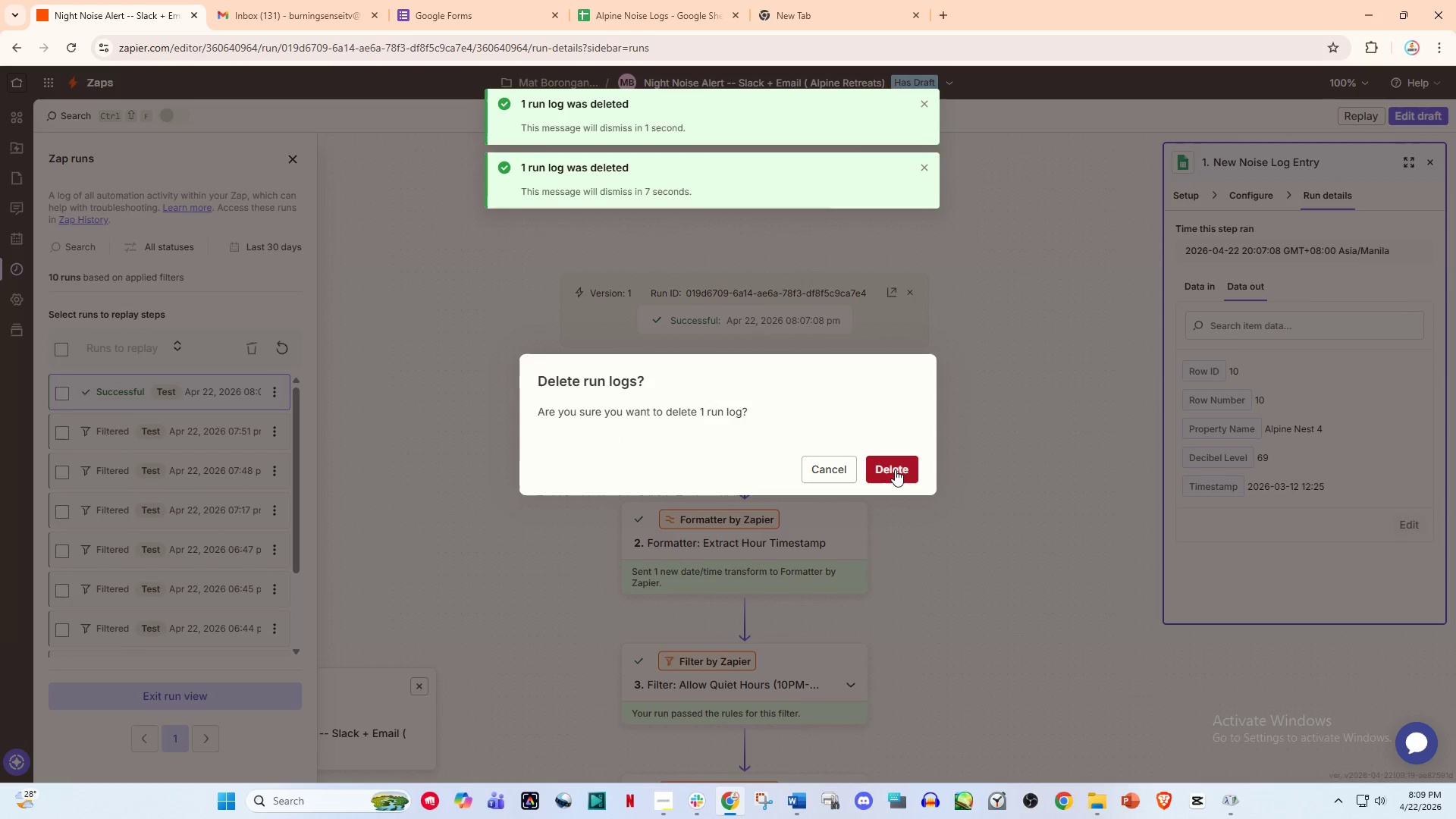 
left_click([893, 466])
 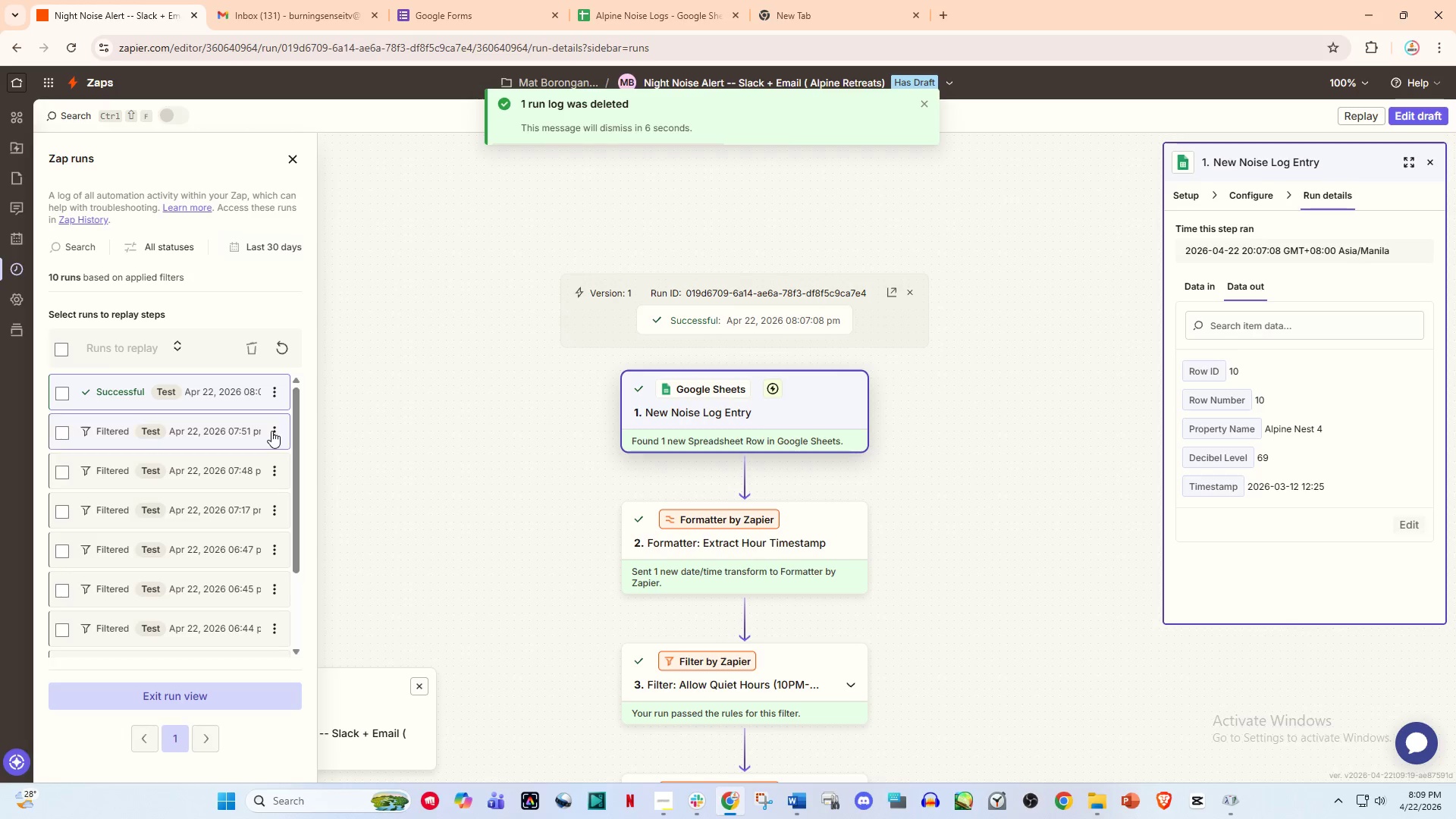 
left_click([268, 431])
 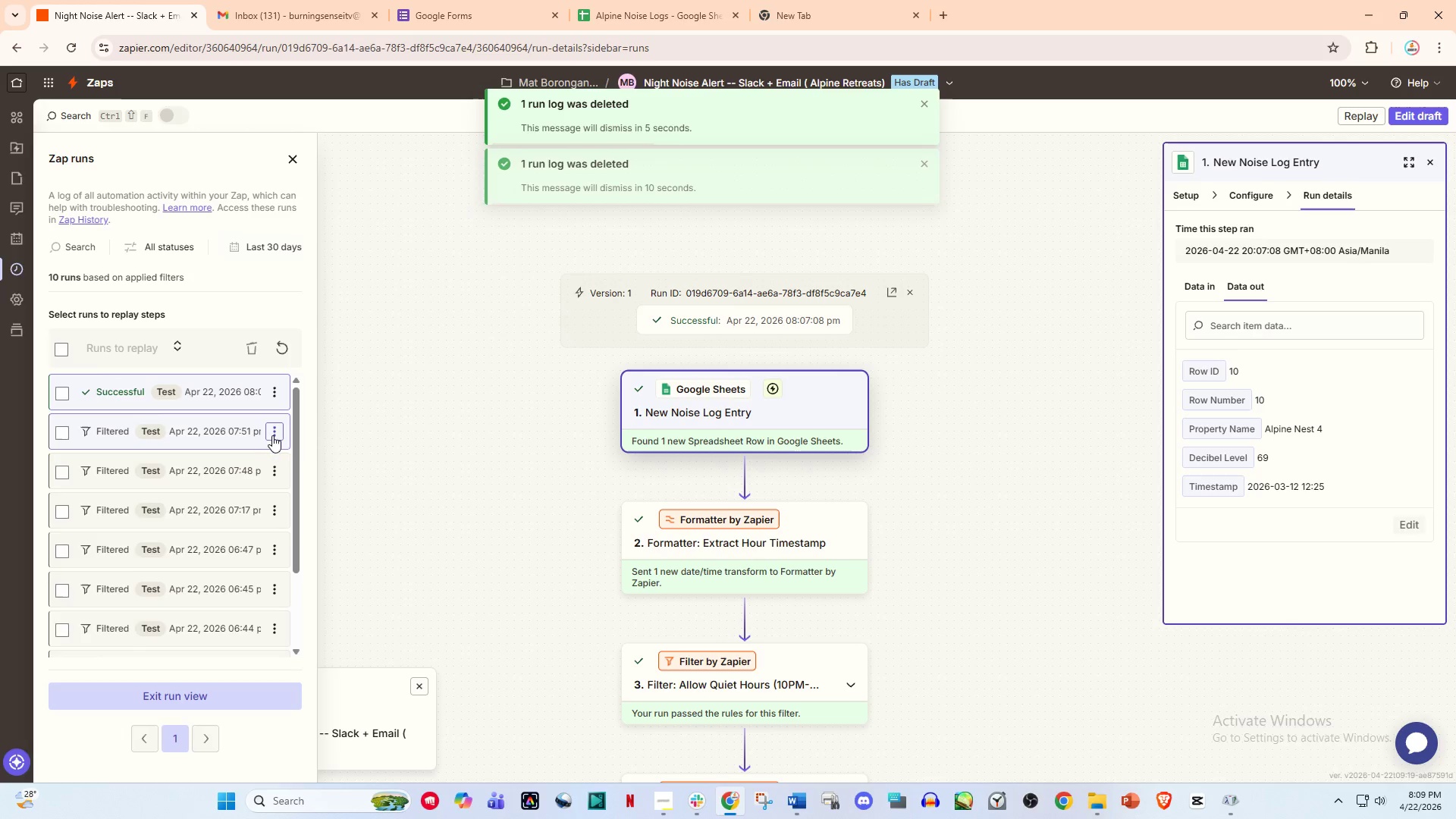 
left_click([274, 432])
 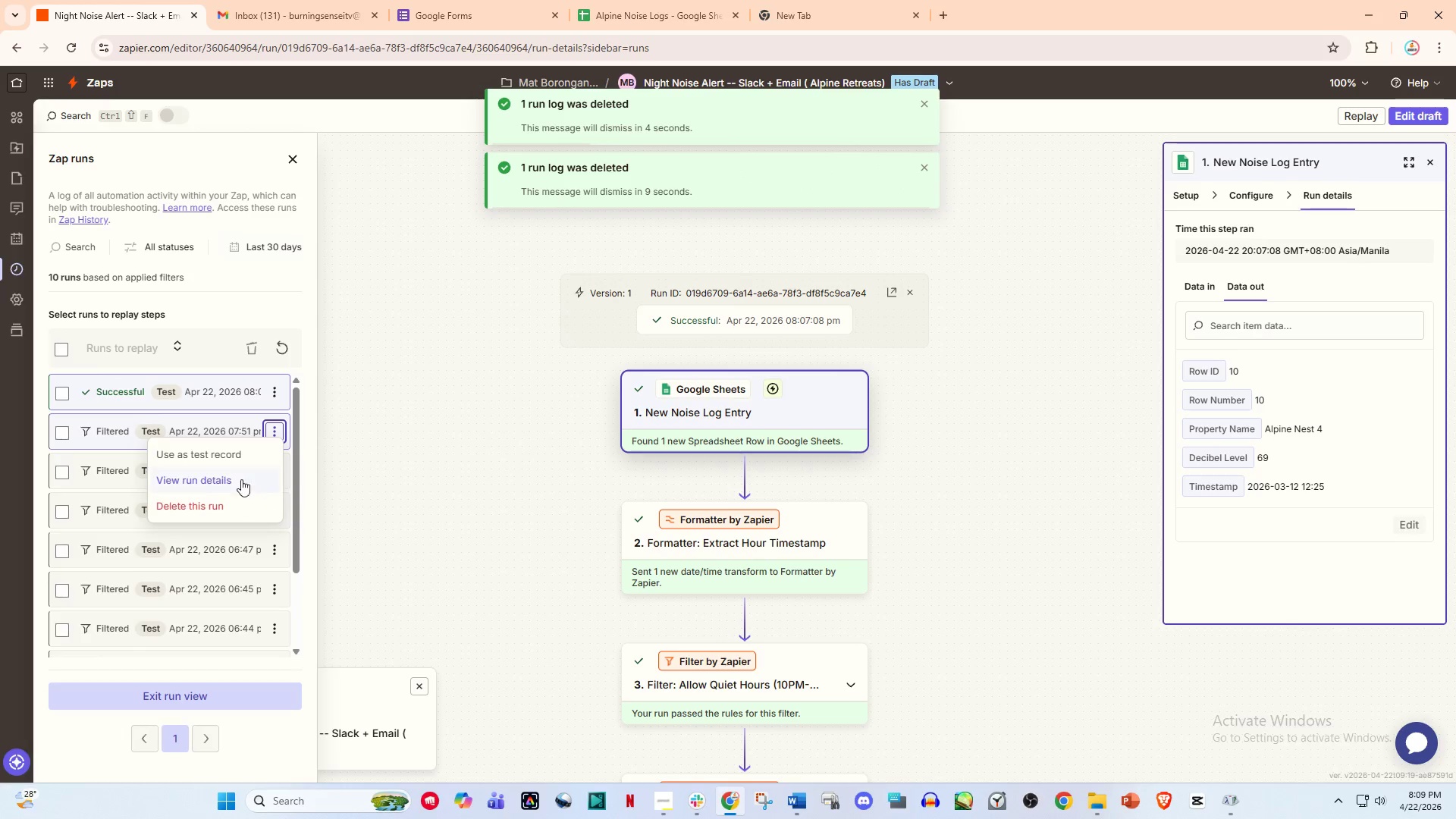 
left_click([209, 501])
 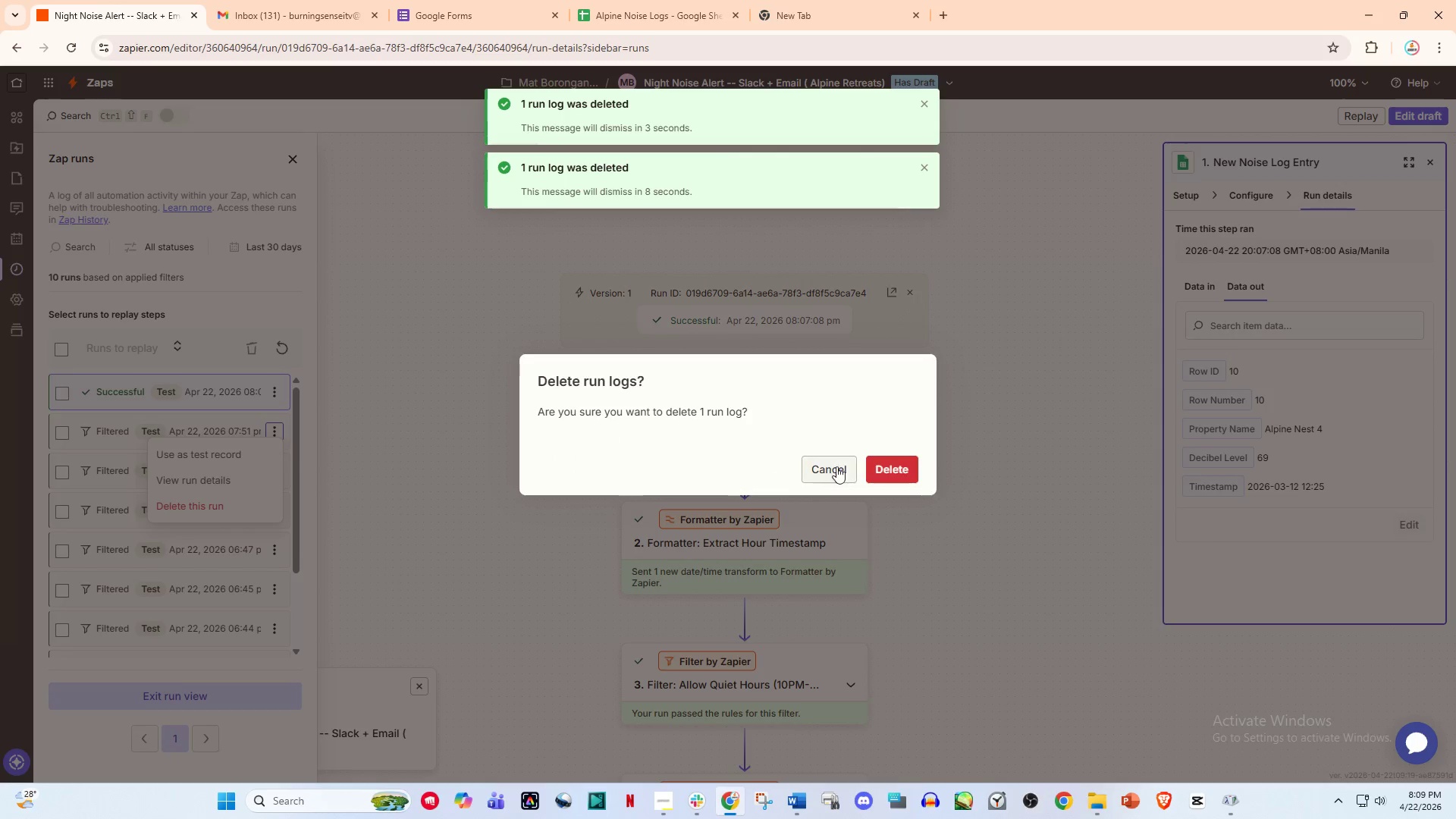 
left_click([886, 467])
 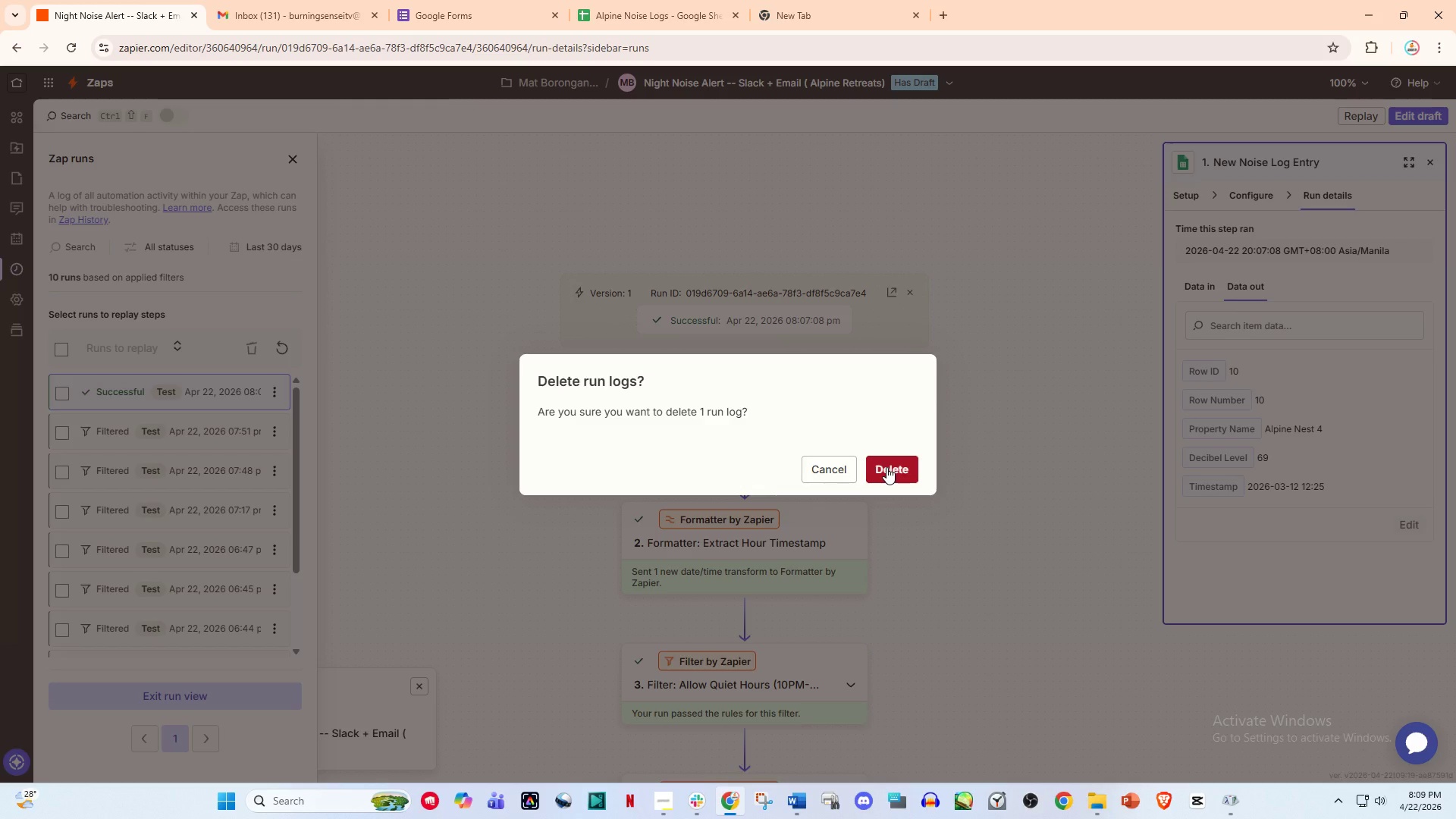 
wait(18.55)
 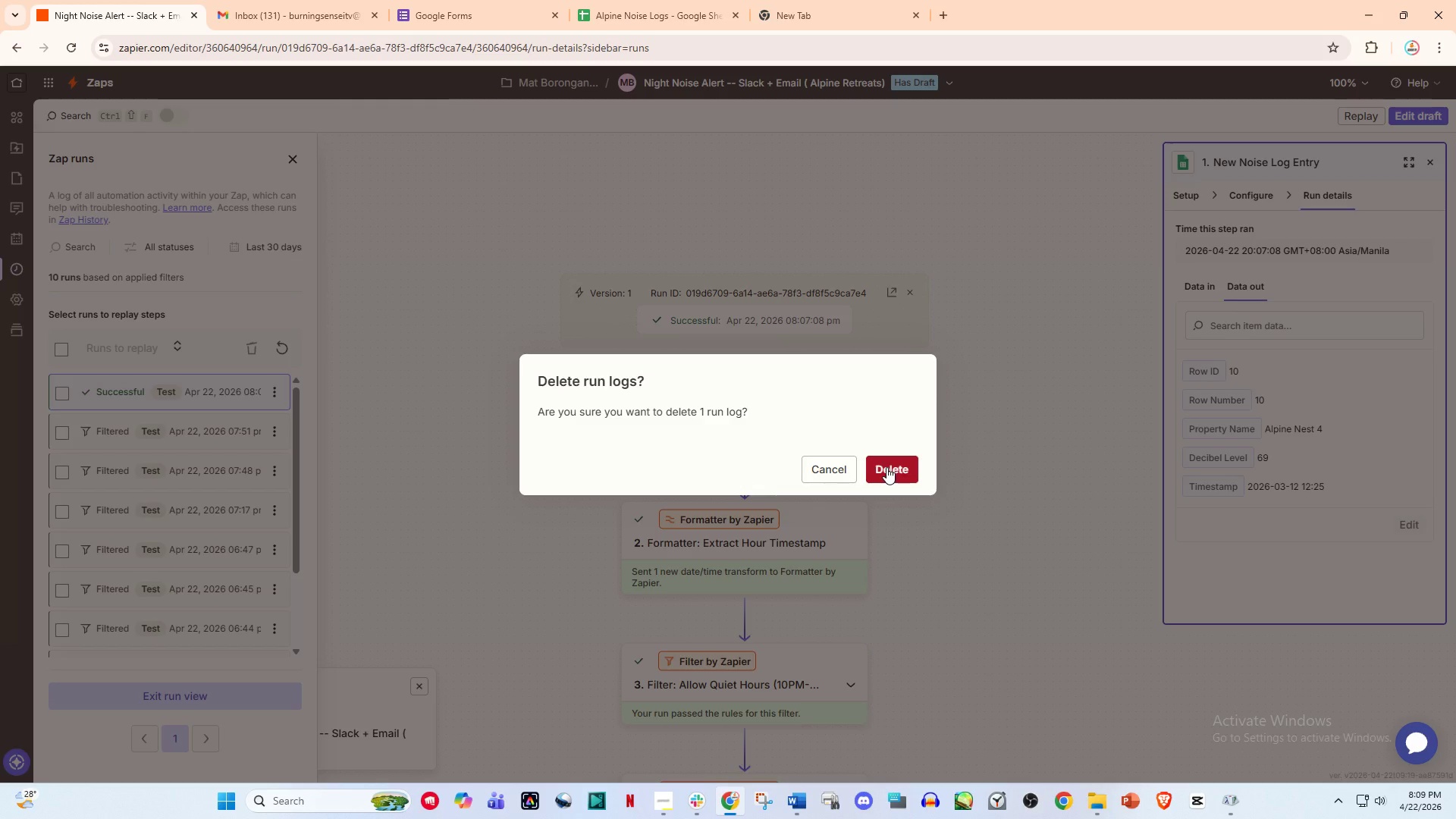 
left_click([888, 467])
 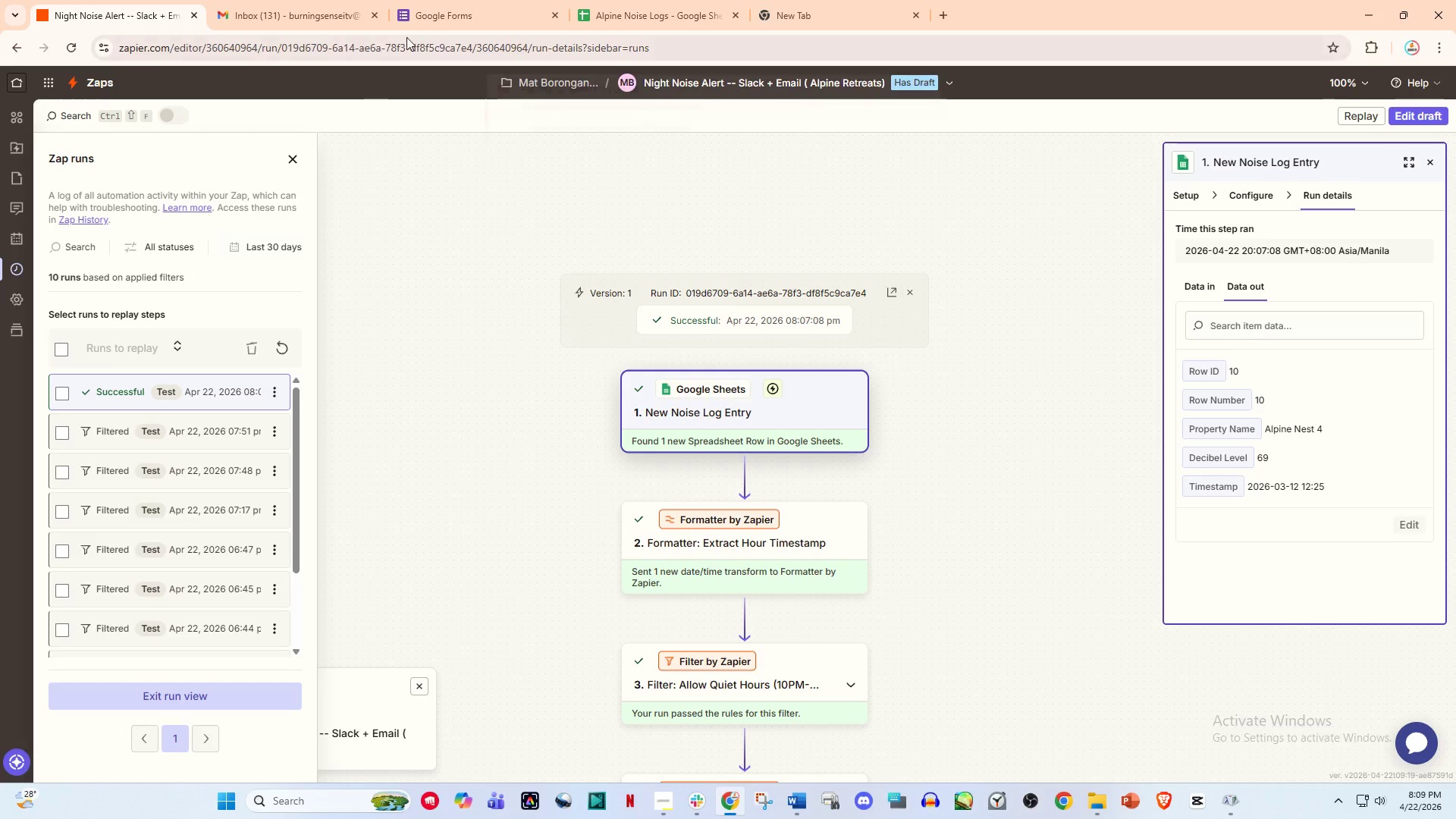 
left_click([706, 0])
 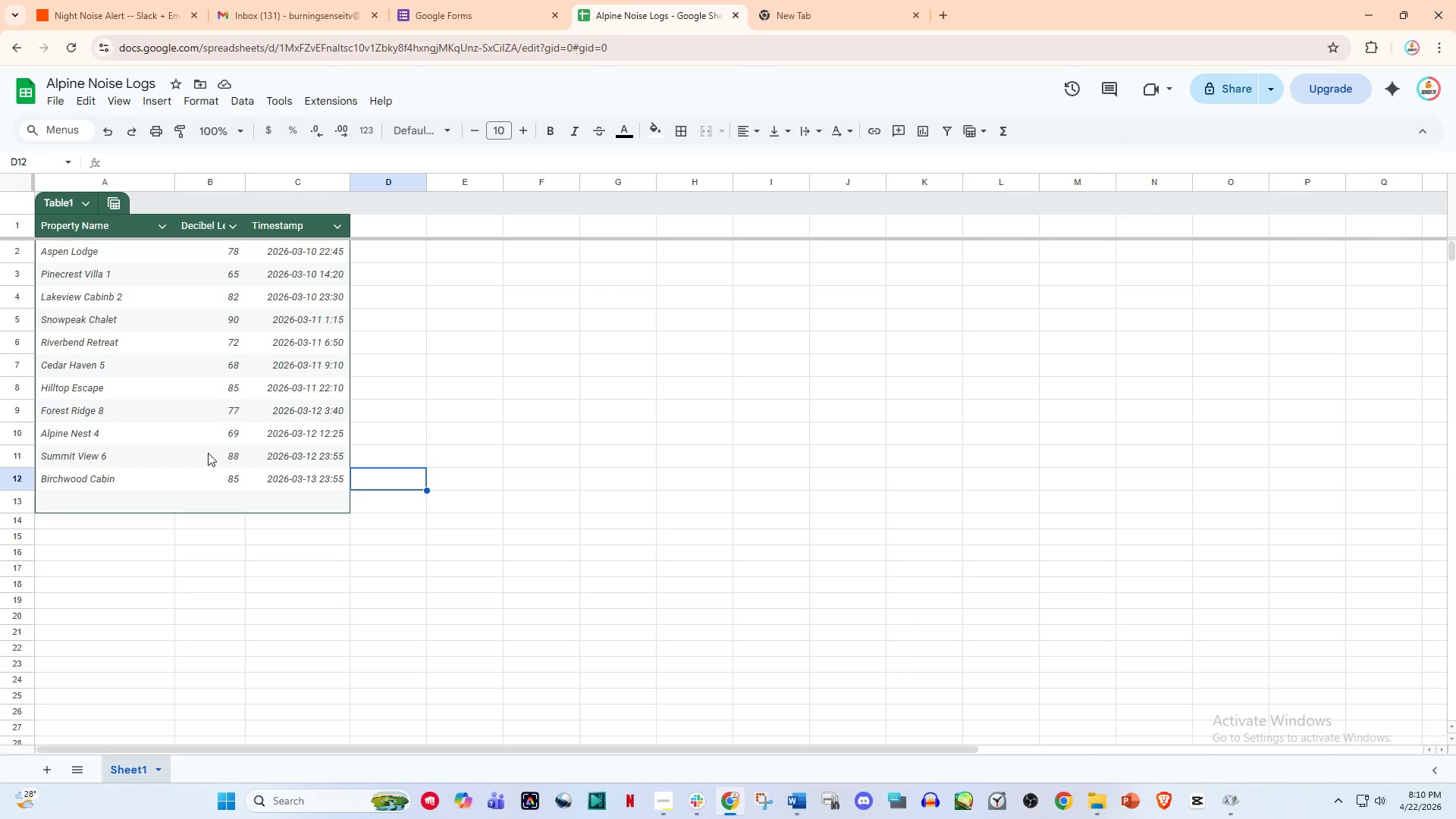 
wait(9.98)
 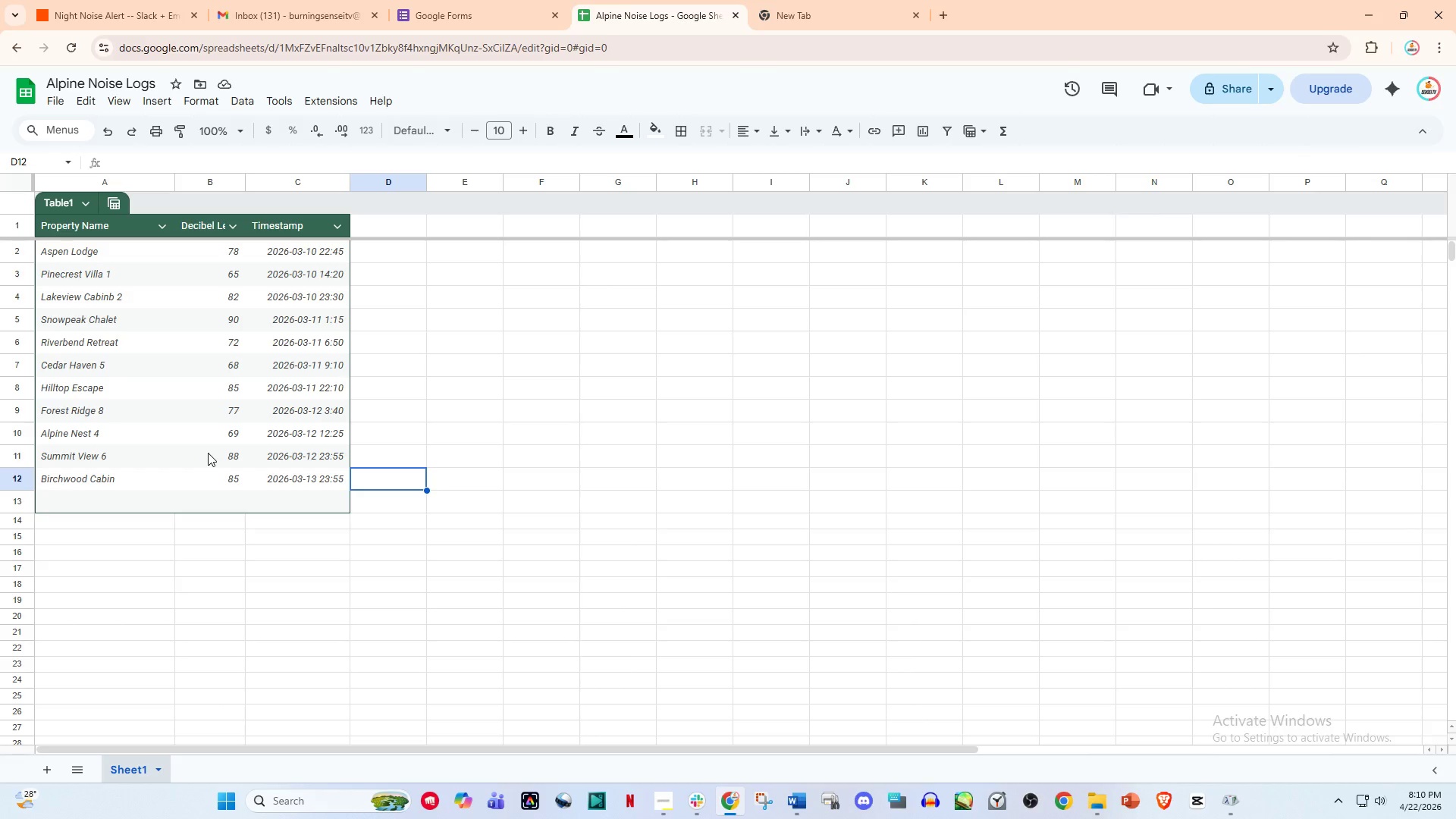 
left_click([149, 0])
 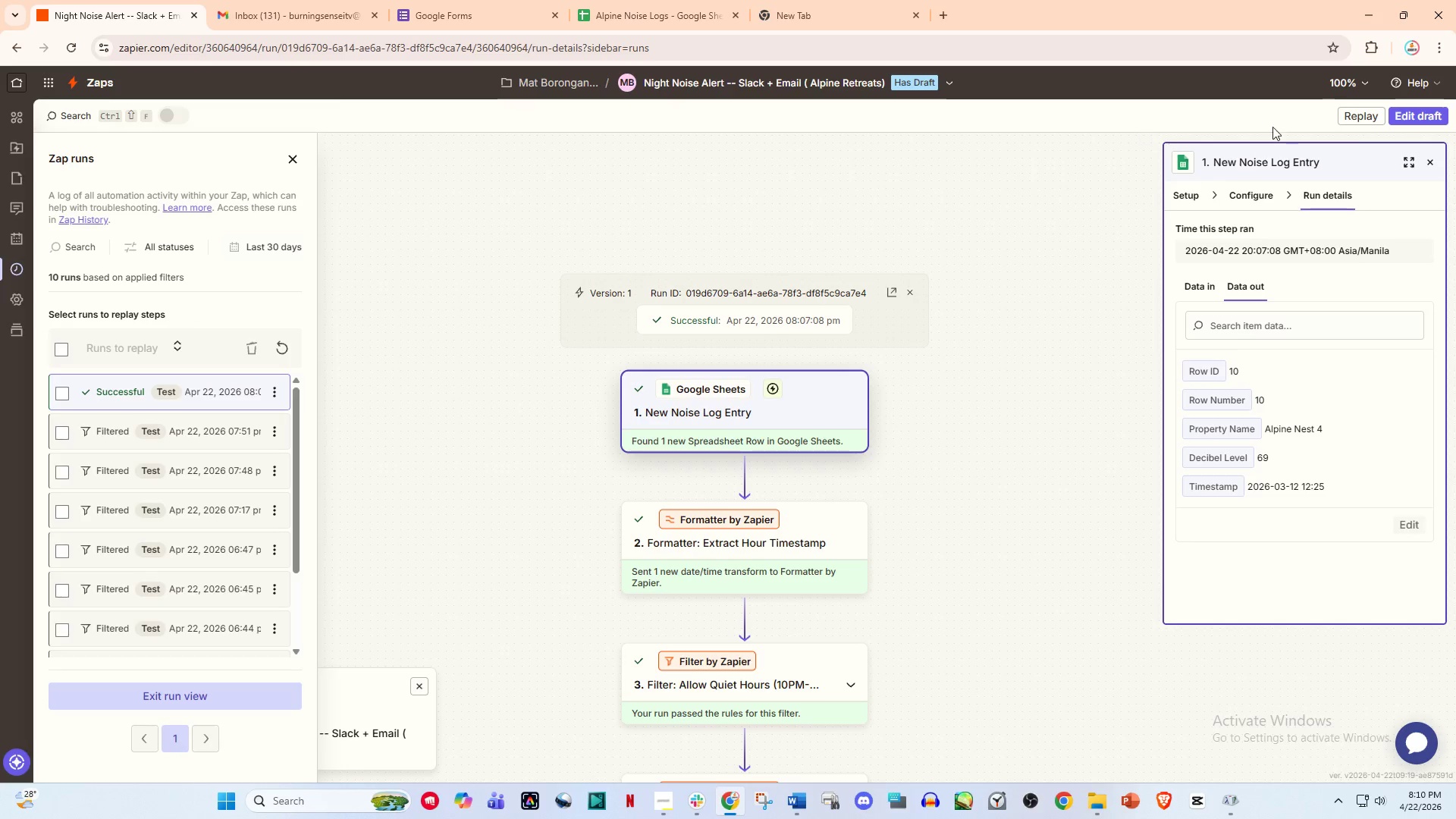 
left_click([1437, 115])
 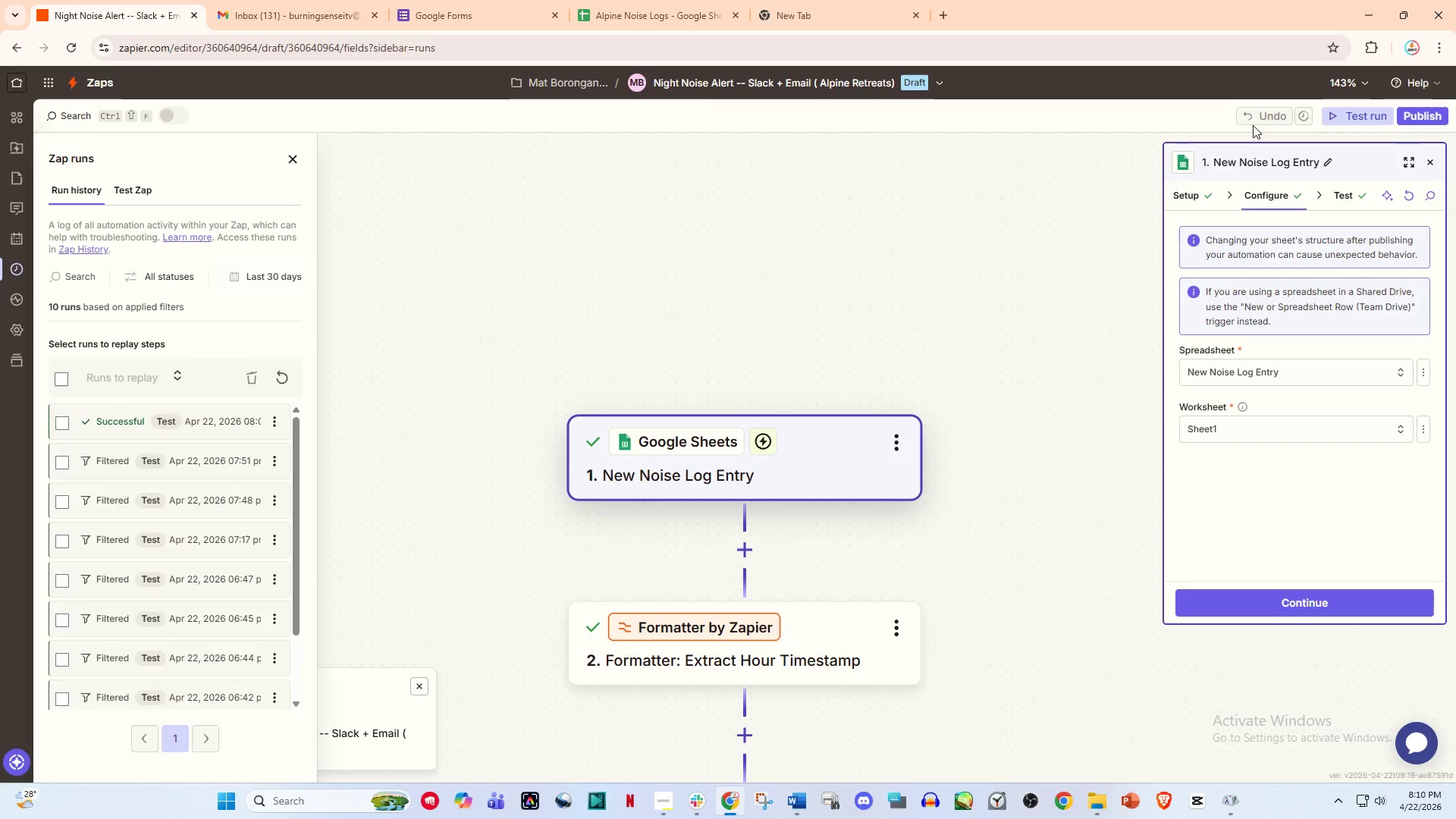 
left_click([1352, 118])
 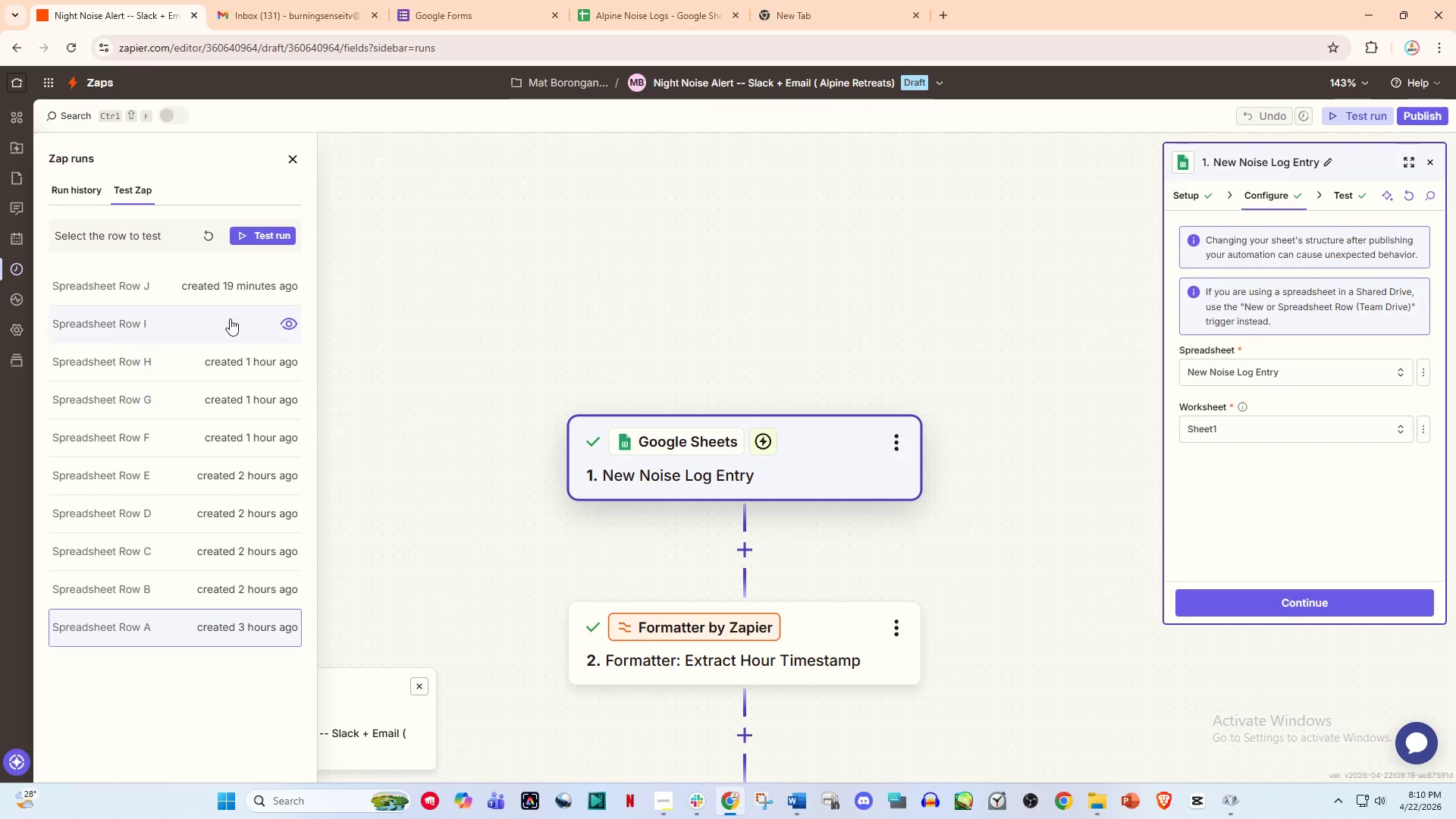 
left_click([173, 325])
 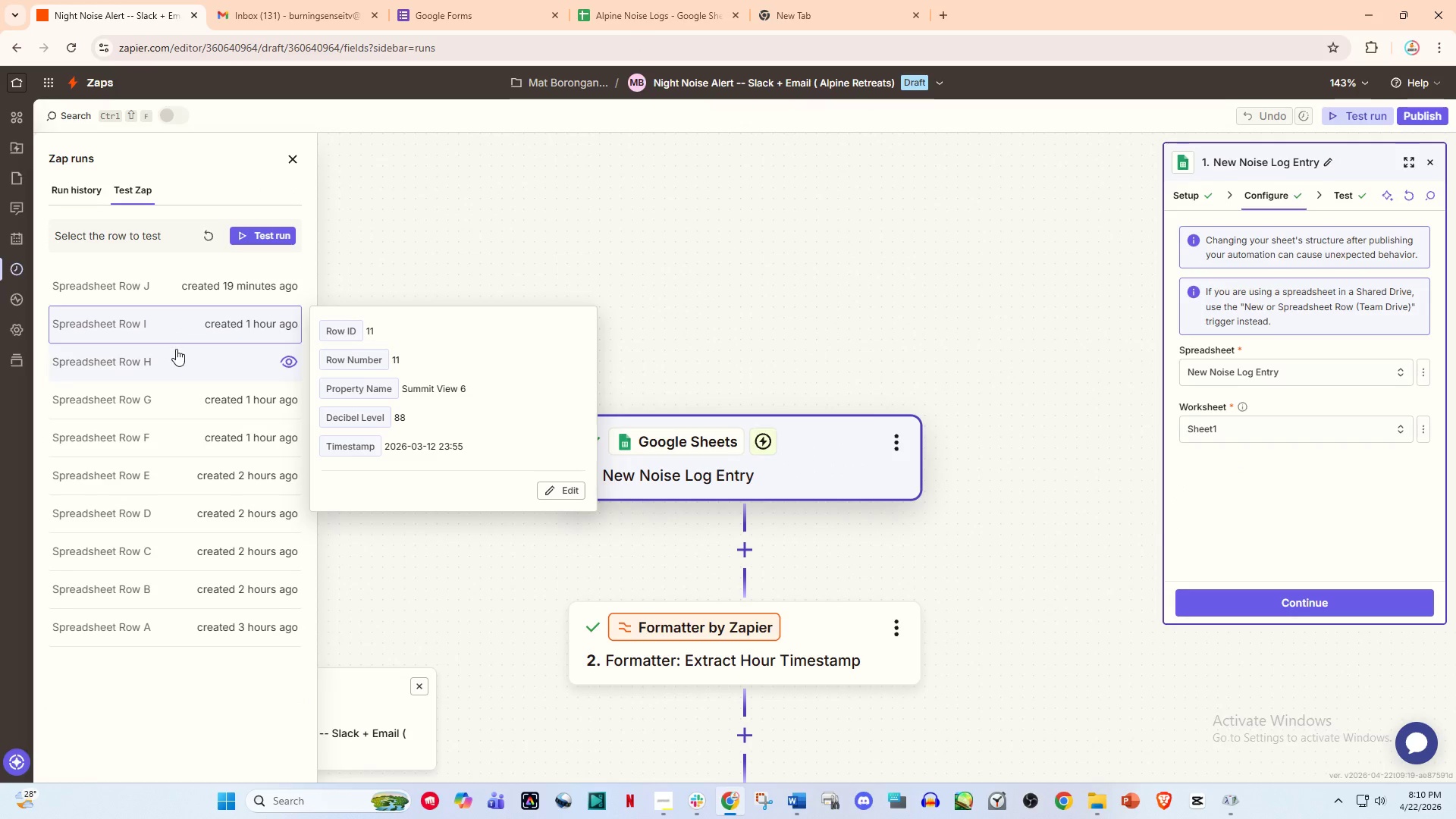 
left_click([176, 349])
 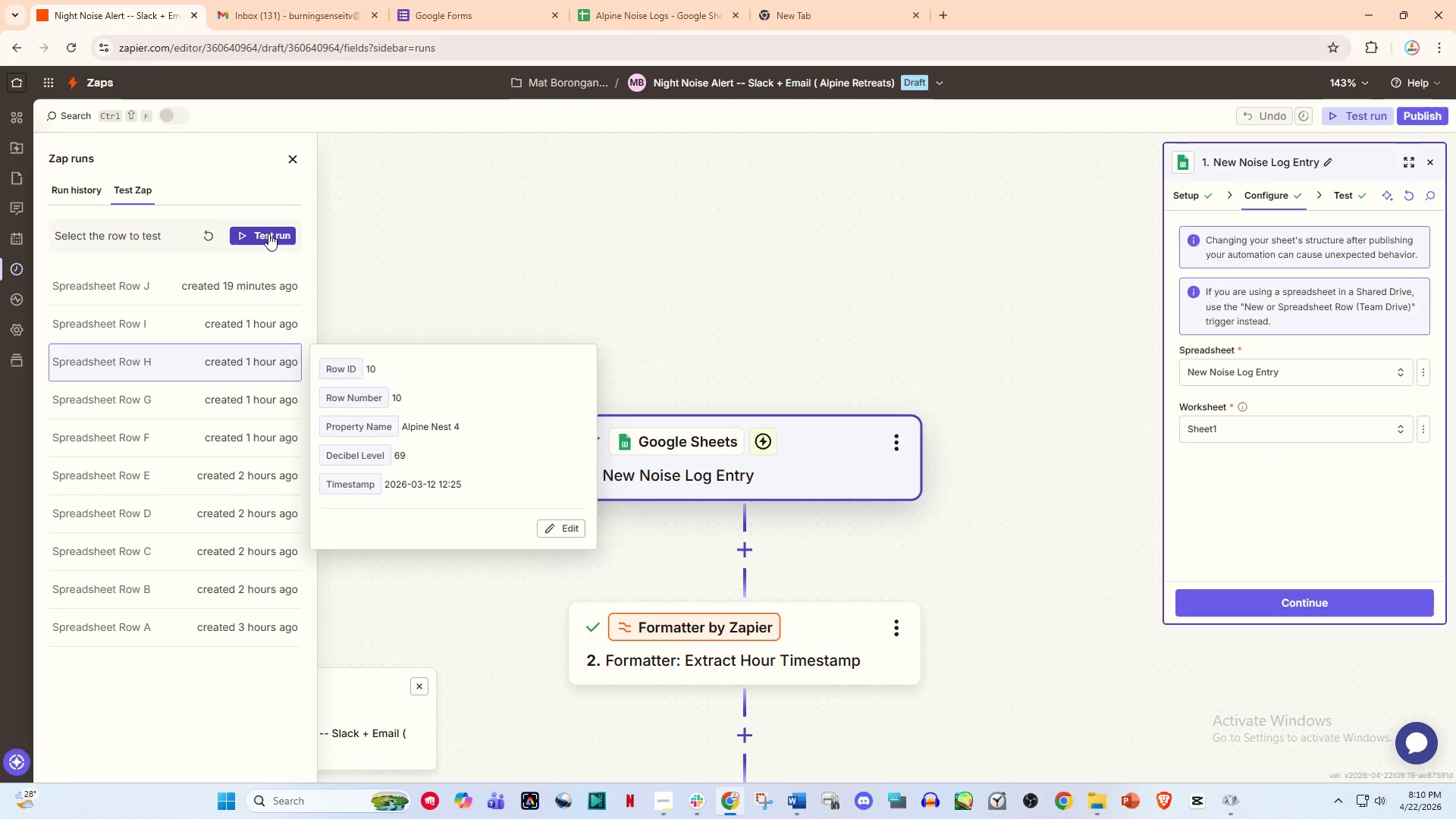 
wait(5.23)
 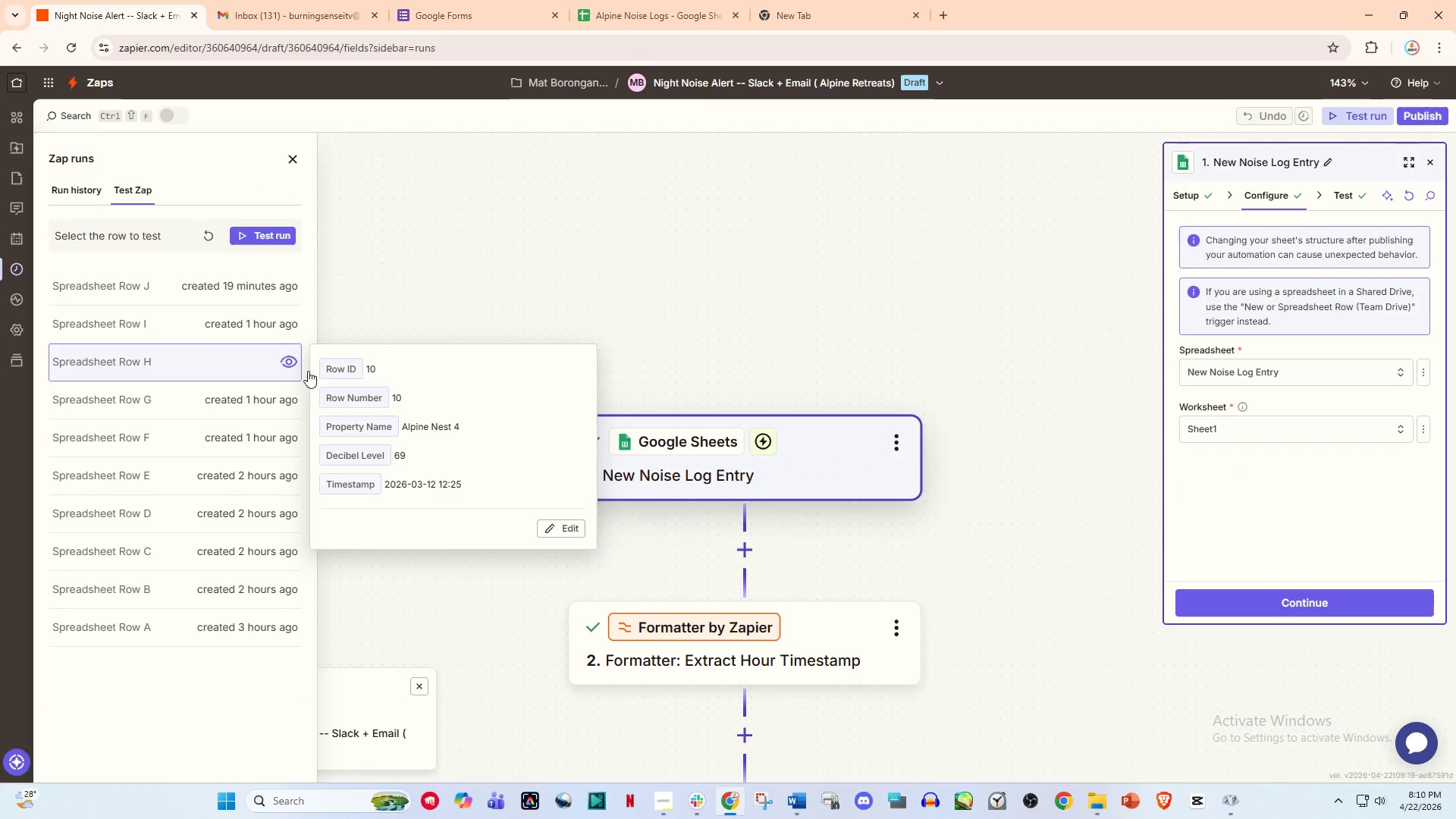 
left_click([268, 234])
 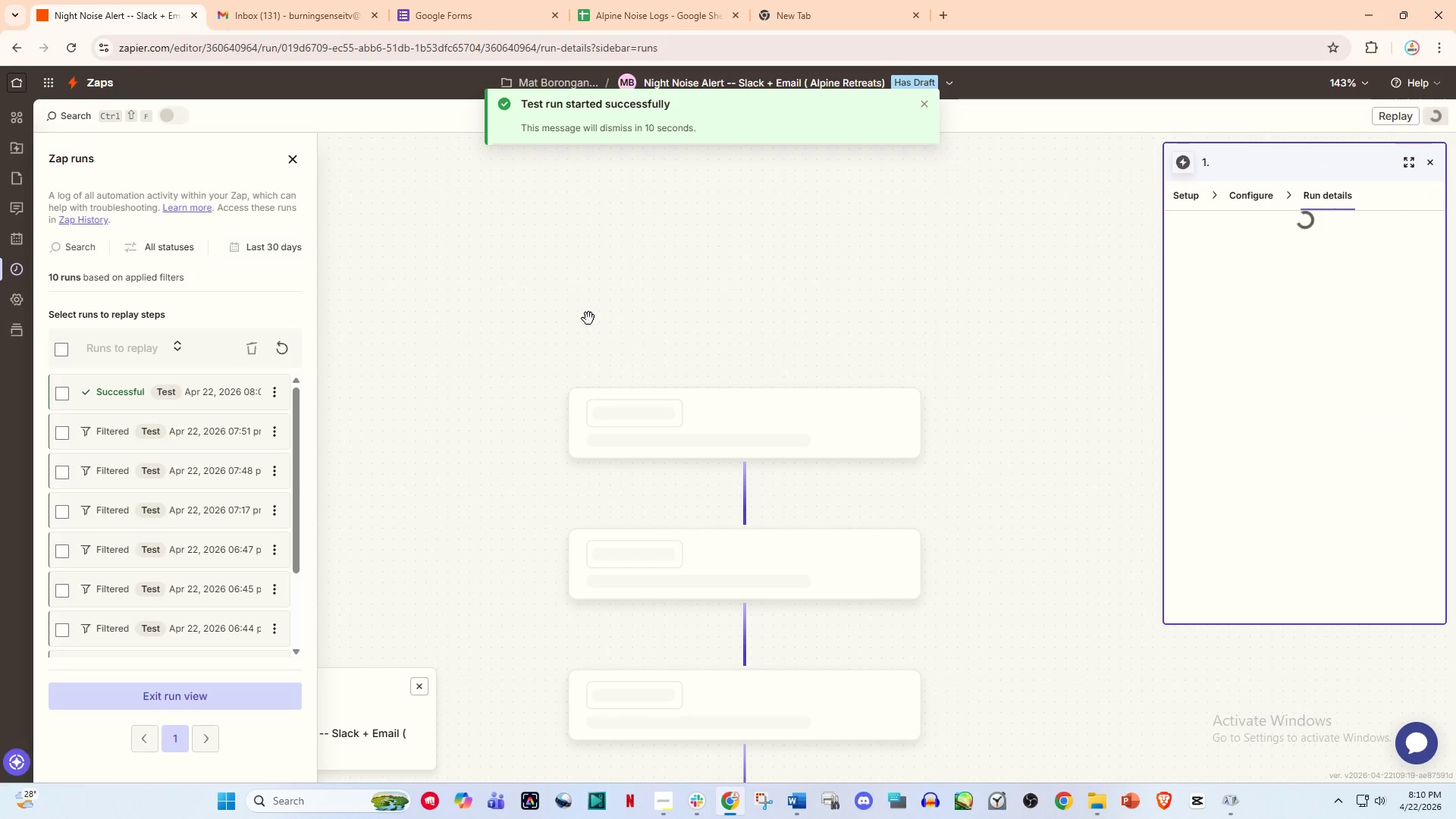 
scroll: coordinate [896, 390], scroll_direction: down, amount: 18.0
 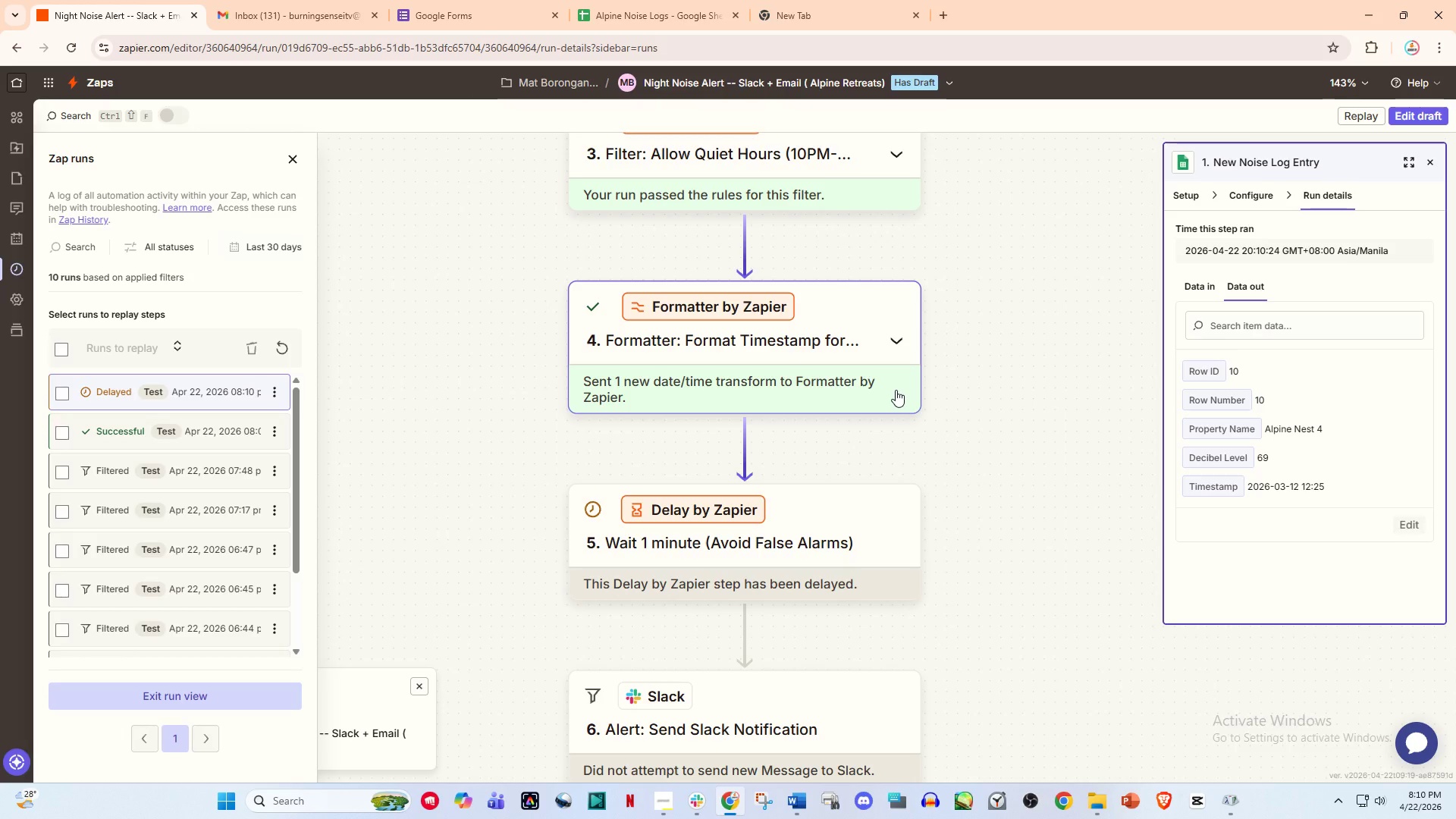 
wait(12.43)
 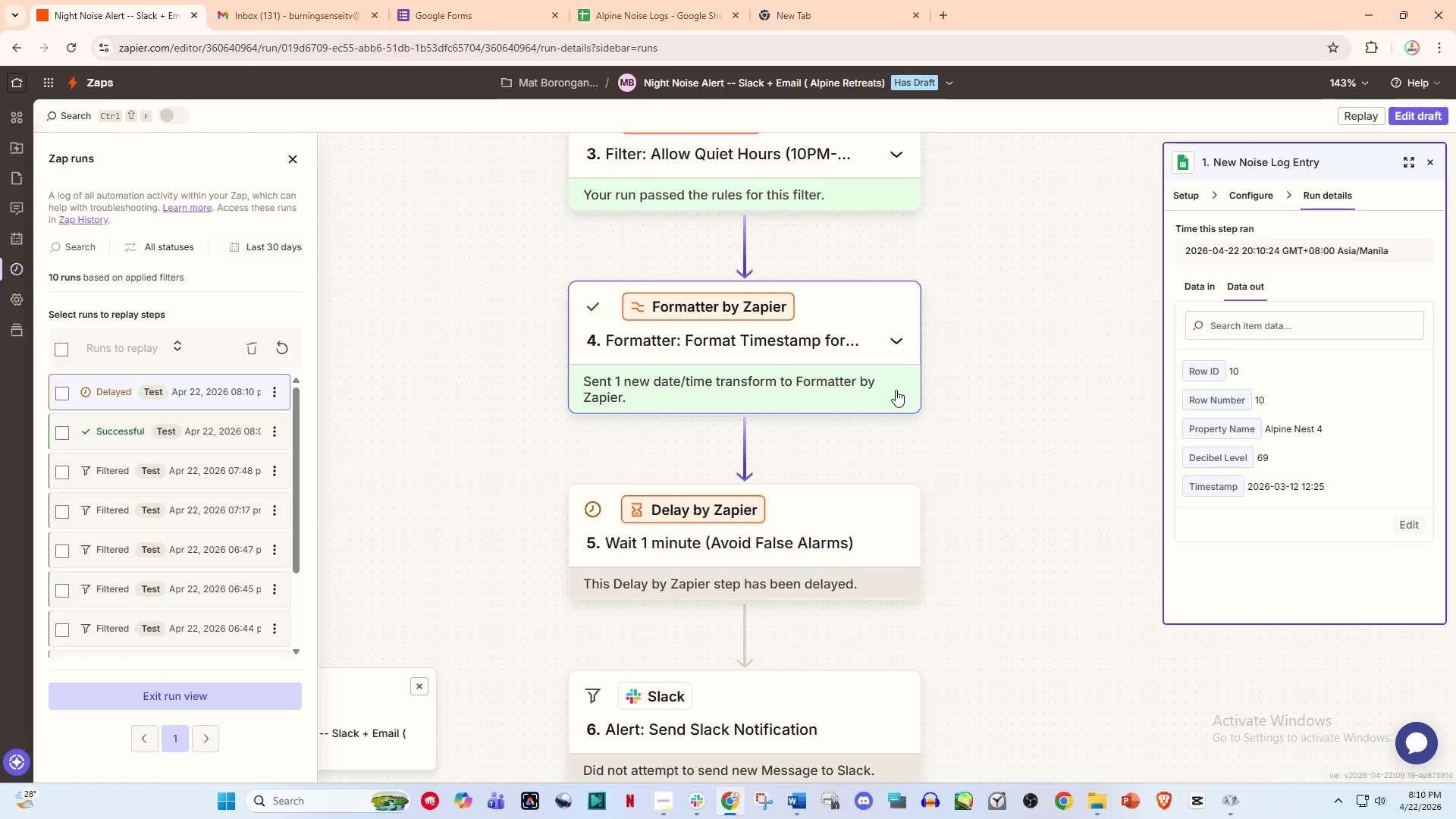 
left_click([475, 0])
 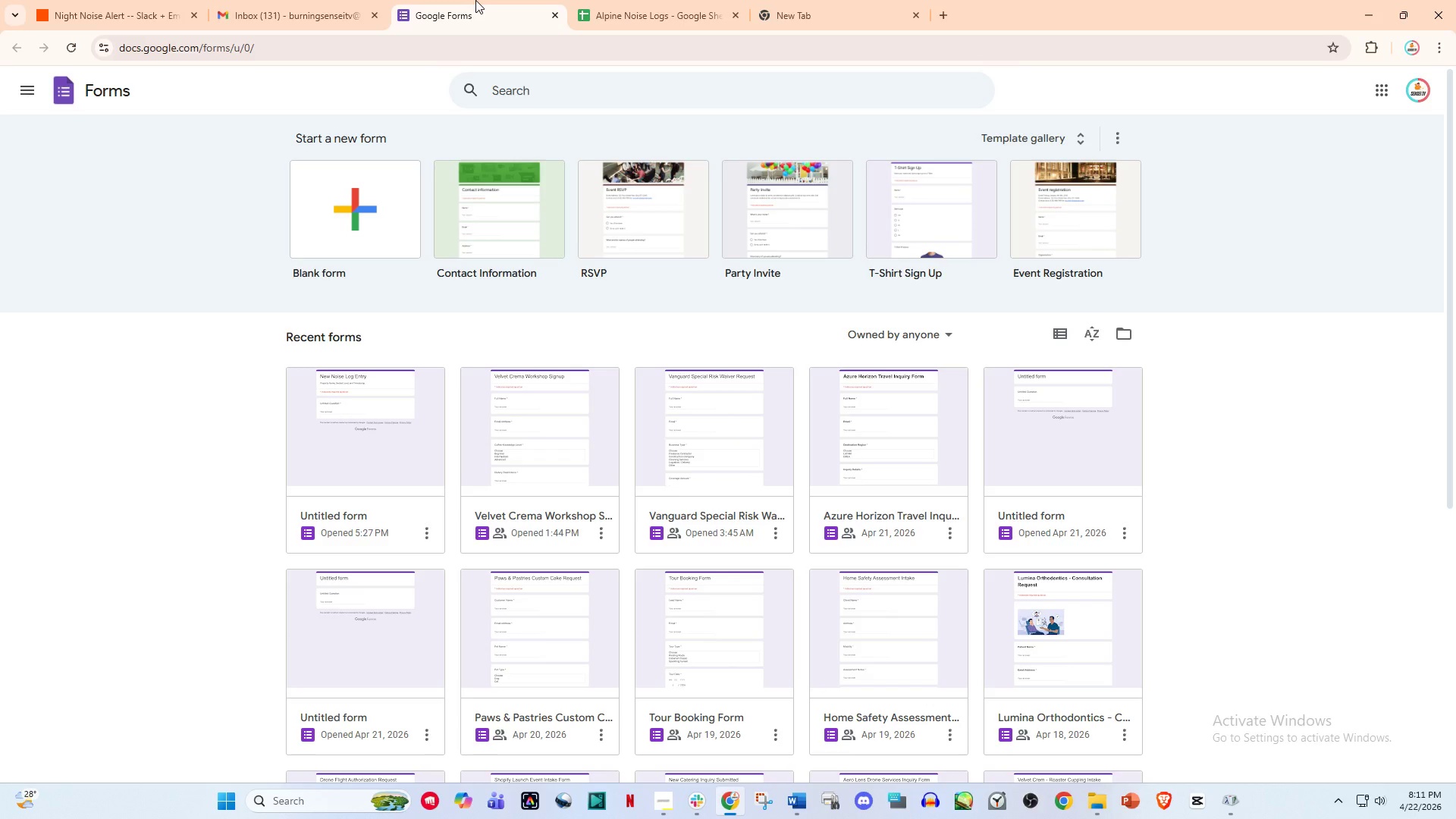 
wait(42.86)
 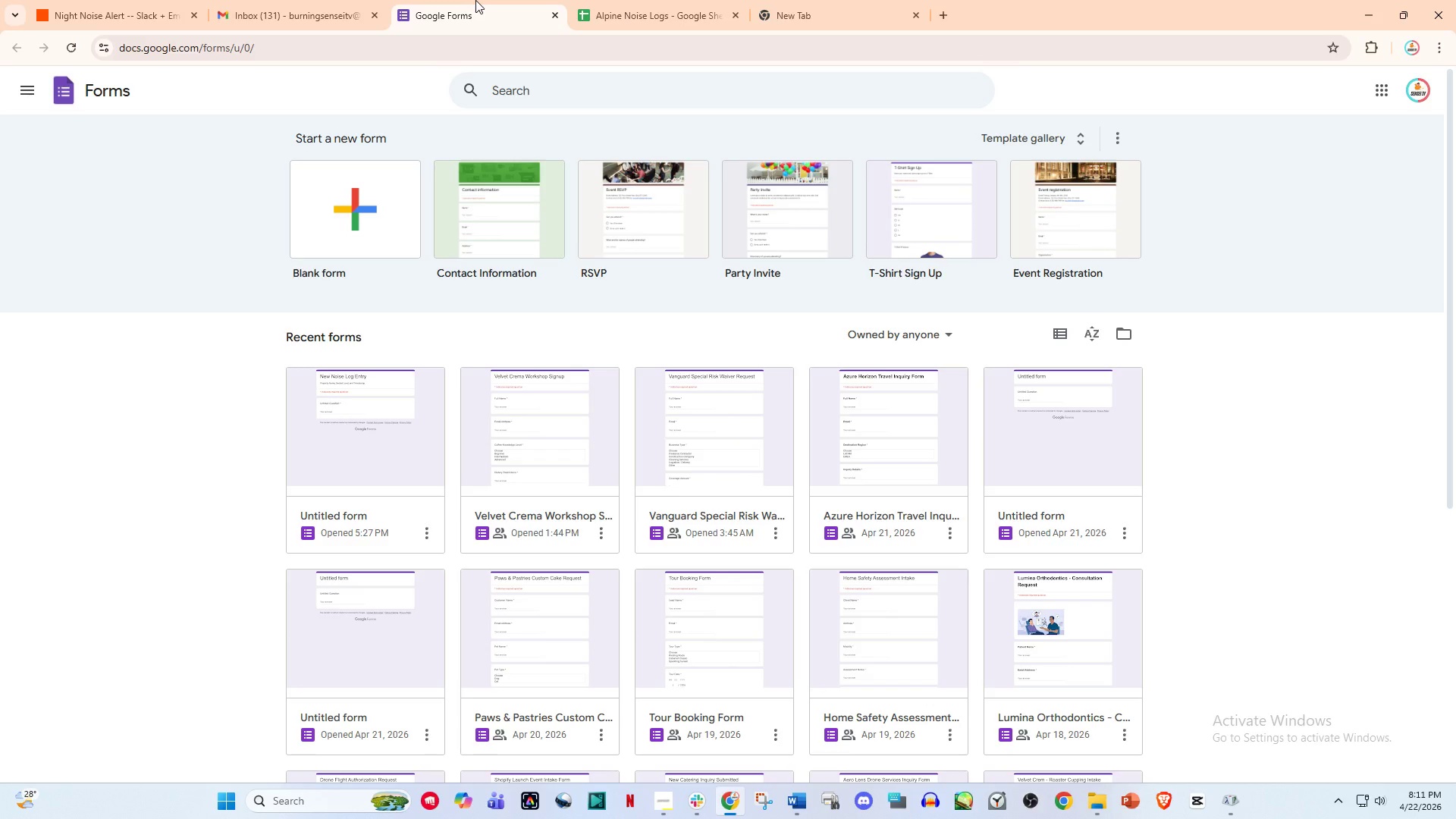 
left_click([287, 0])
 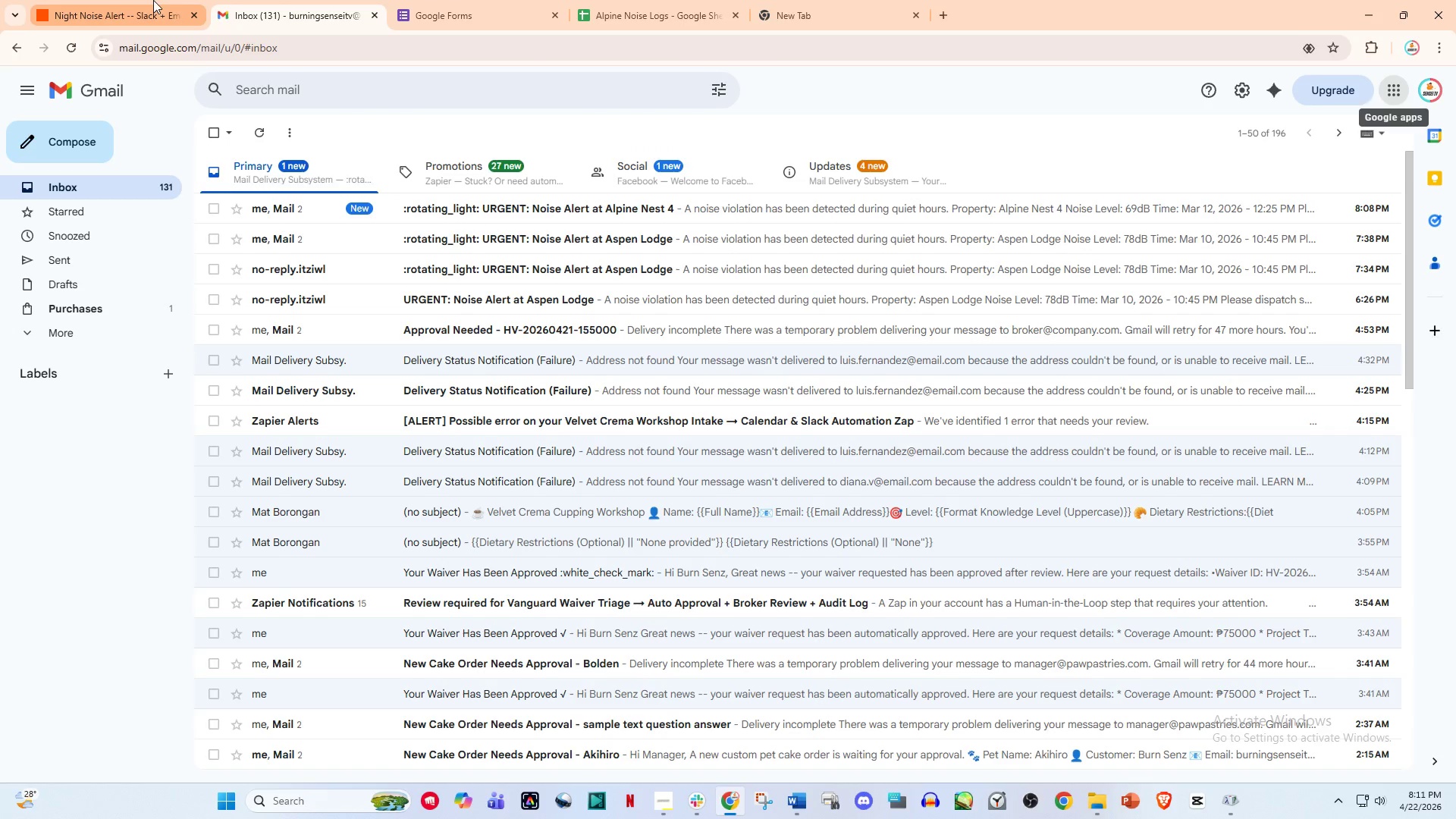 
left_click([153, 0])
 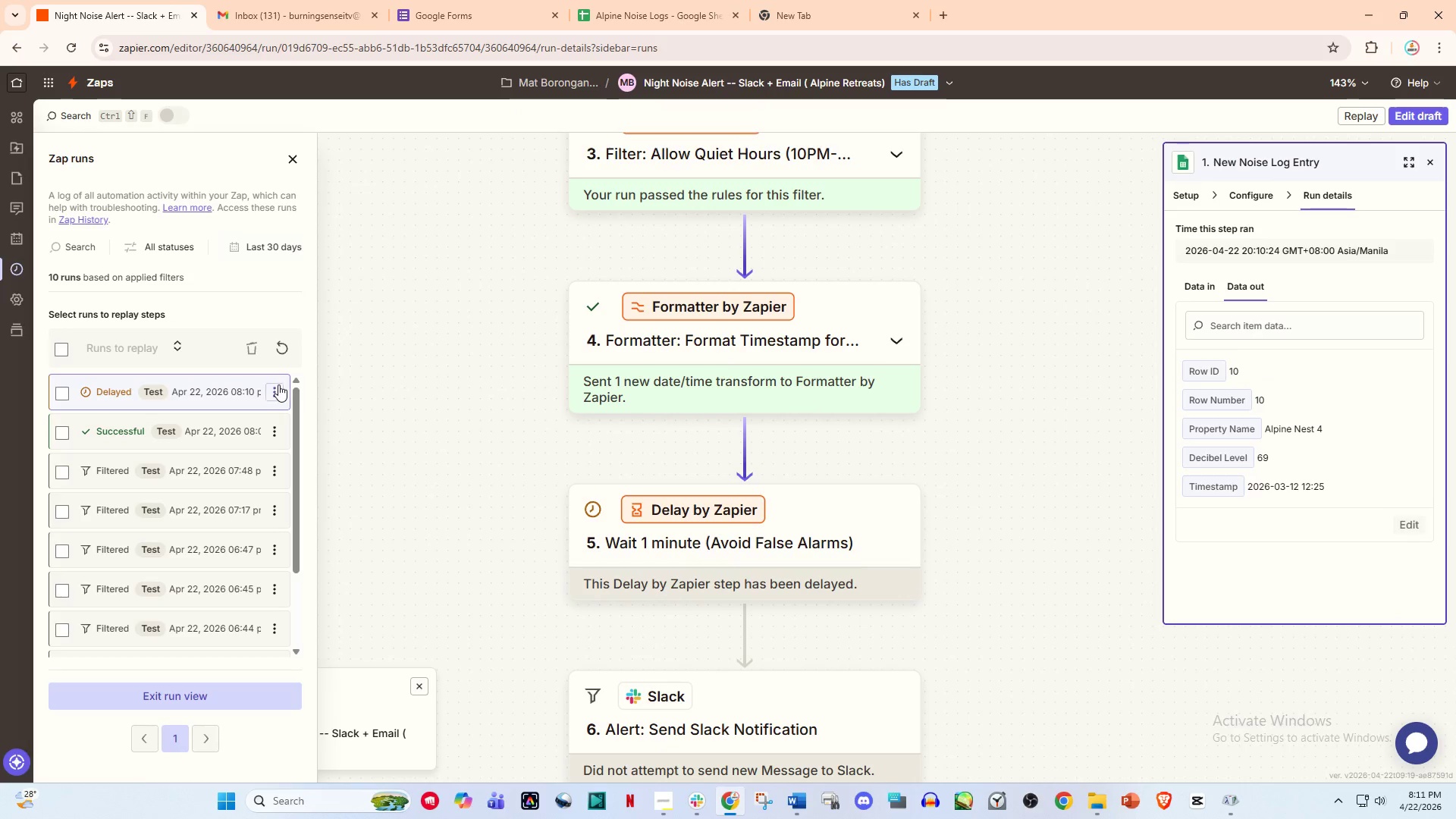 
scroll: coordinate [552, 442], scroll_direction: down, amount: 11.0
 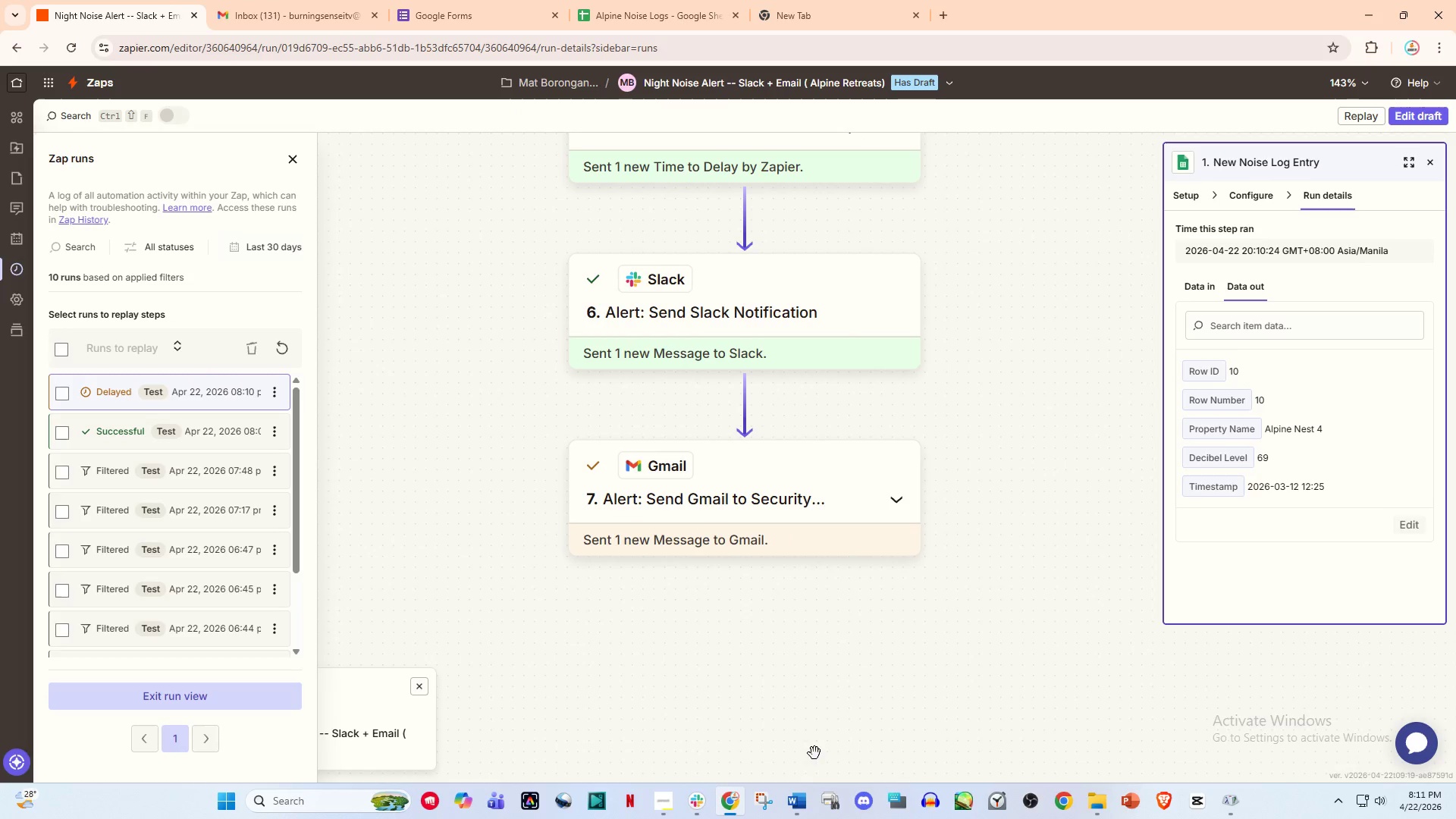 
scroll: coordinate [437, 407], scroll_direction: up, amount: 2.0
 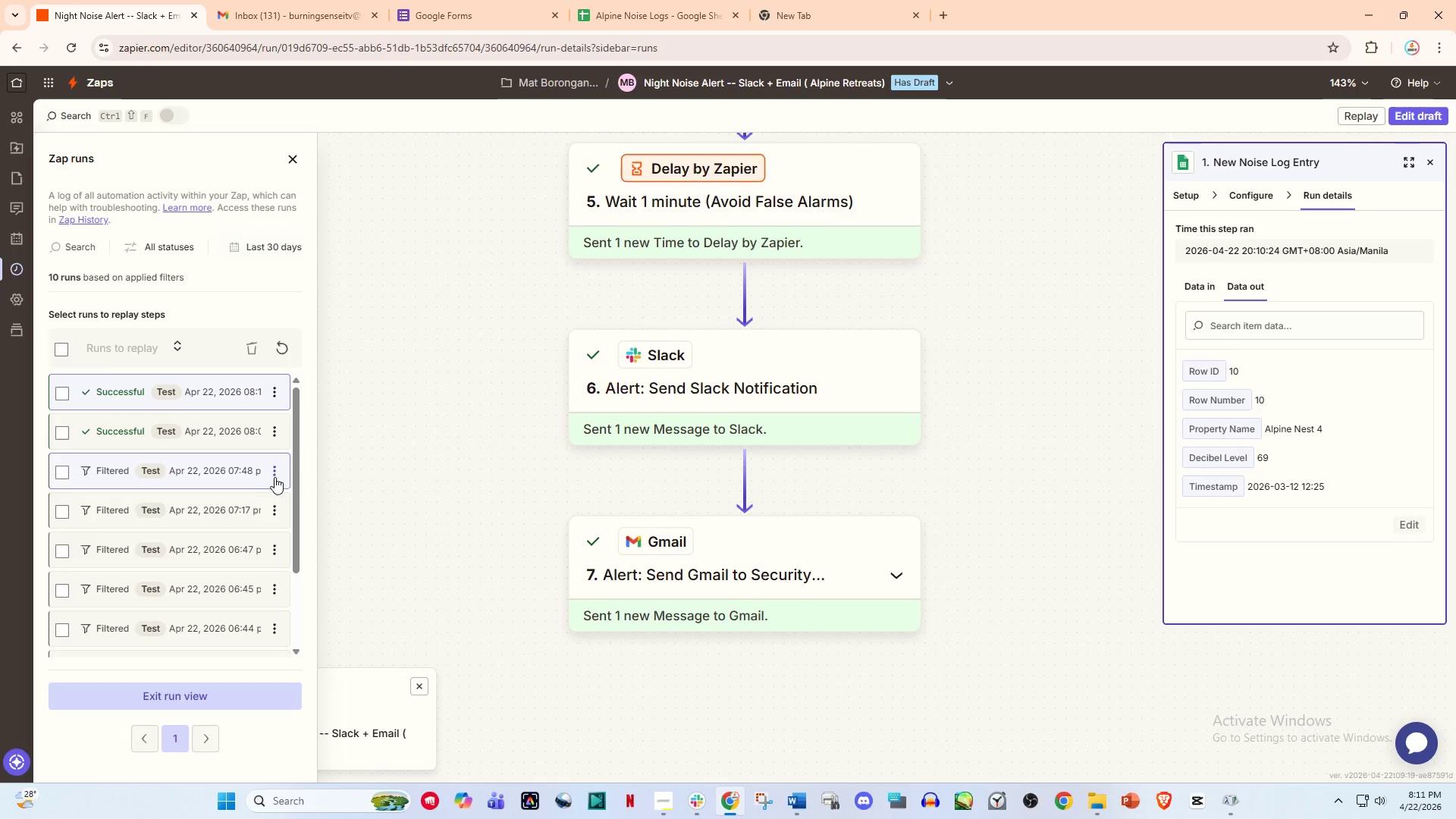 
left_click([275, 468])
 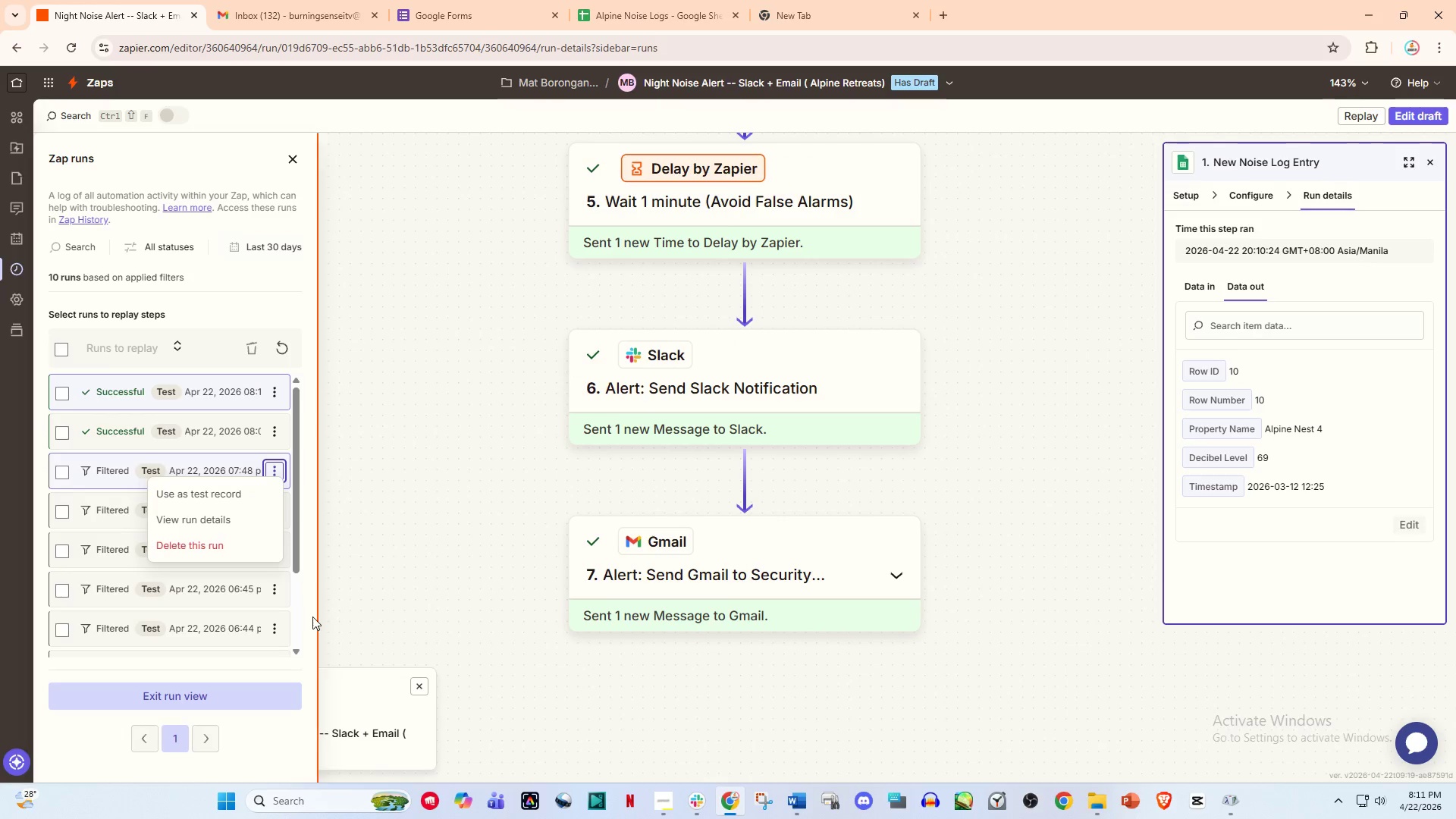 
left_click([275, 629])
 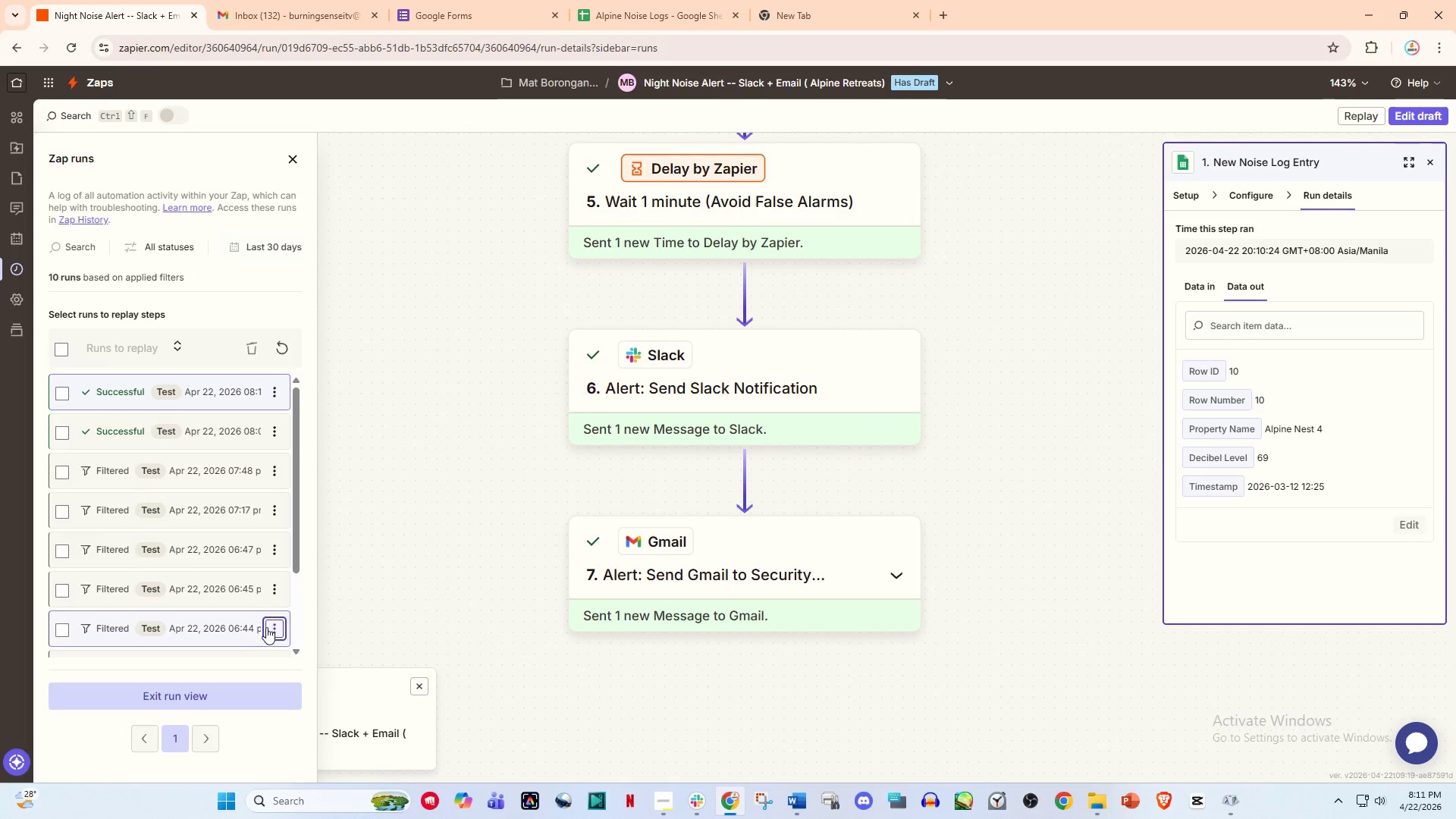 
left_click([270, 626])
 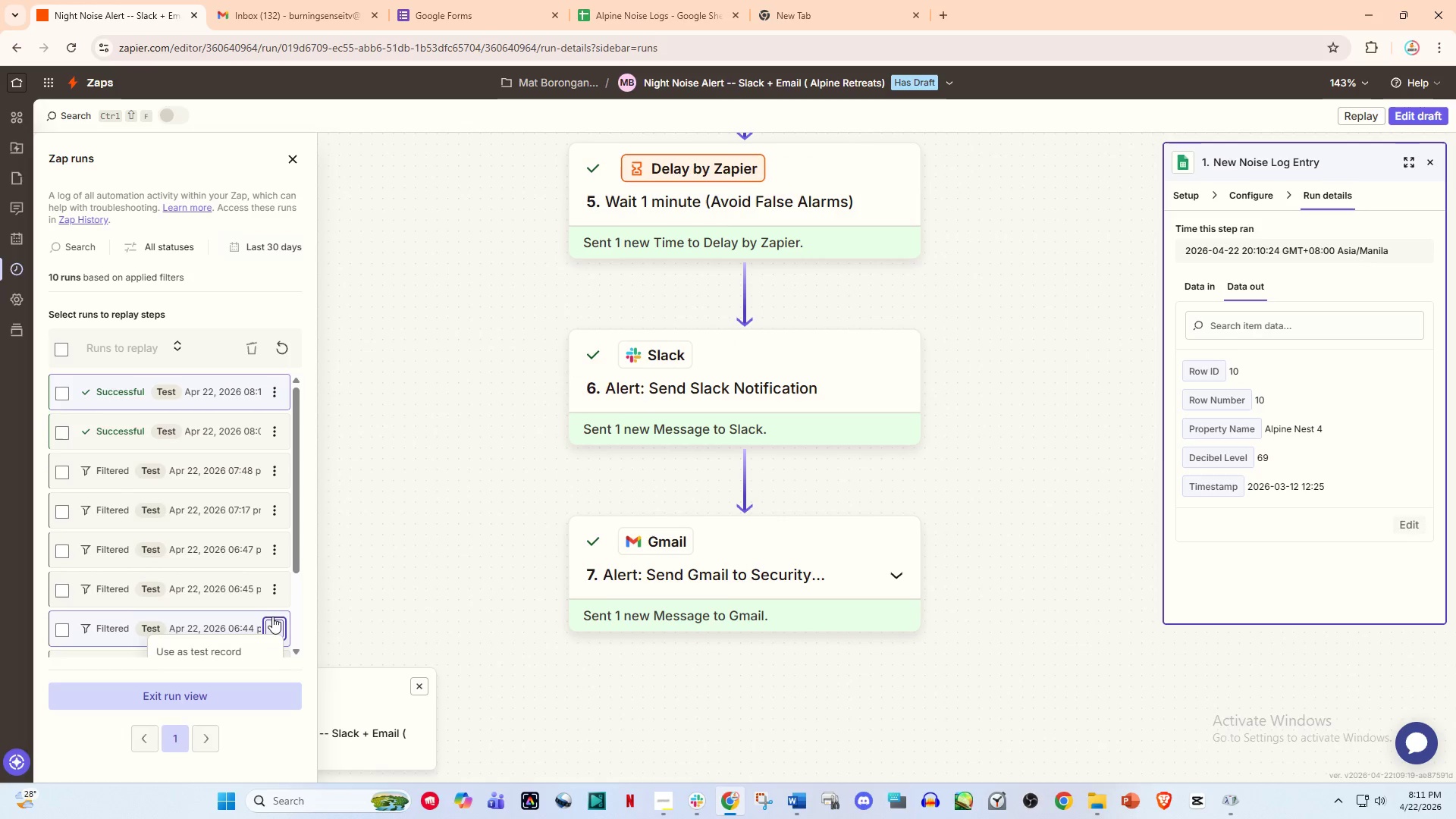 
scroll: coordinate [272, 617], scroll_direction: down, amount: 2.0
 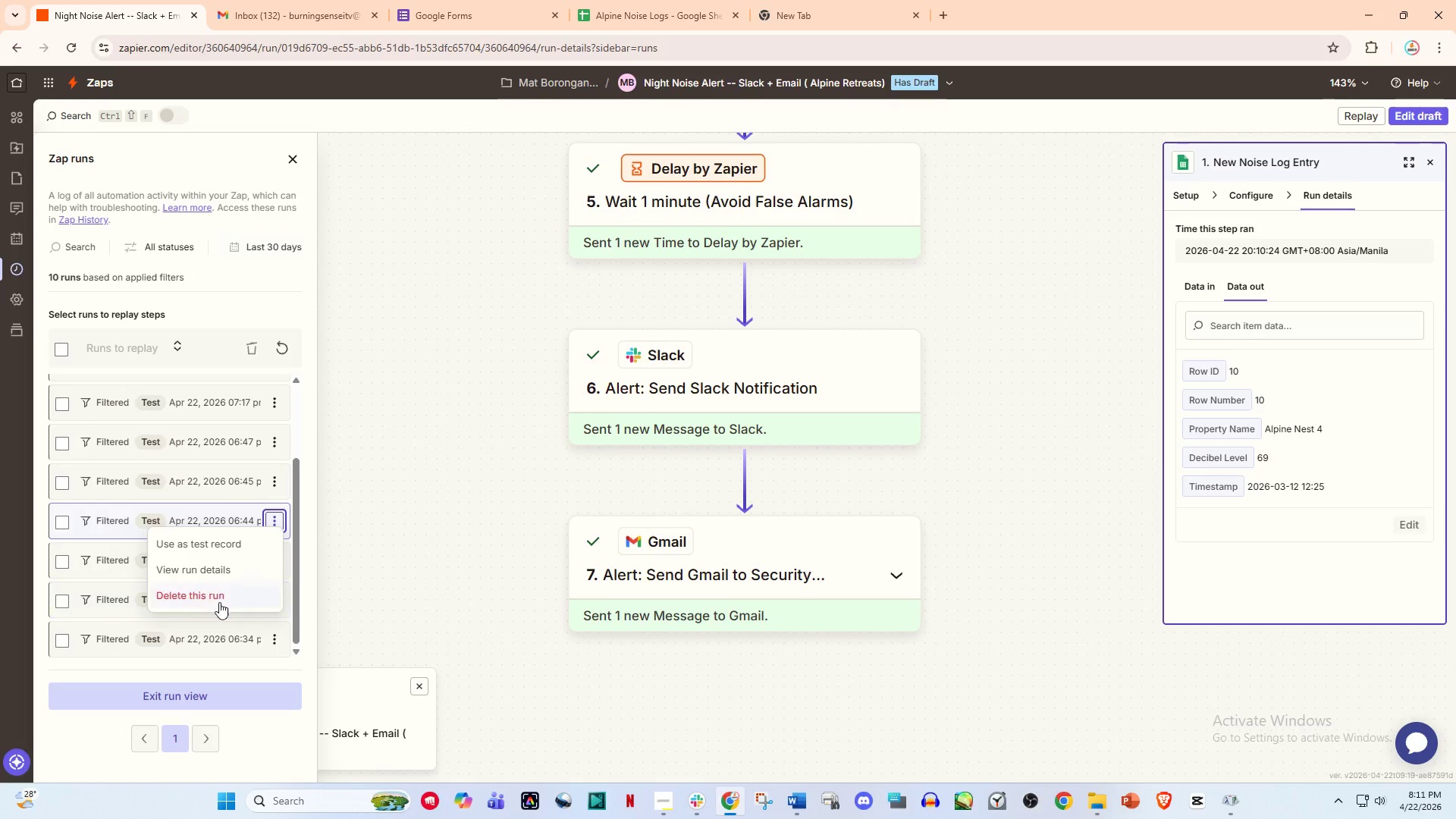 
left_click([212, 596])
 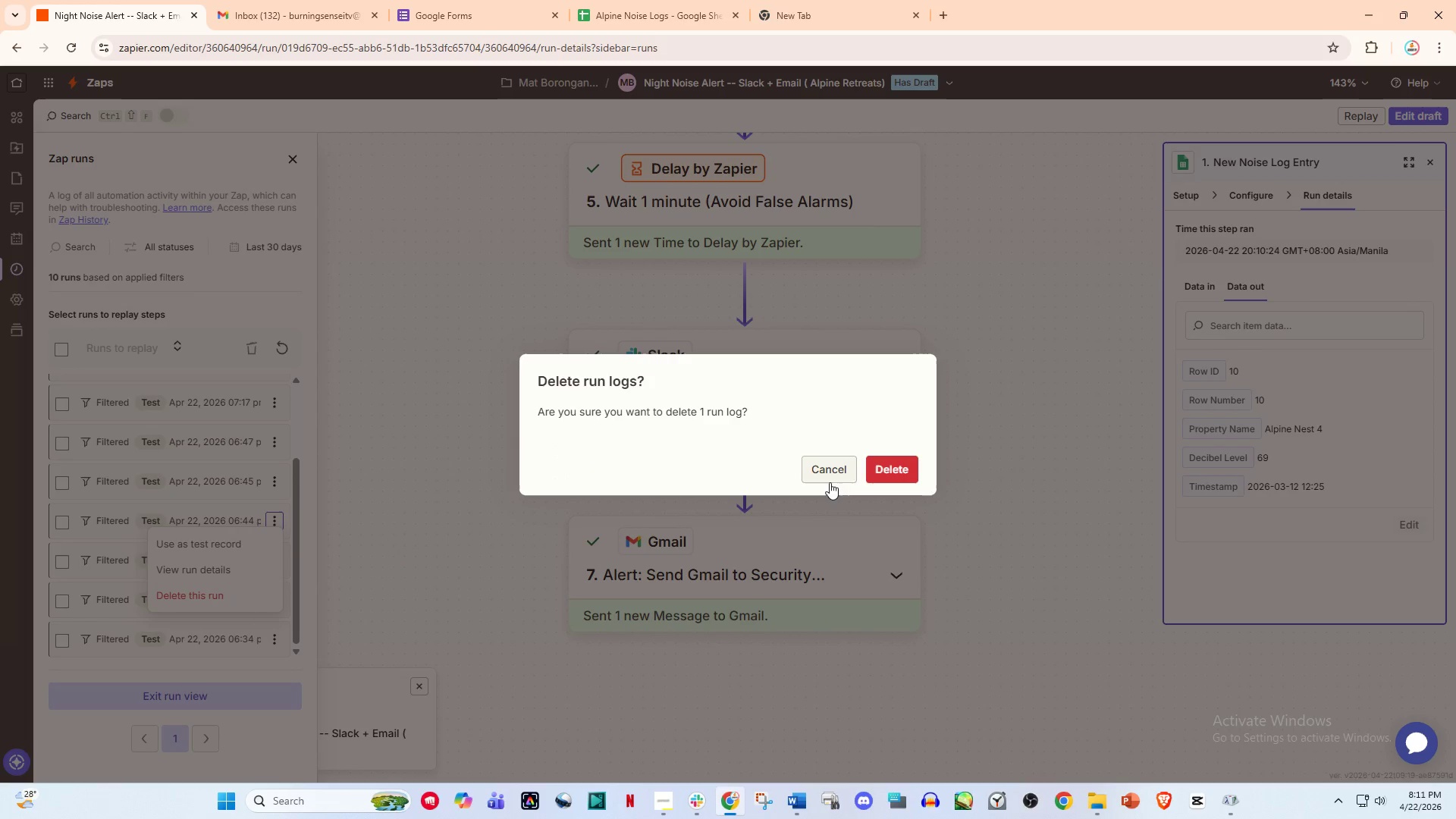 
left_click([888, 471])
 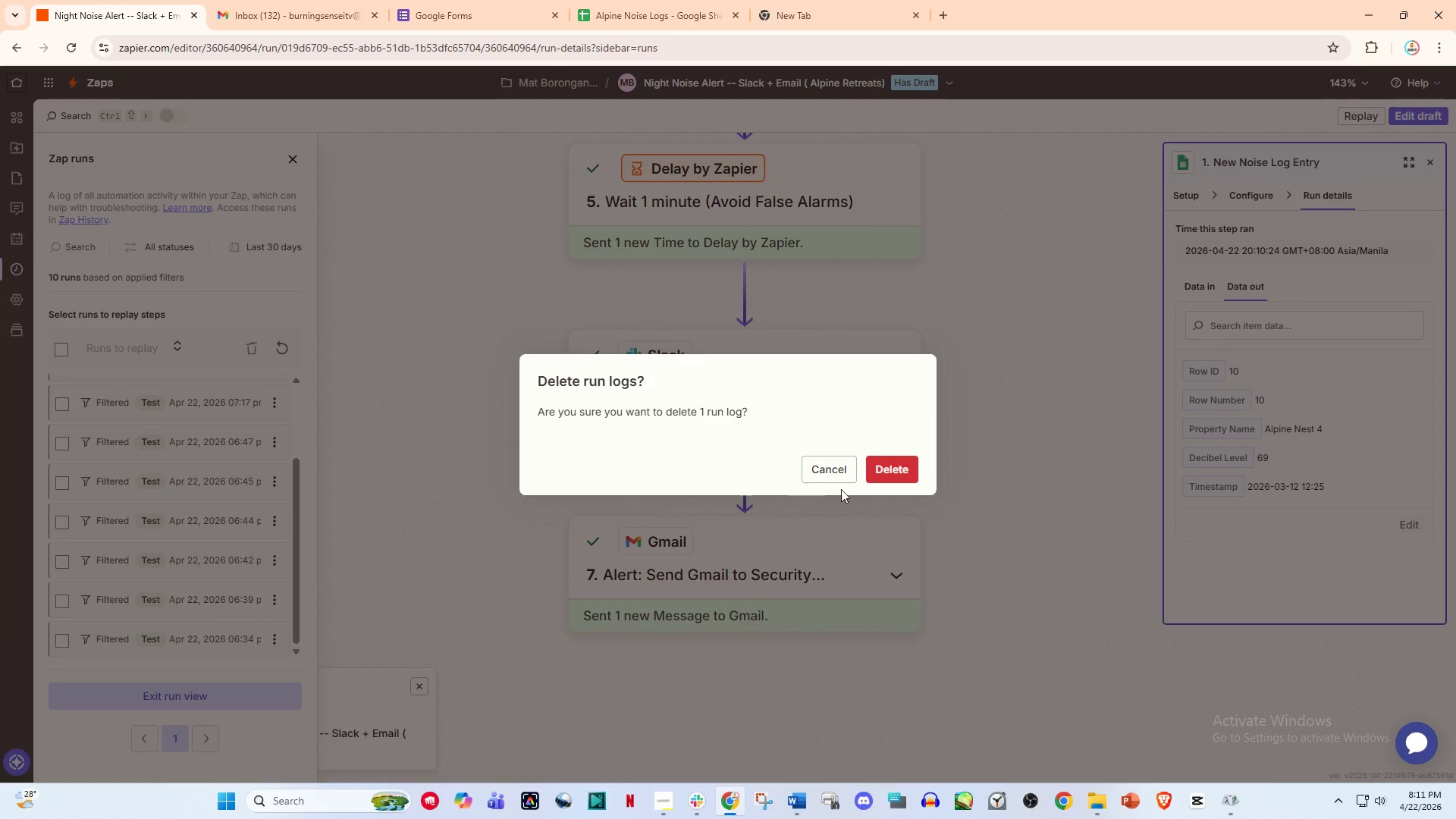 
left_click([884, 466])
 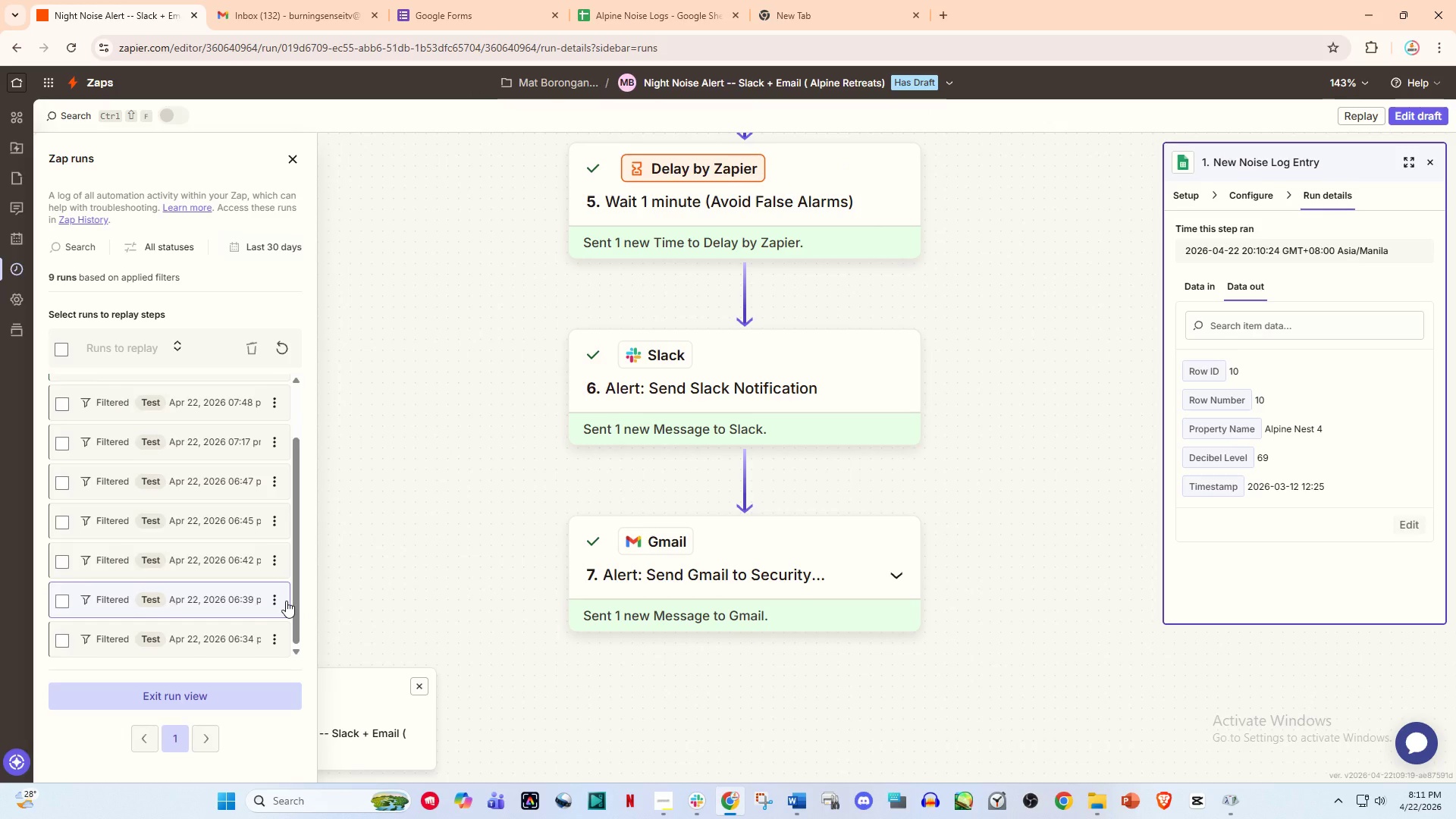 
wait(17.41)
 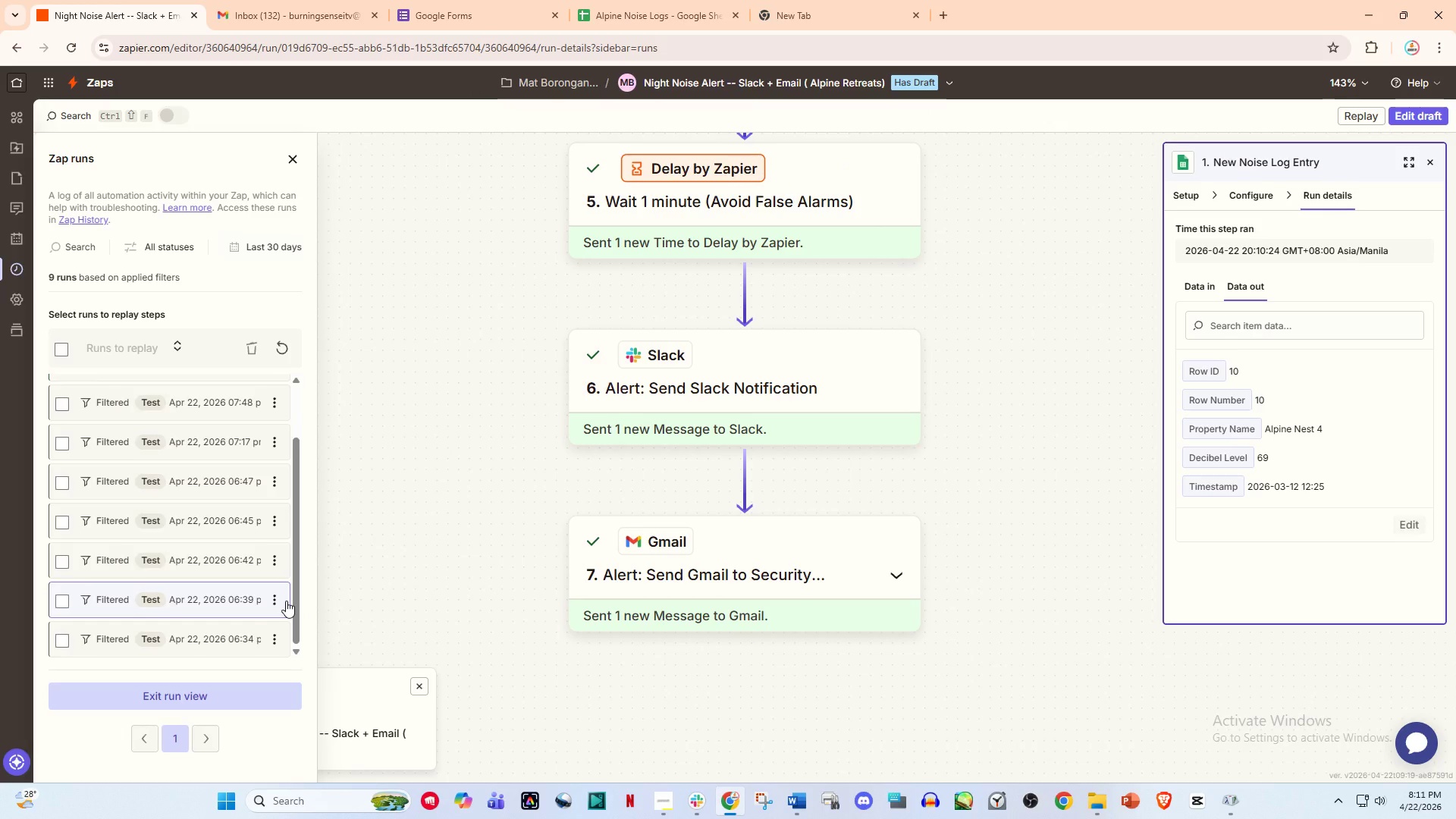 
scroll: coordinate [253, 555], scroll_direction: down, amount: 3.0
 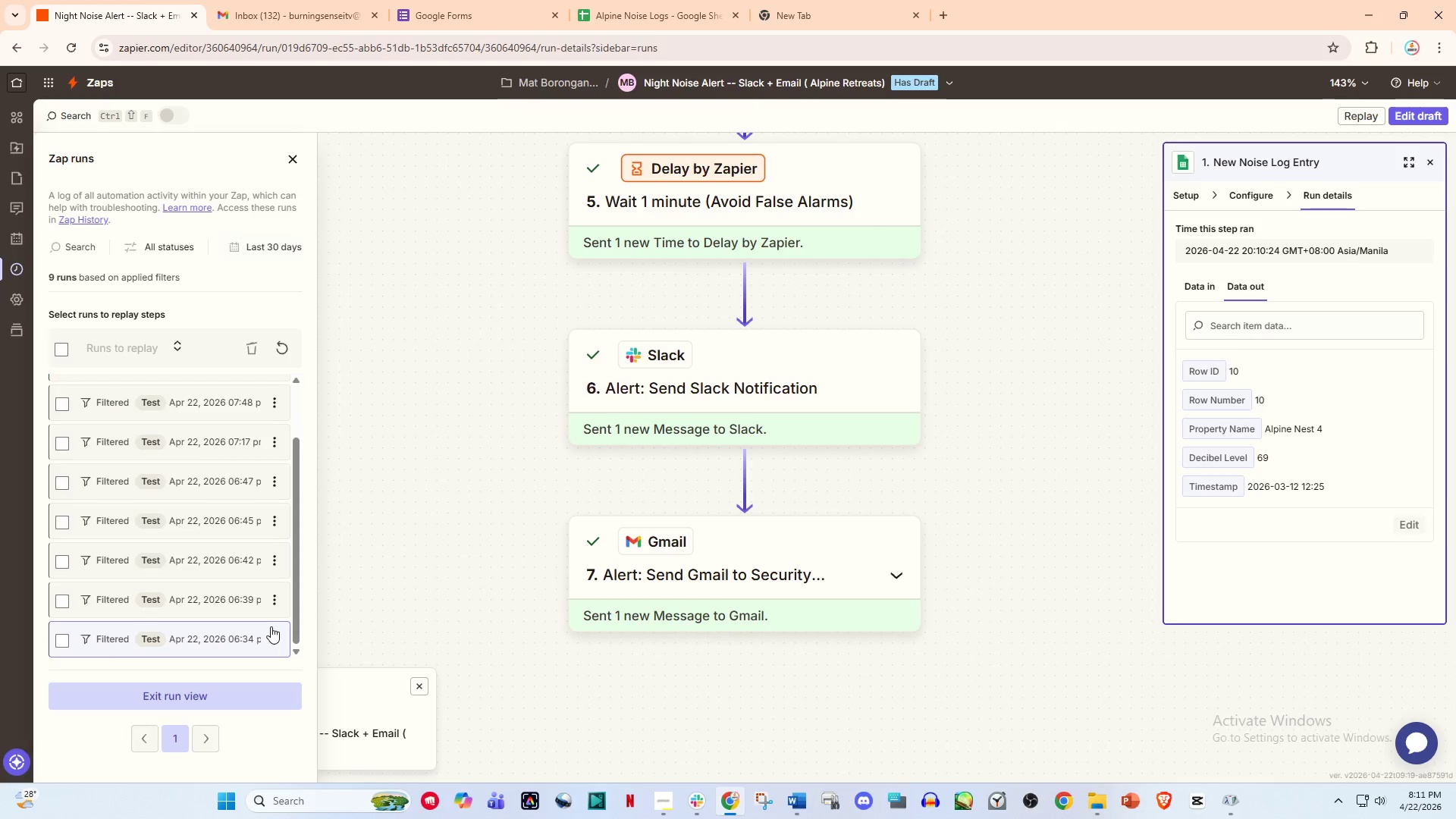 
left_click([271, 626])
 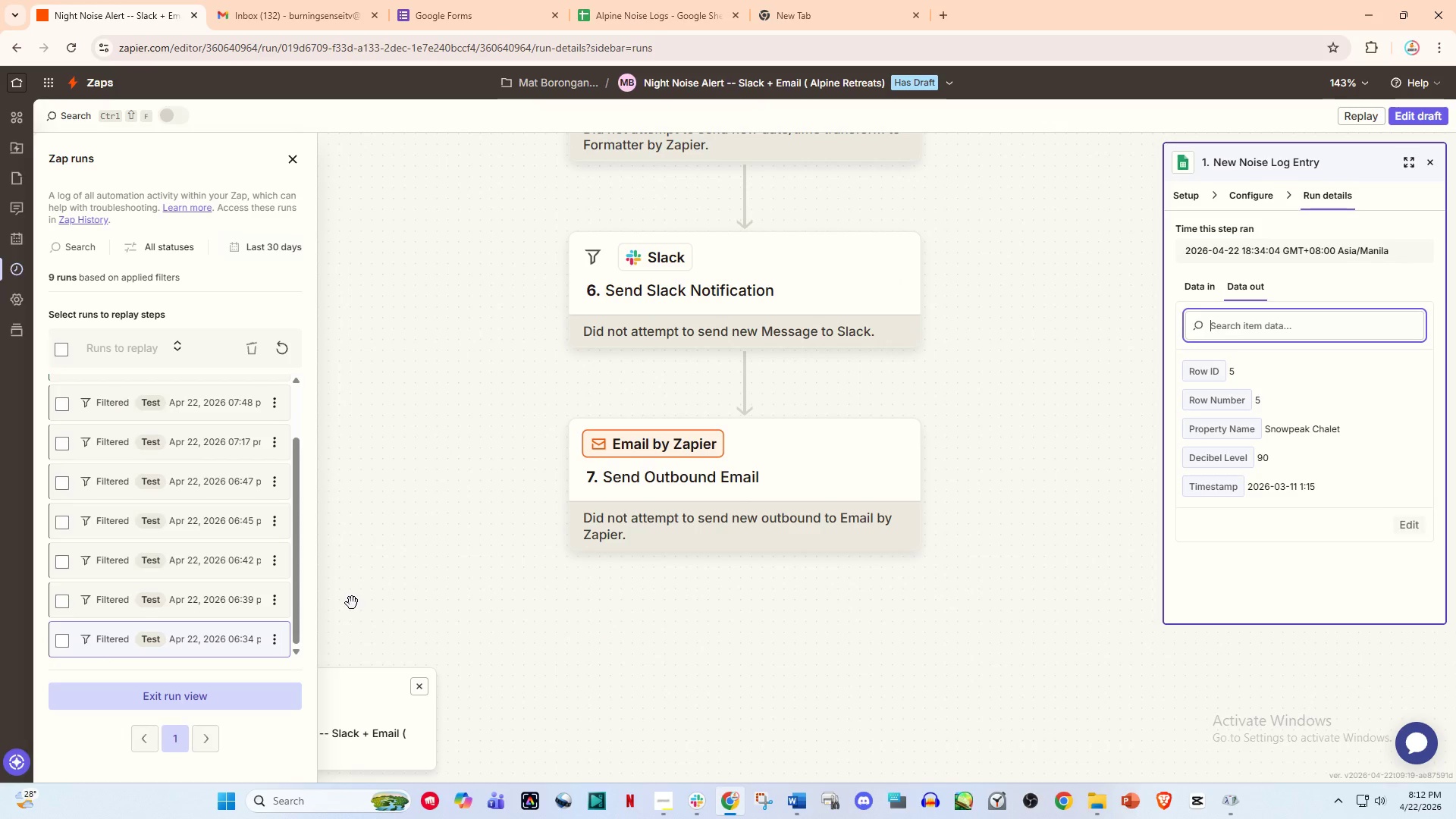 
wait(6.27)
 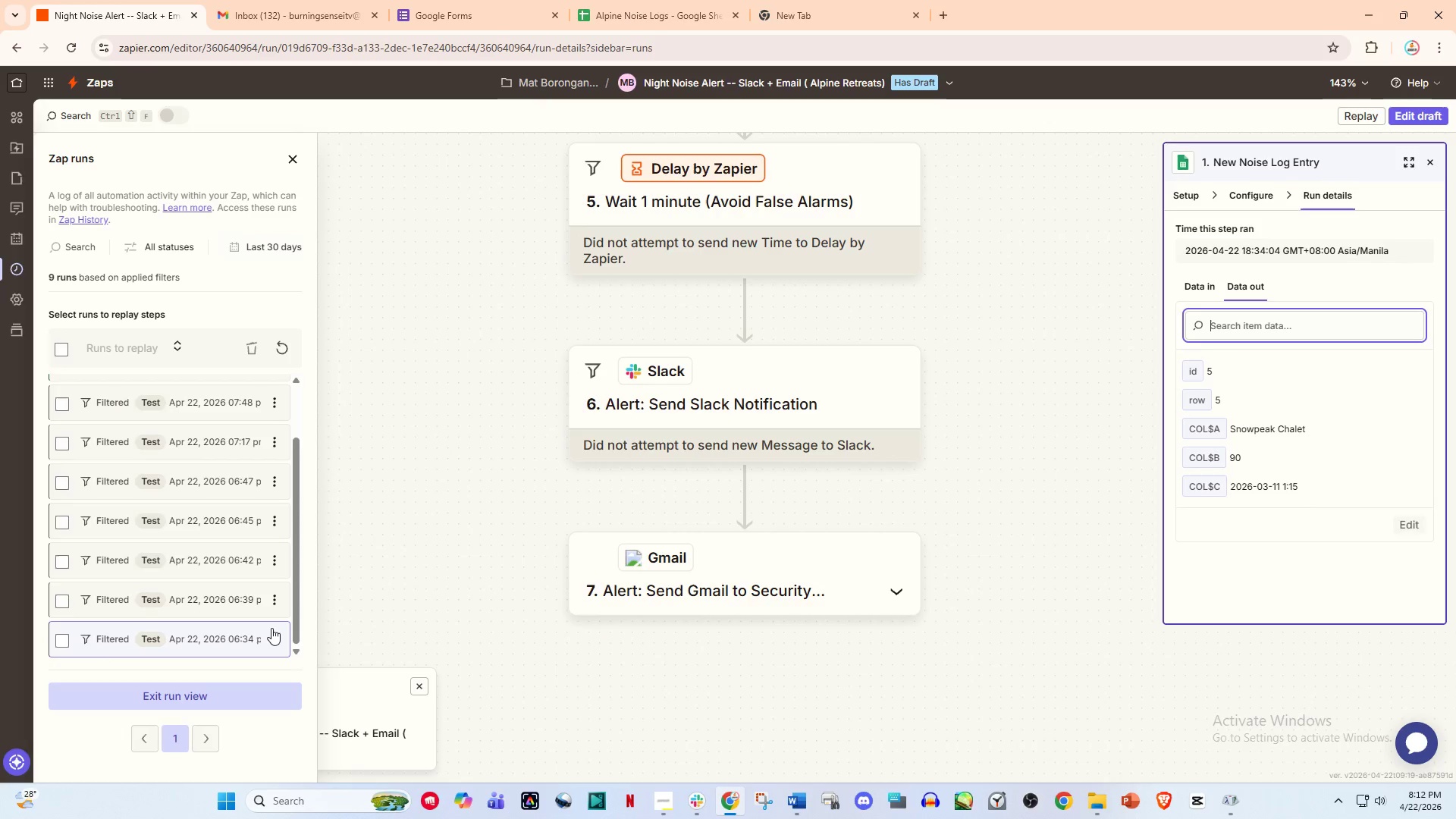 
left_click([275, 632])
 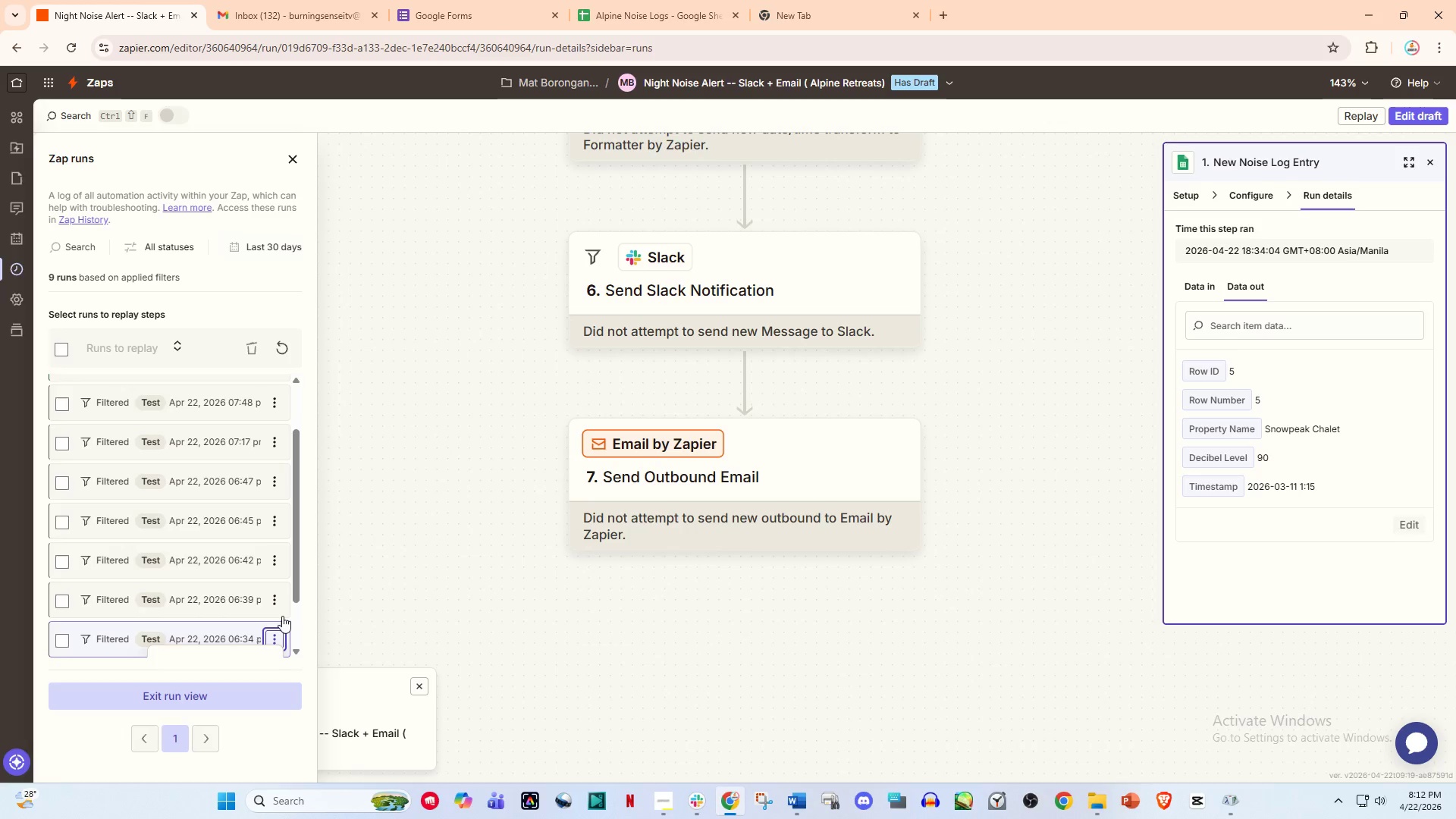 
scroll: coordinate [281, 607], scroll_direction: down, amount: 4.0
 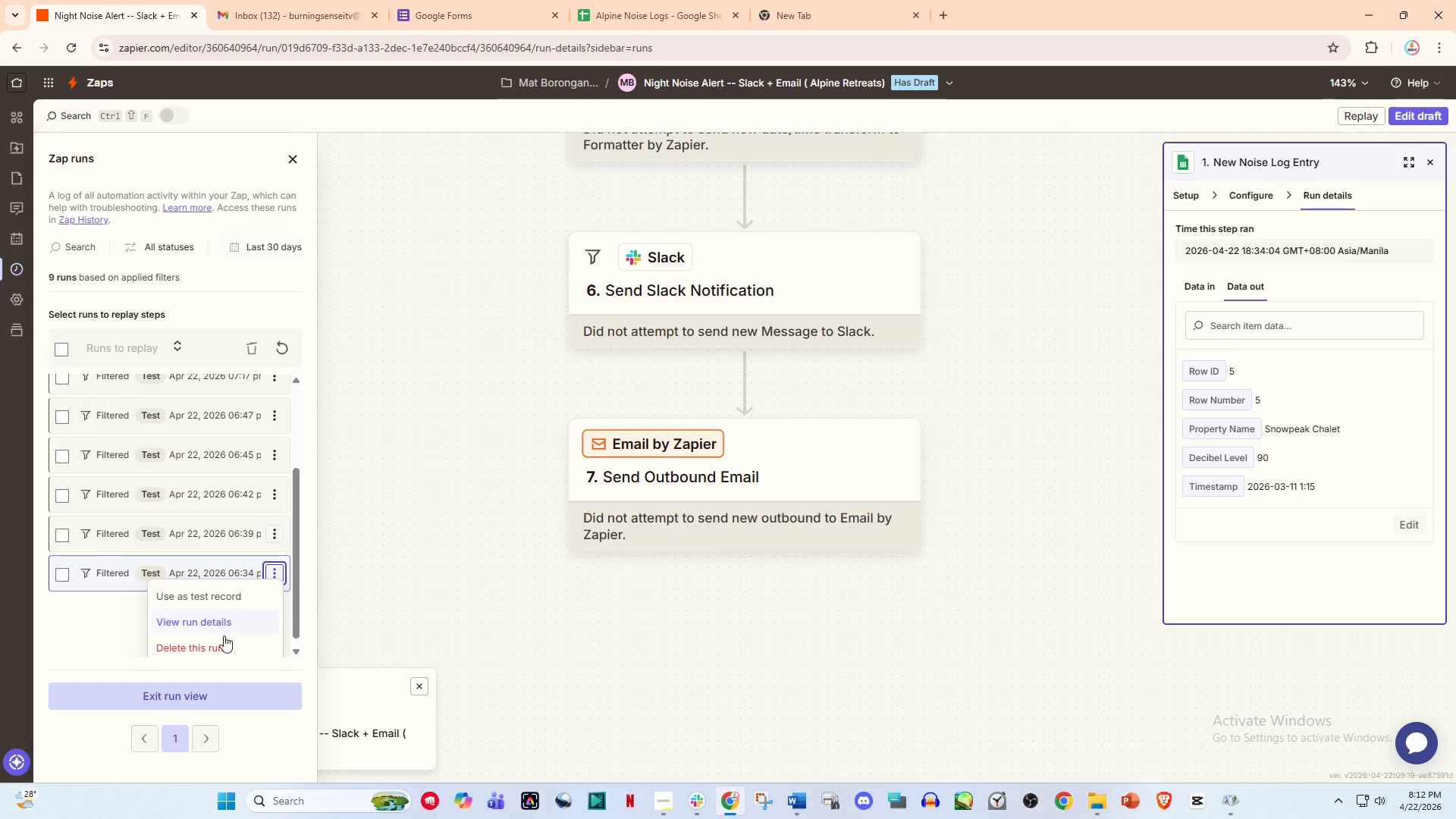 
left_click([216, 642])
 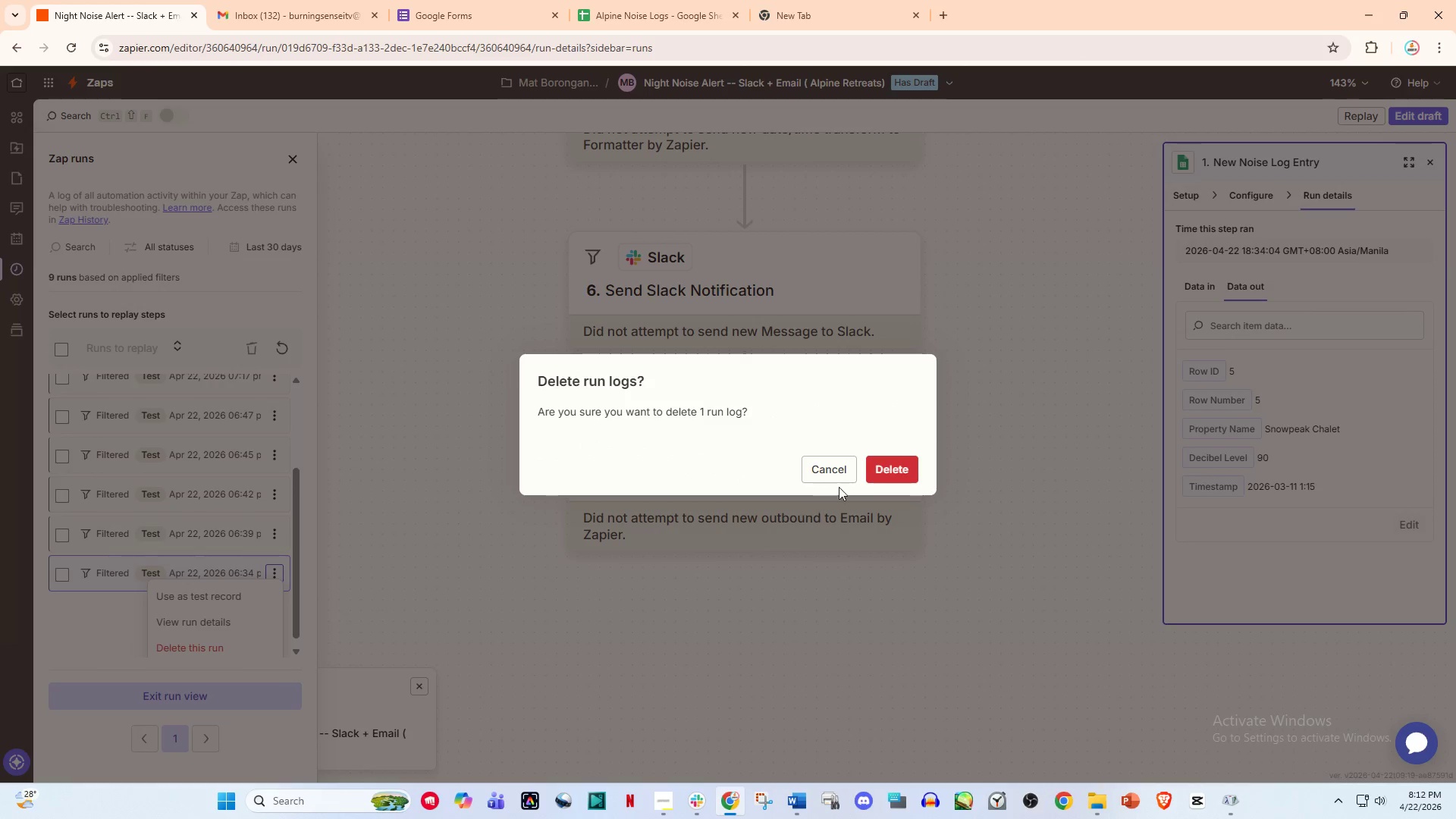 
left_click([899, 466])
 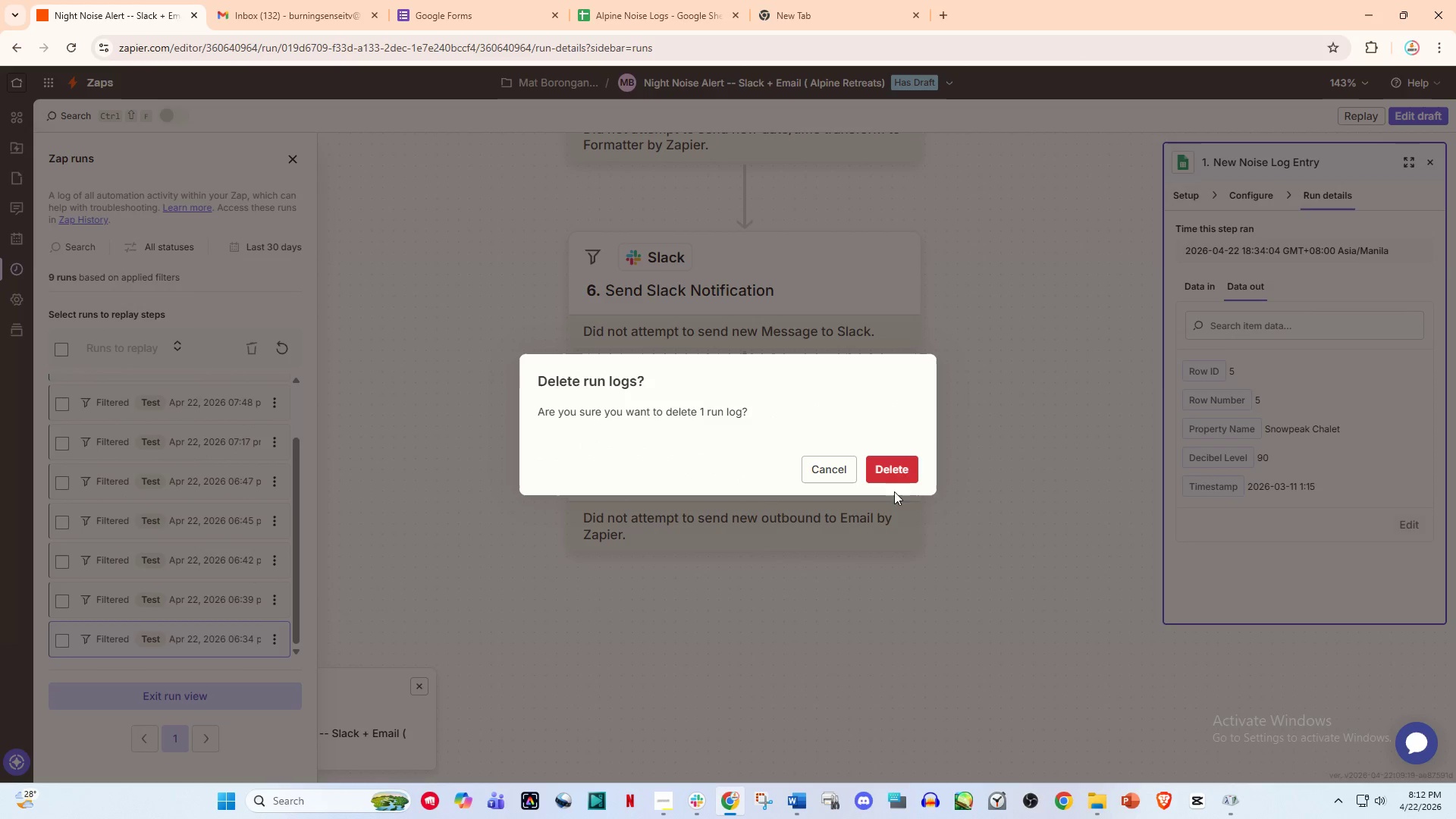 
left_click([902, 468])
 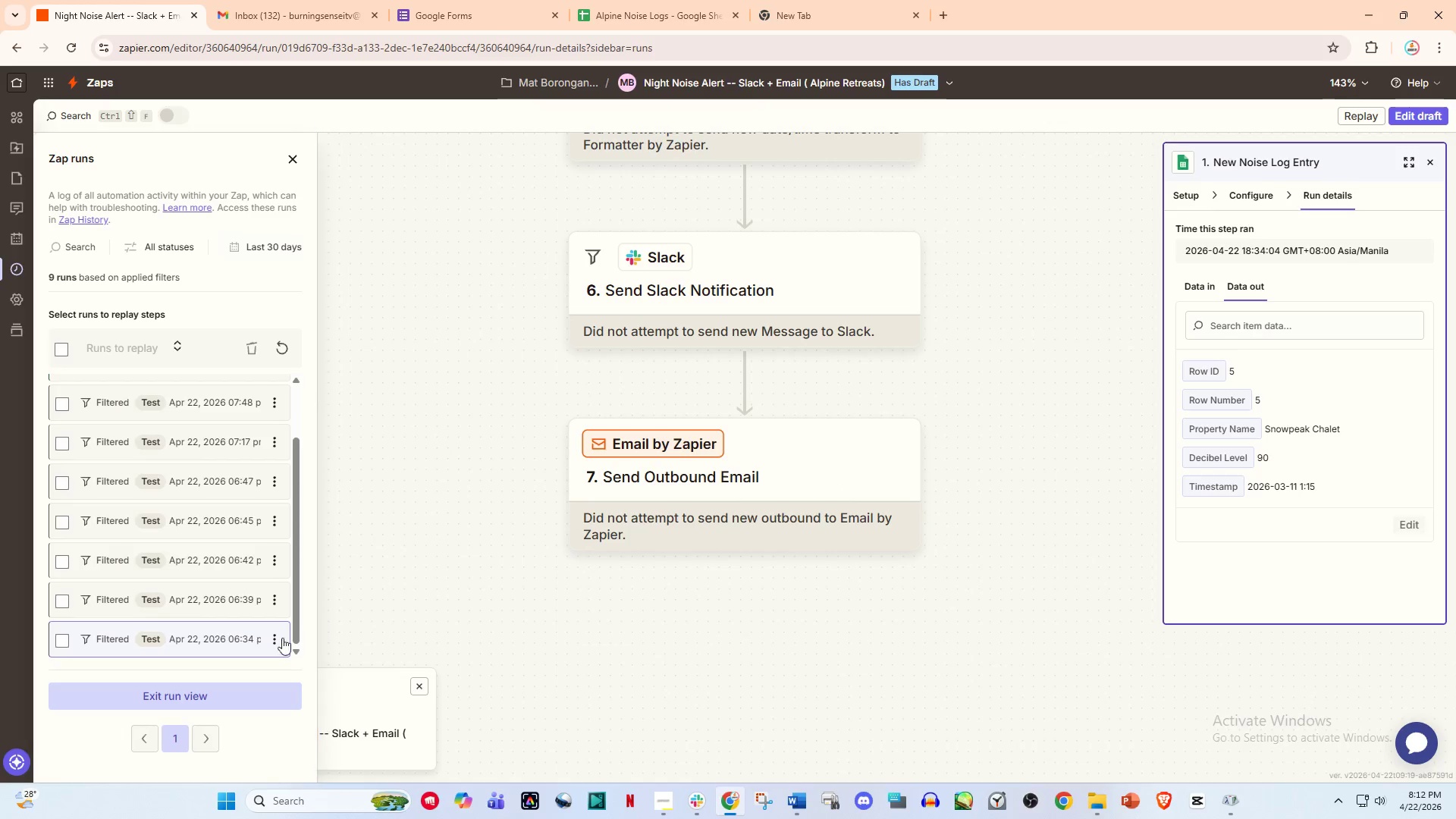 
left_click([278, 642])
 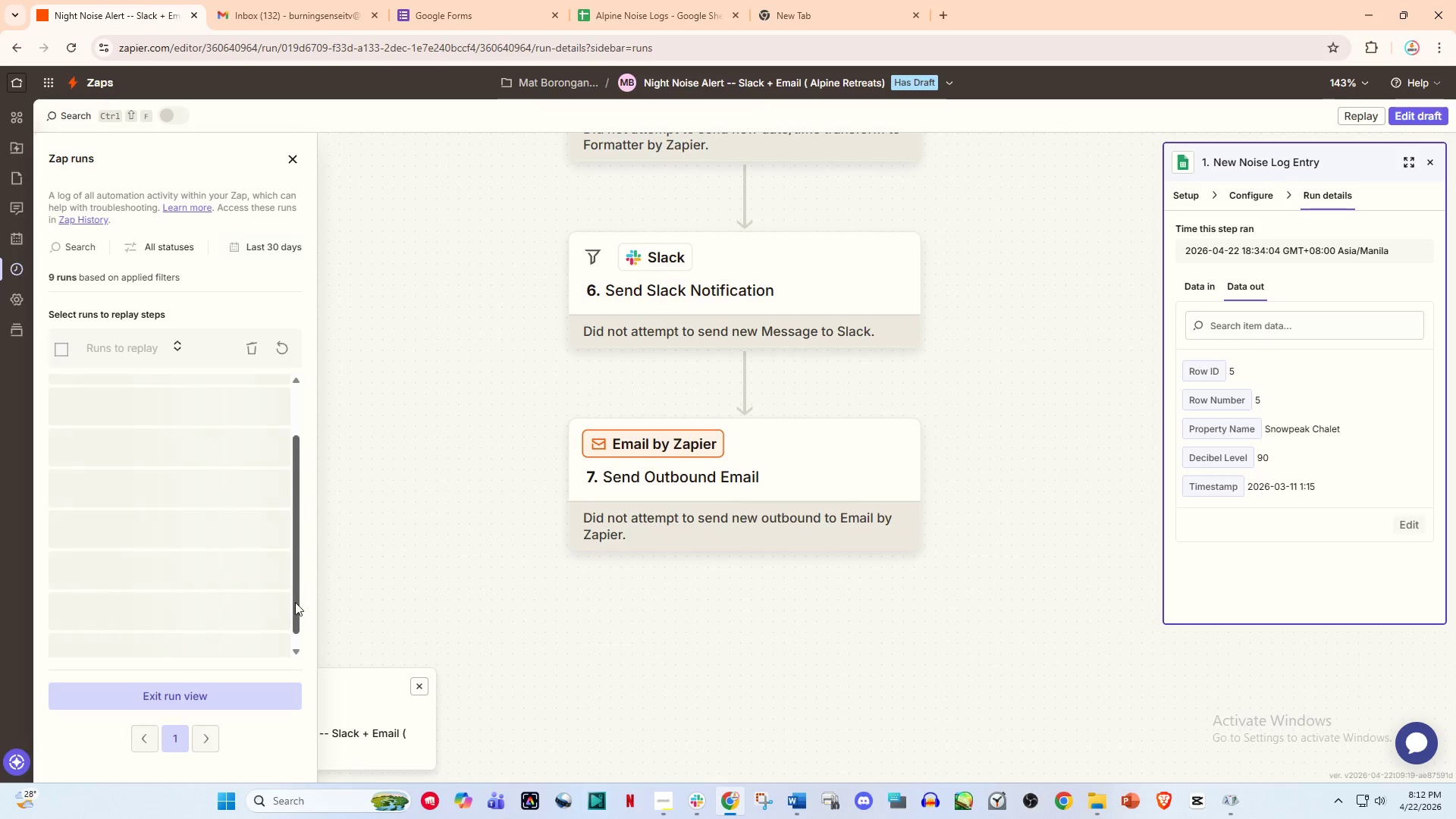 
scroll: coordinate [295, 602], scroll_direction: down, amount: 3.0
 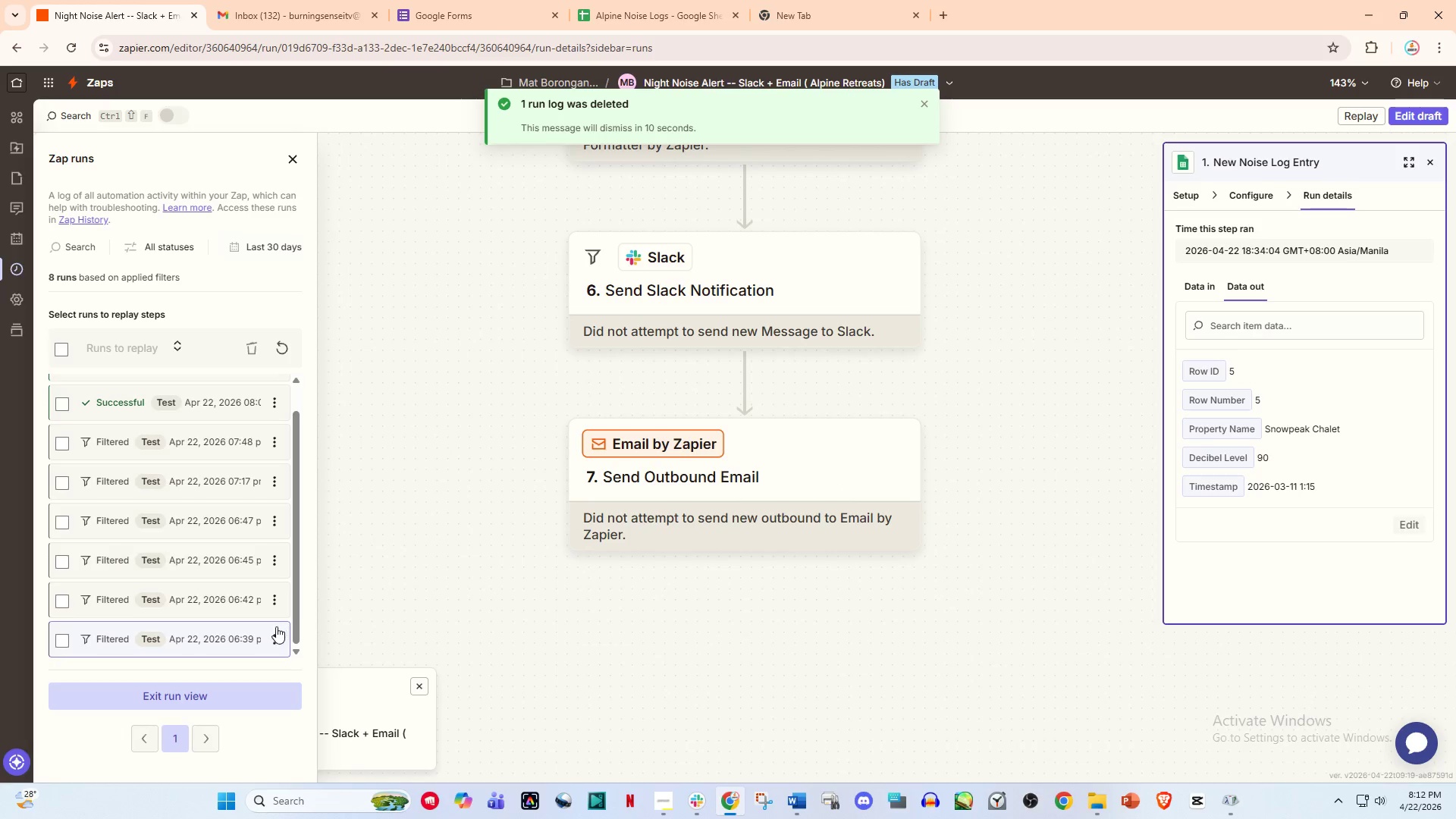 
left_click([275, 632])
 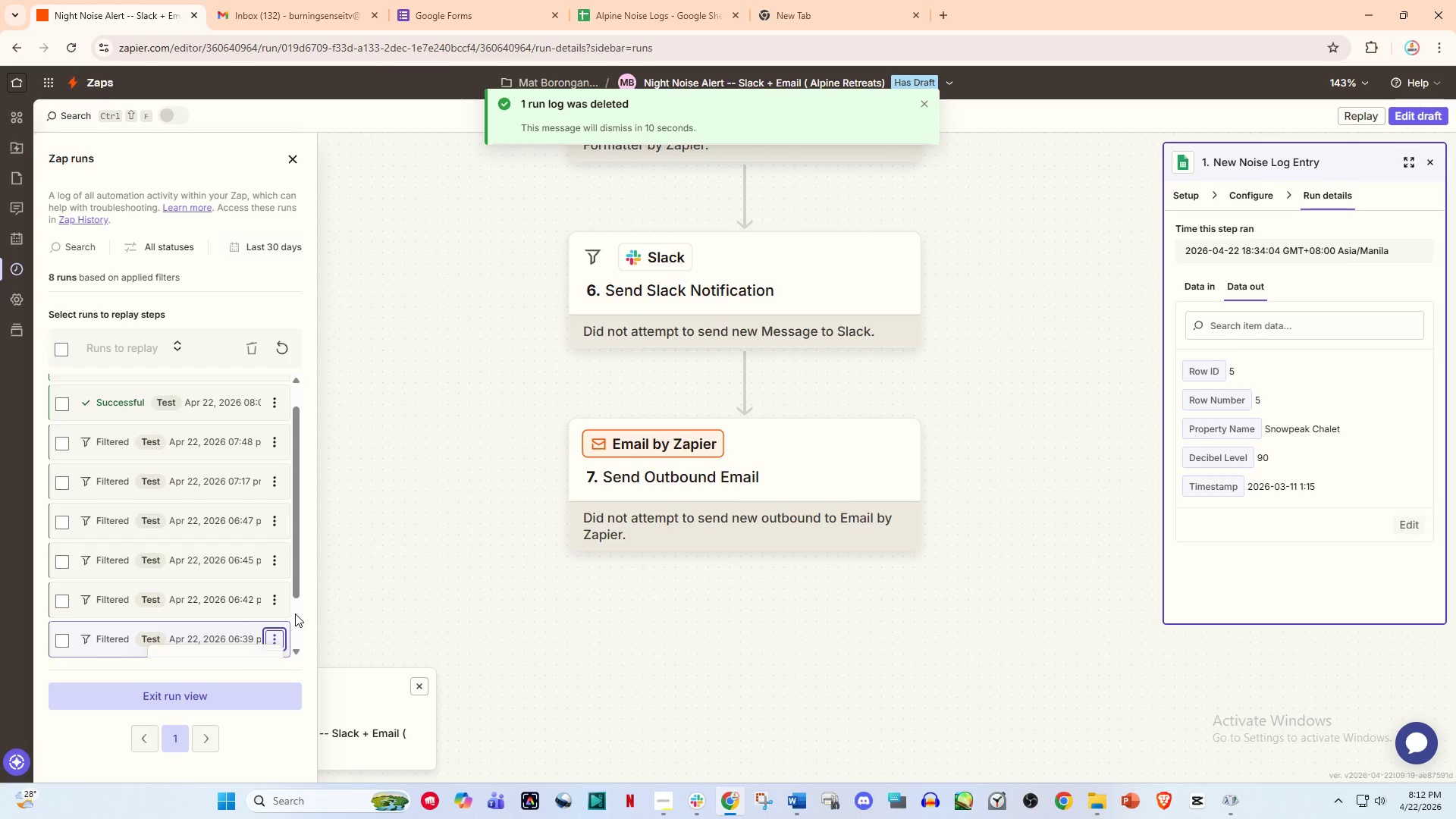 
scroll: coordinate [295, 613], scroll_direction: down, amount: 3.0
 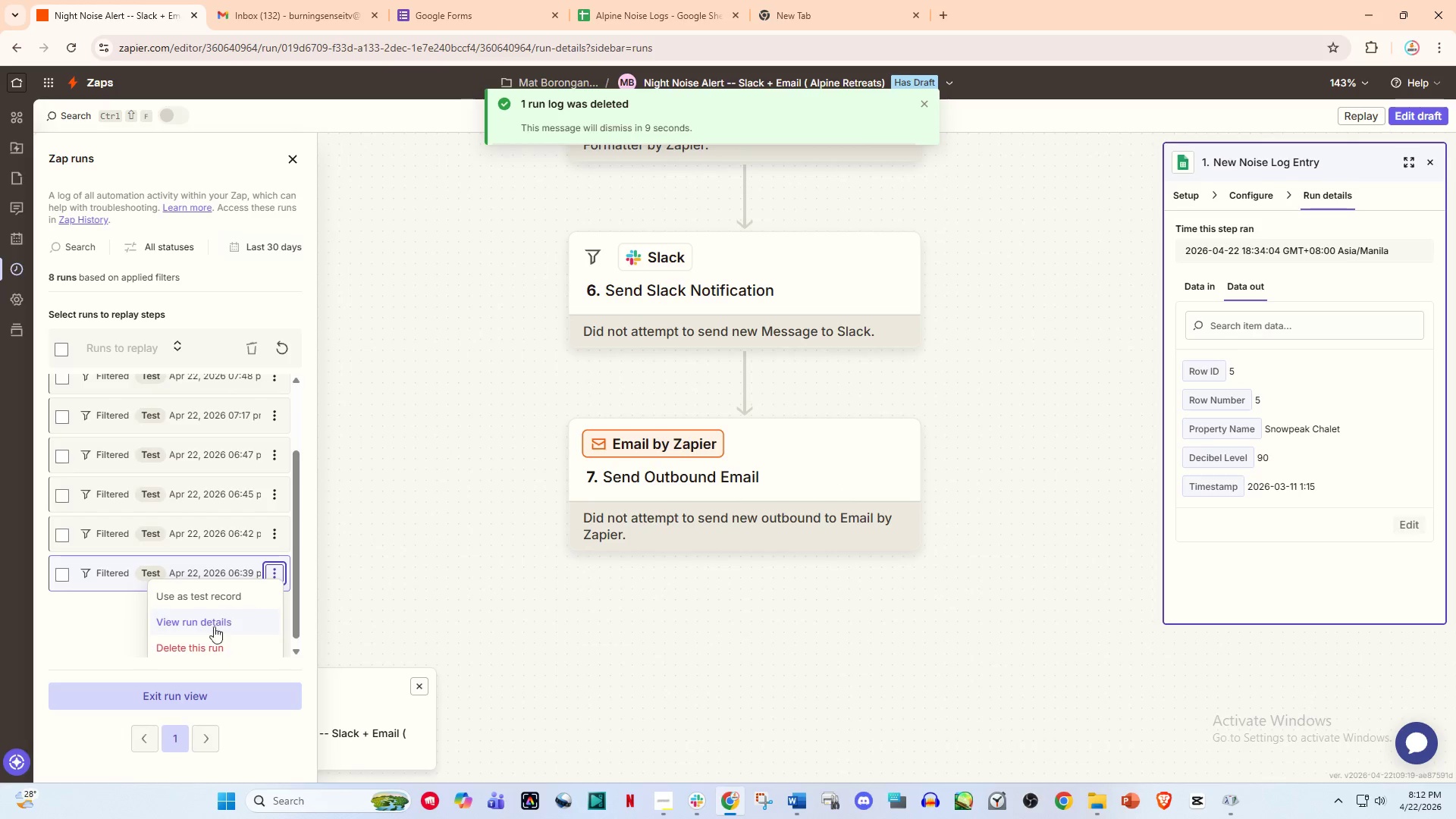 
left_click([208, 635])
 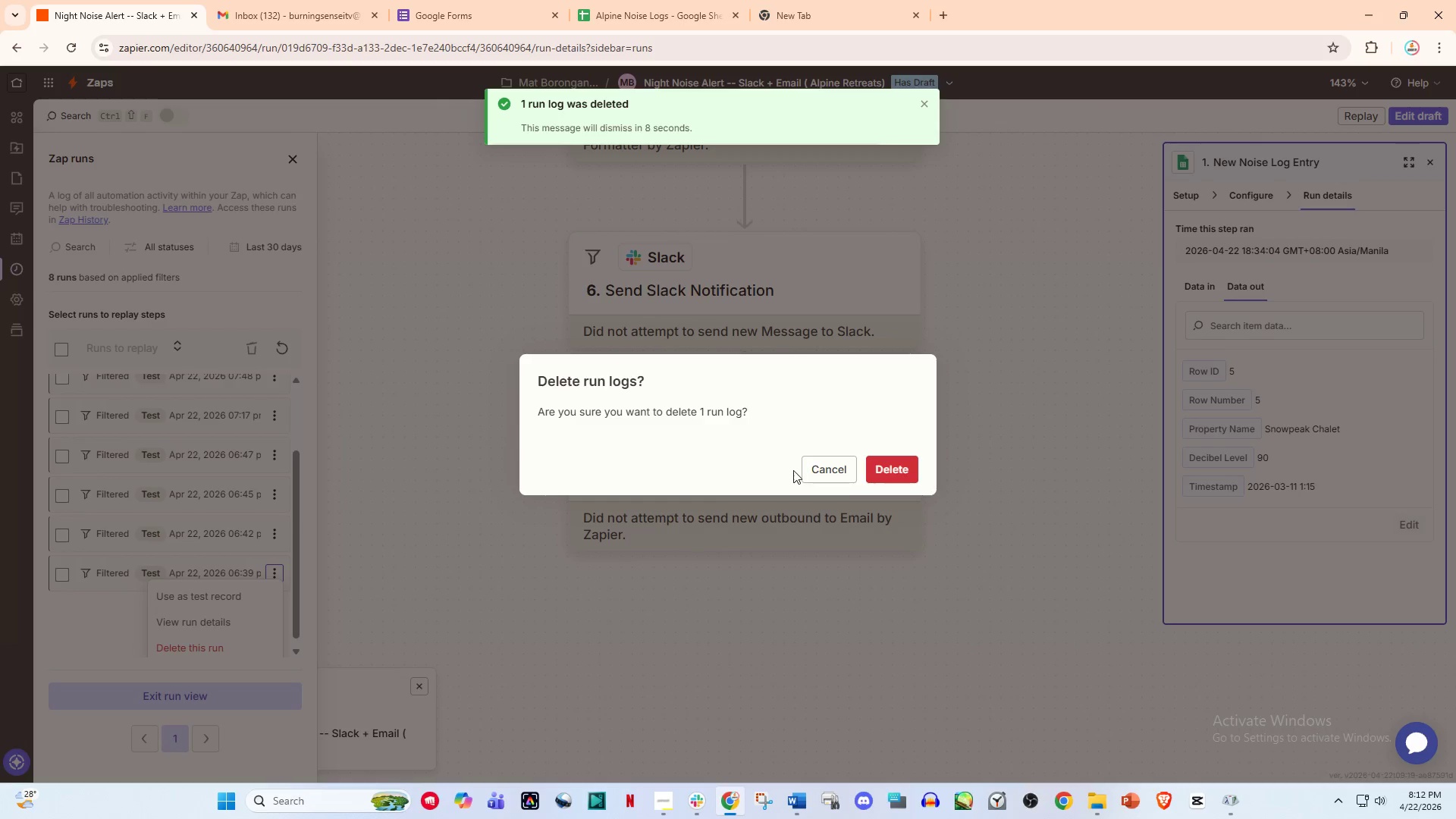 
left_click([868, 469])
 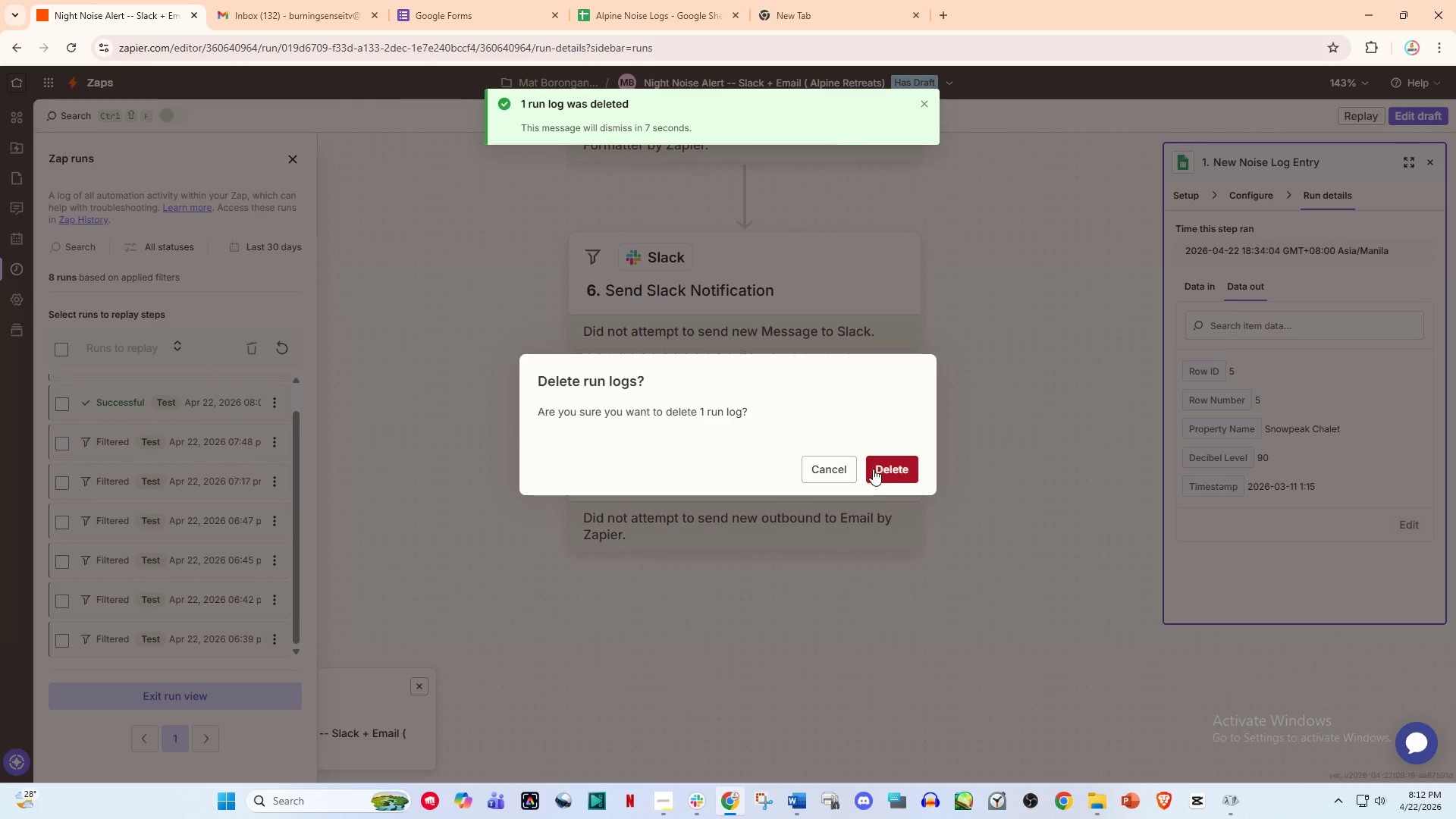 
left_click([884, 469])
 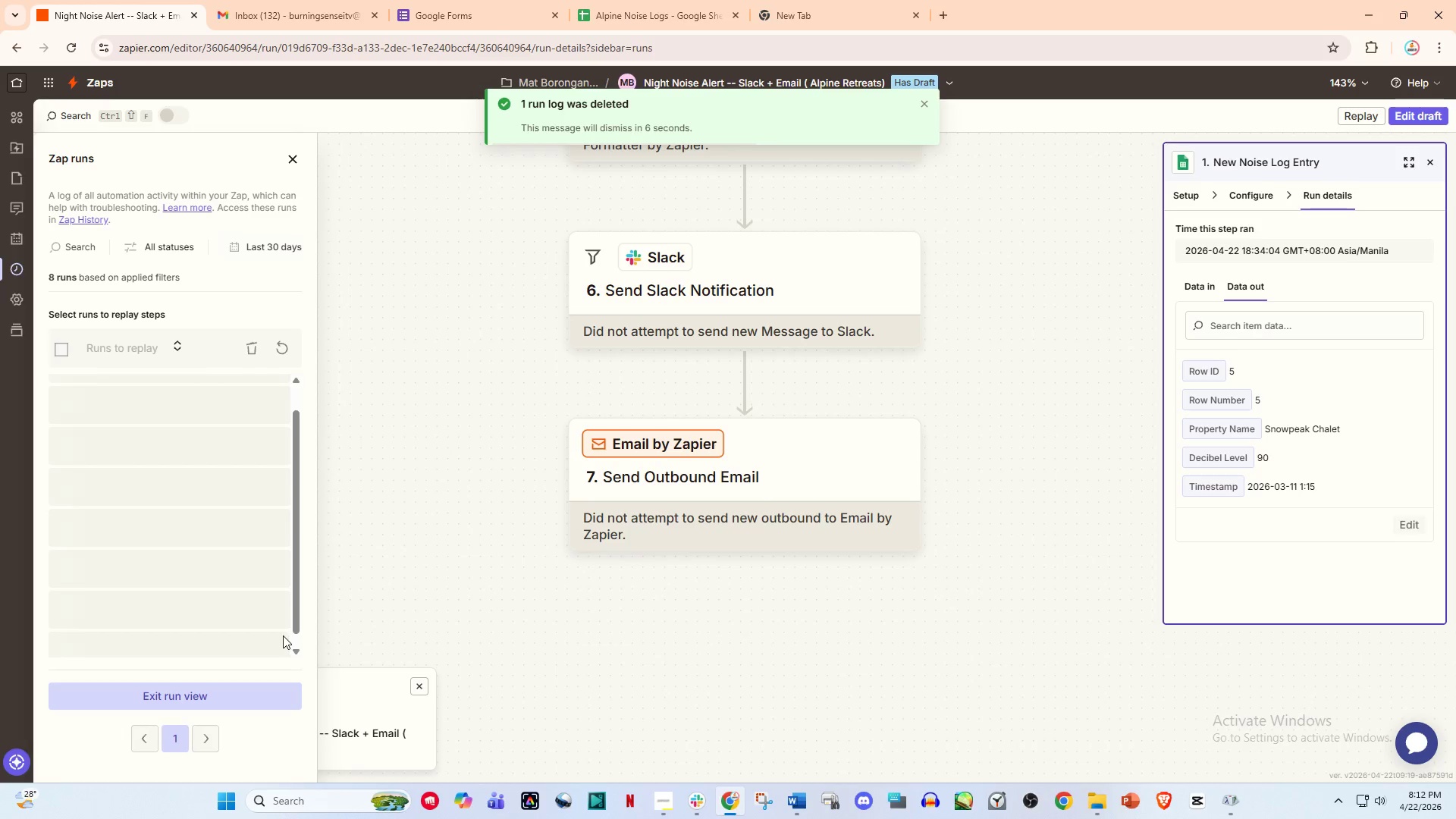 
scroll: coordinate [274, 623], scroll_direction: down, amount: 2.0
 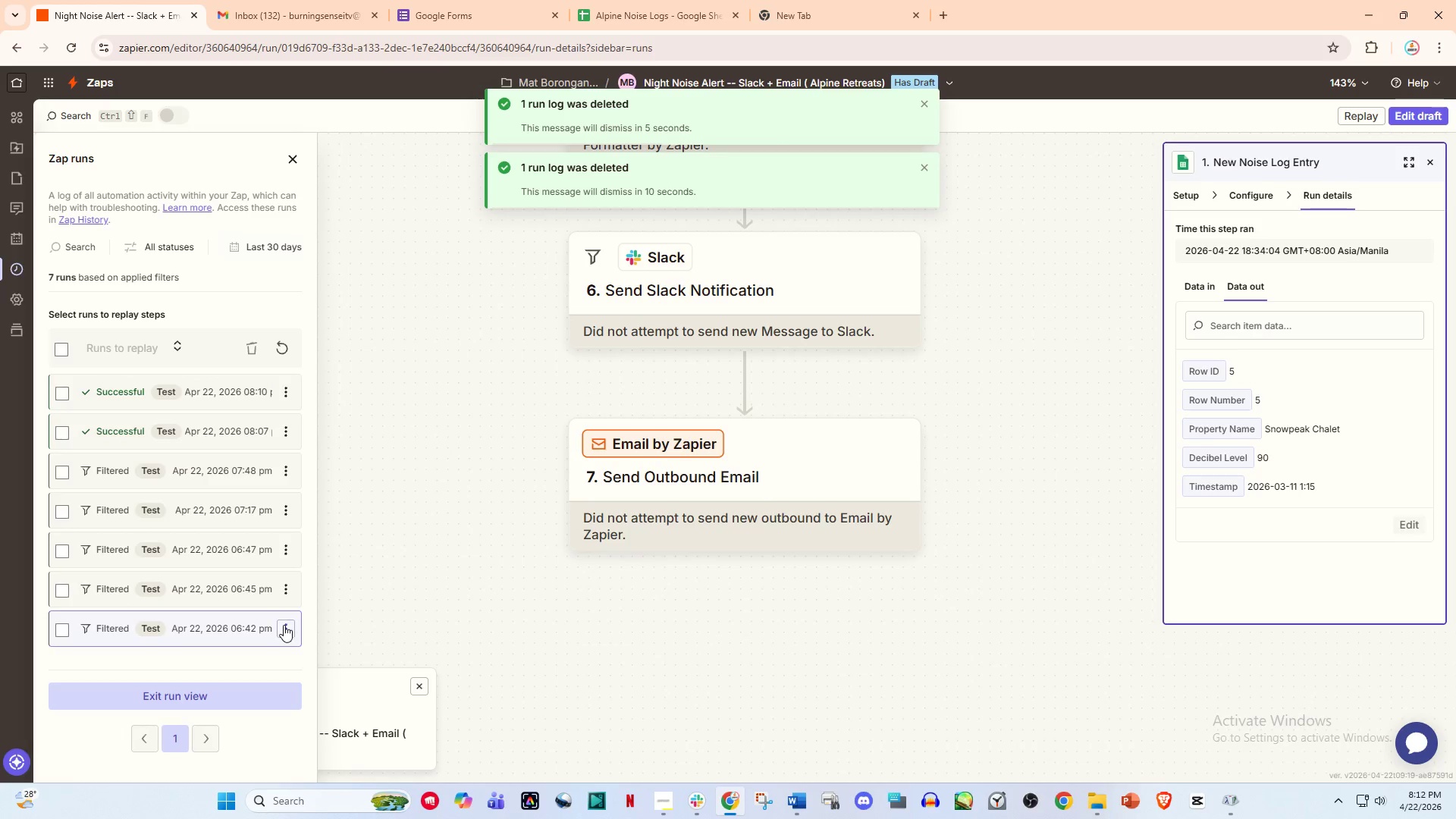 
left_click([284, 625])
 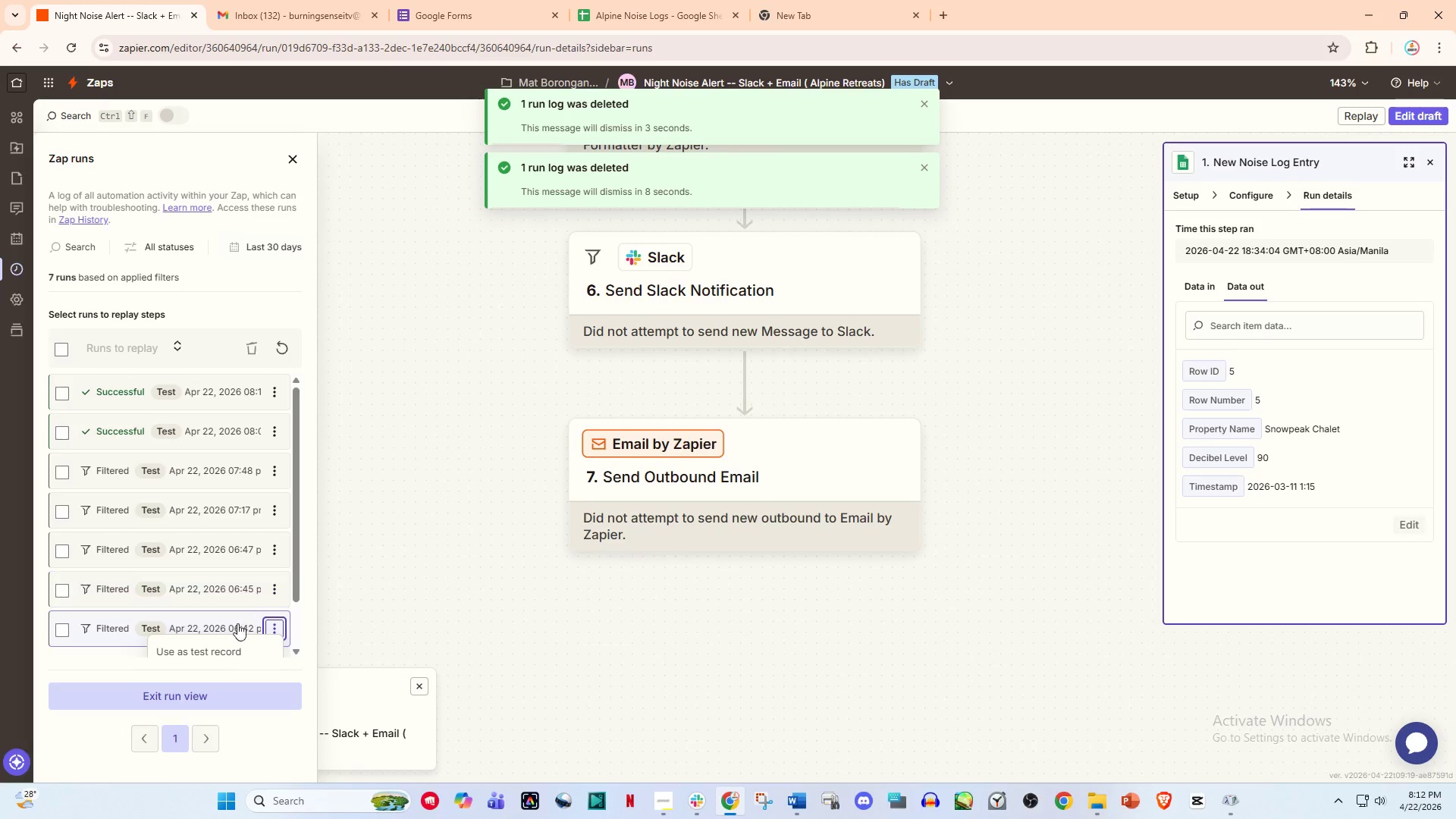 
scroll: coordinate [235, 619], scroll_direction: down, amount: 3.0
 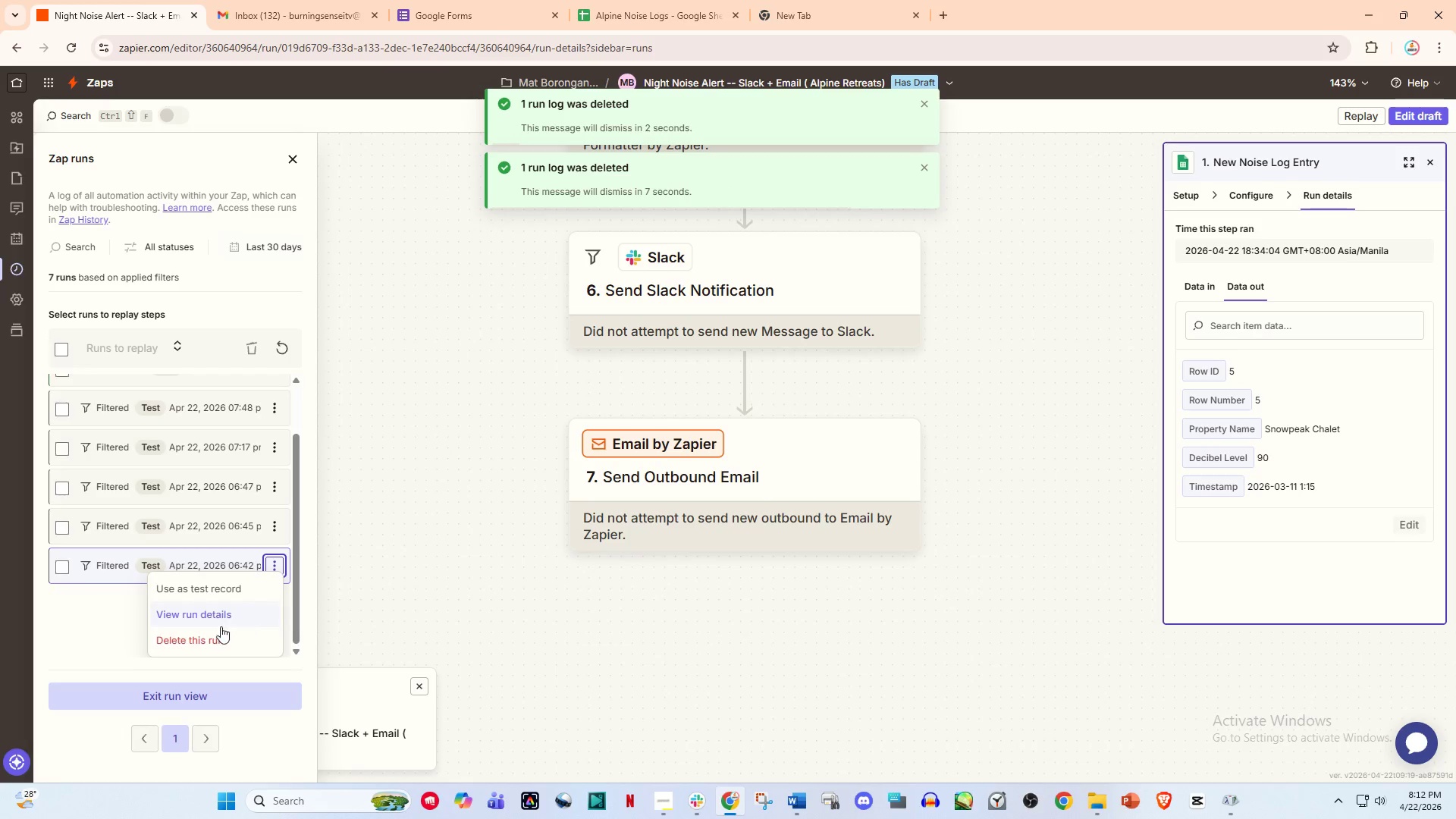 
left_click([212, 635])
 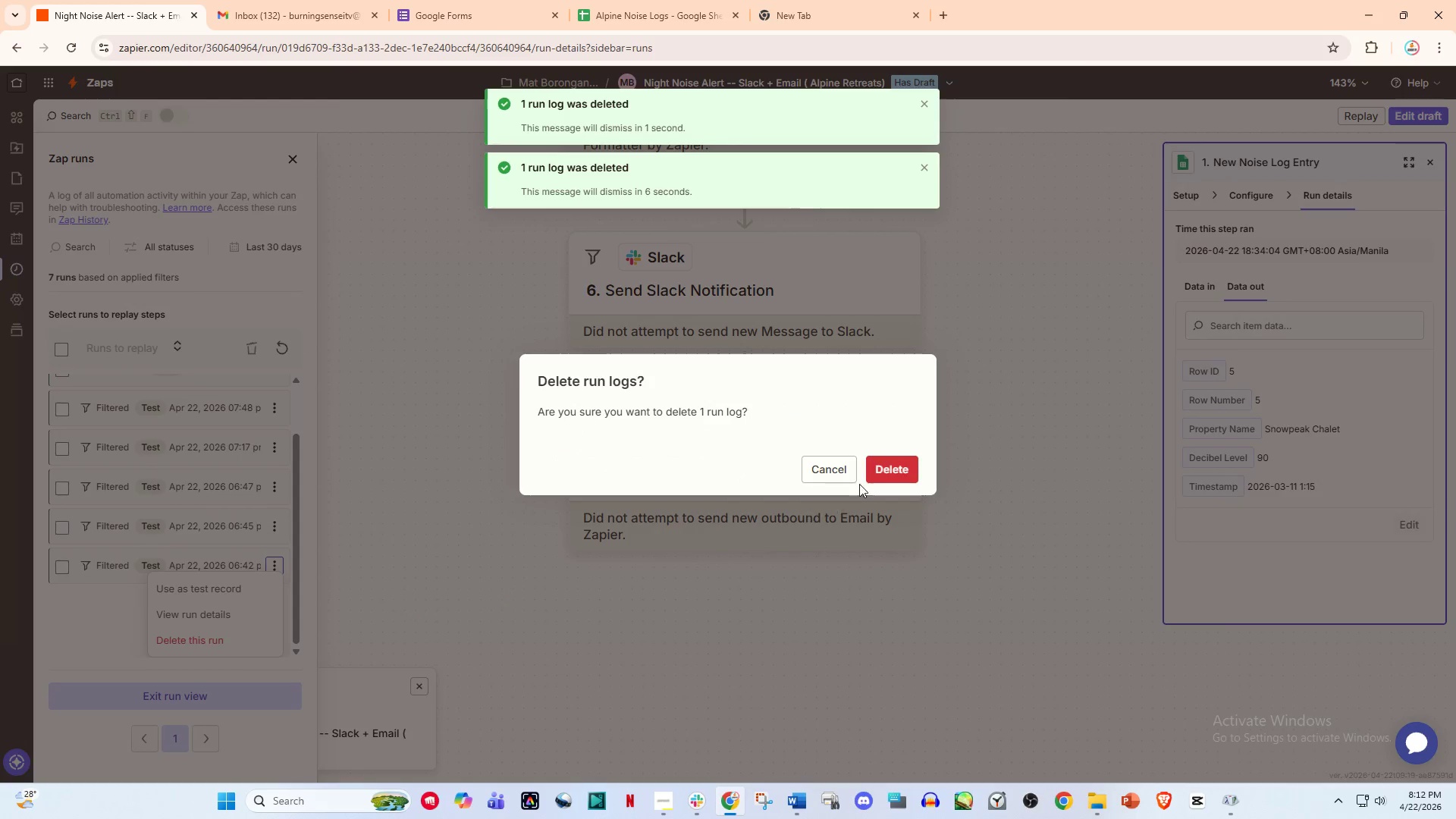 
left_click([889, 466])
 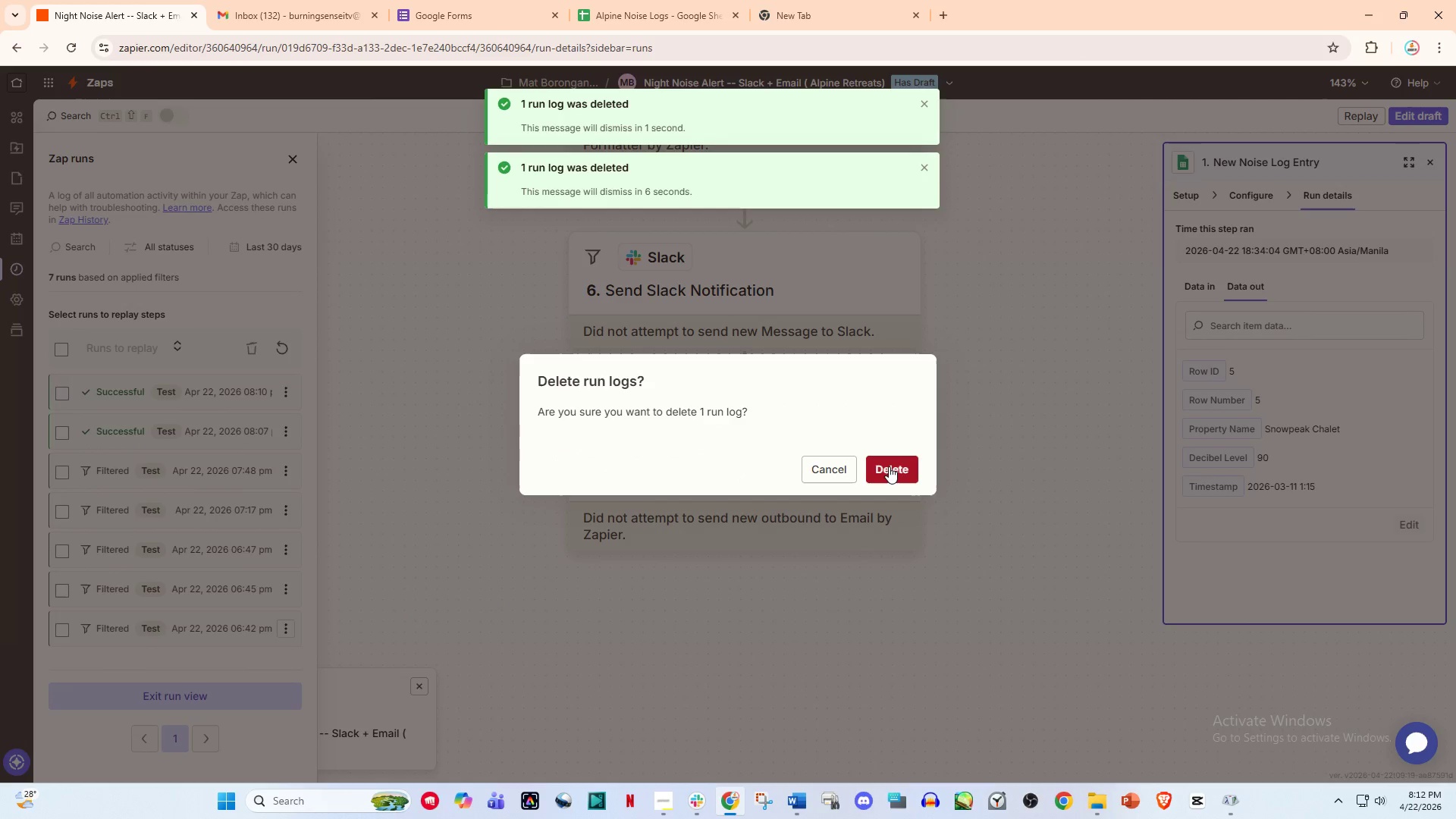 
left_click([889, 466])
 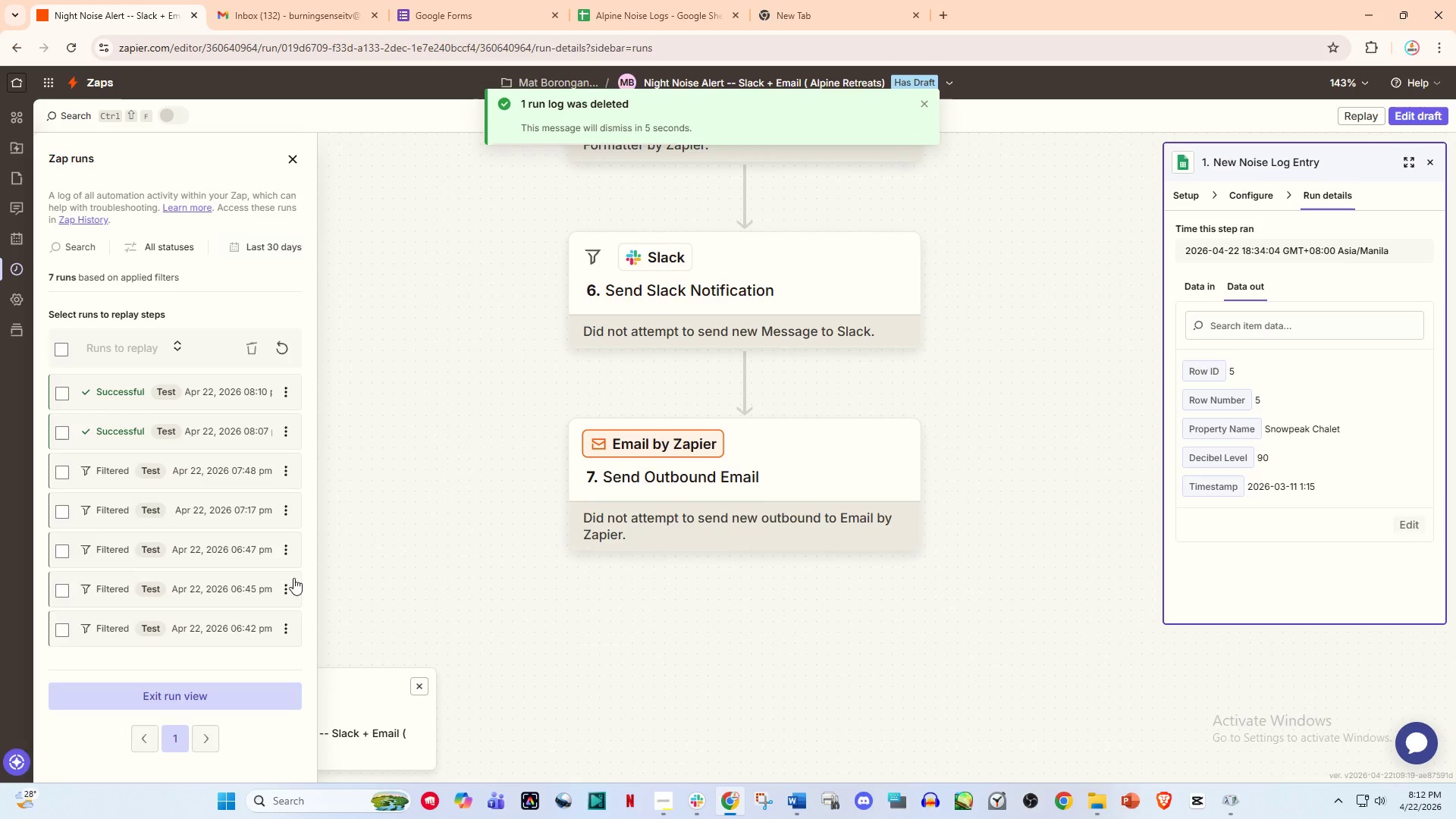 
scroll: coordinate [285, 582], scroll_direction: down, amount: 3.0
 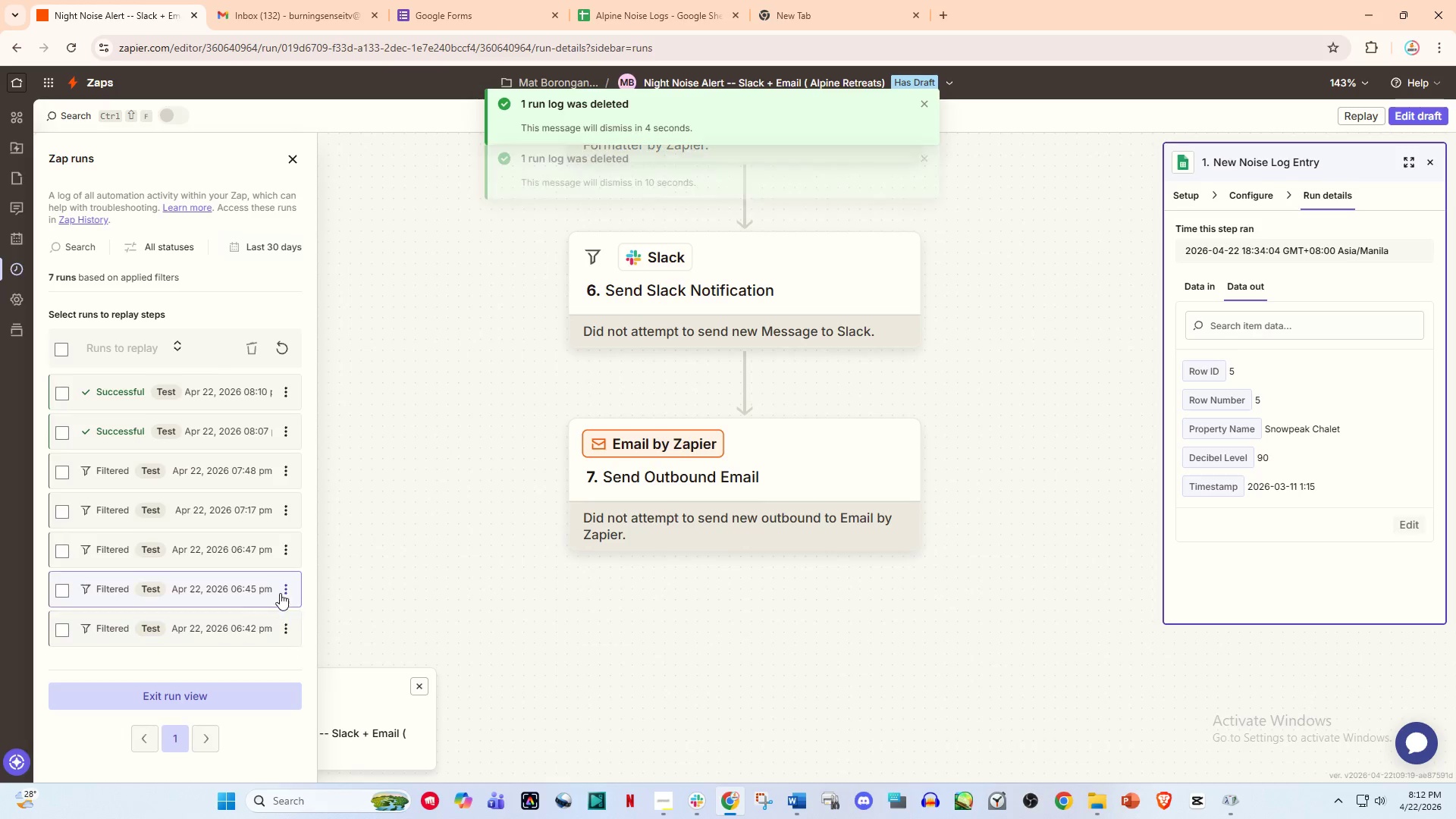 
left_click([283, 622])
 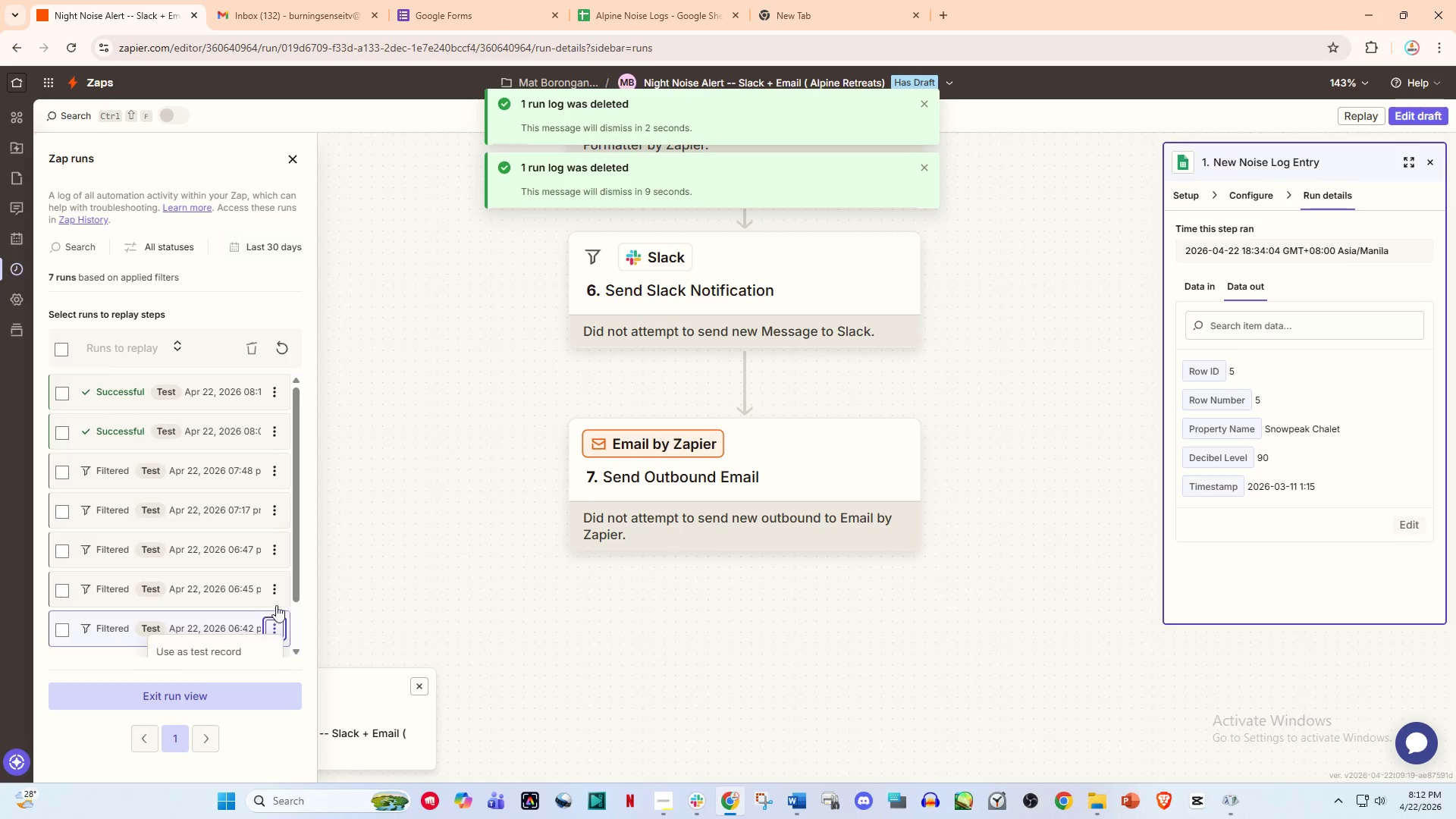 
scroll: coordinate [269, 605], scroll_direction: down, amount: 4.0
 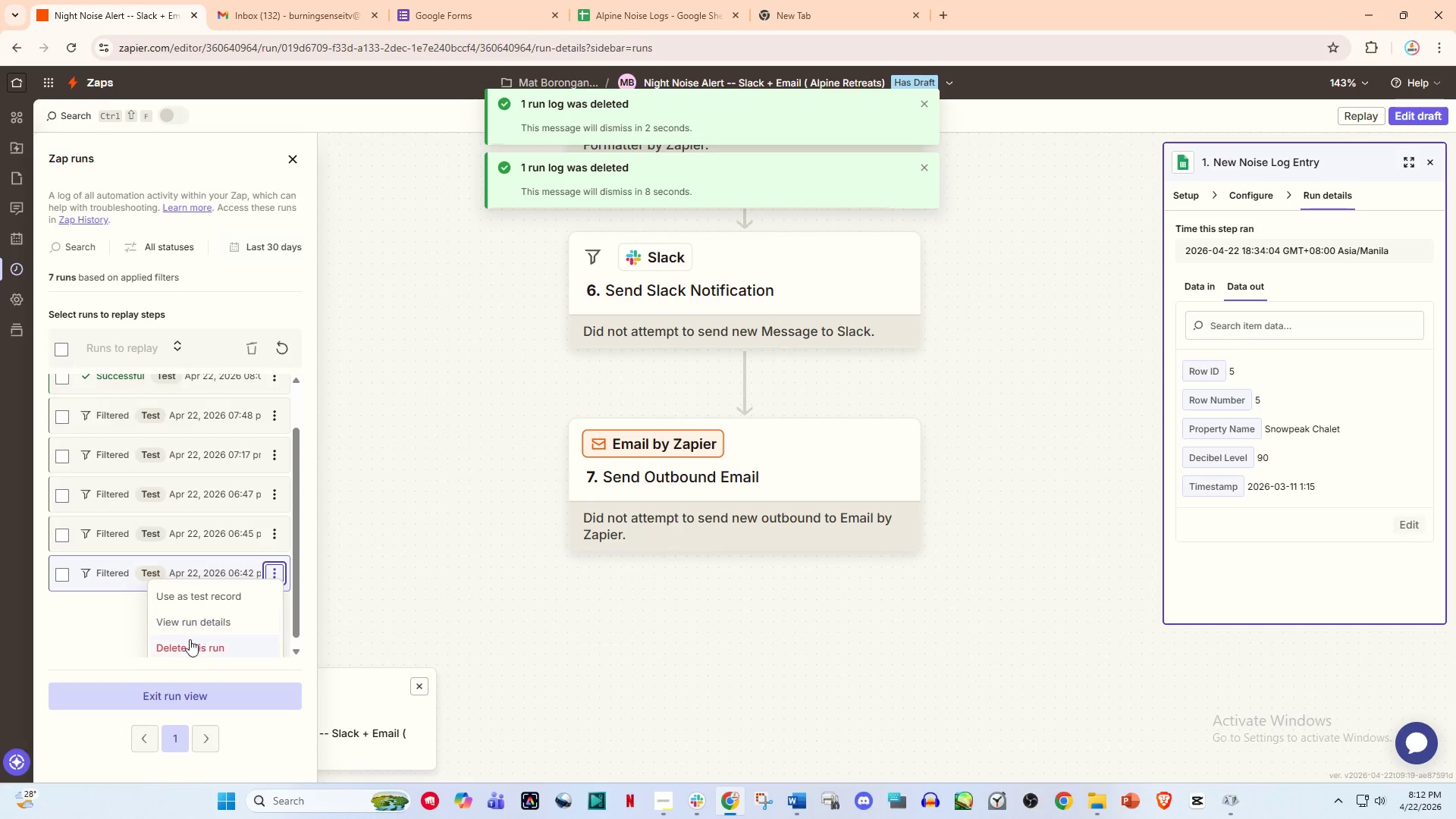 
left_click([187, 646])
 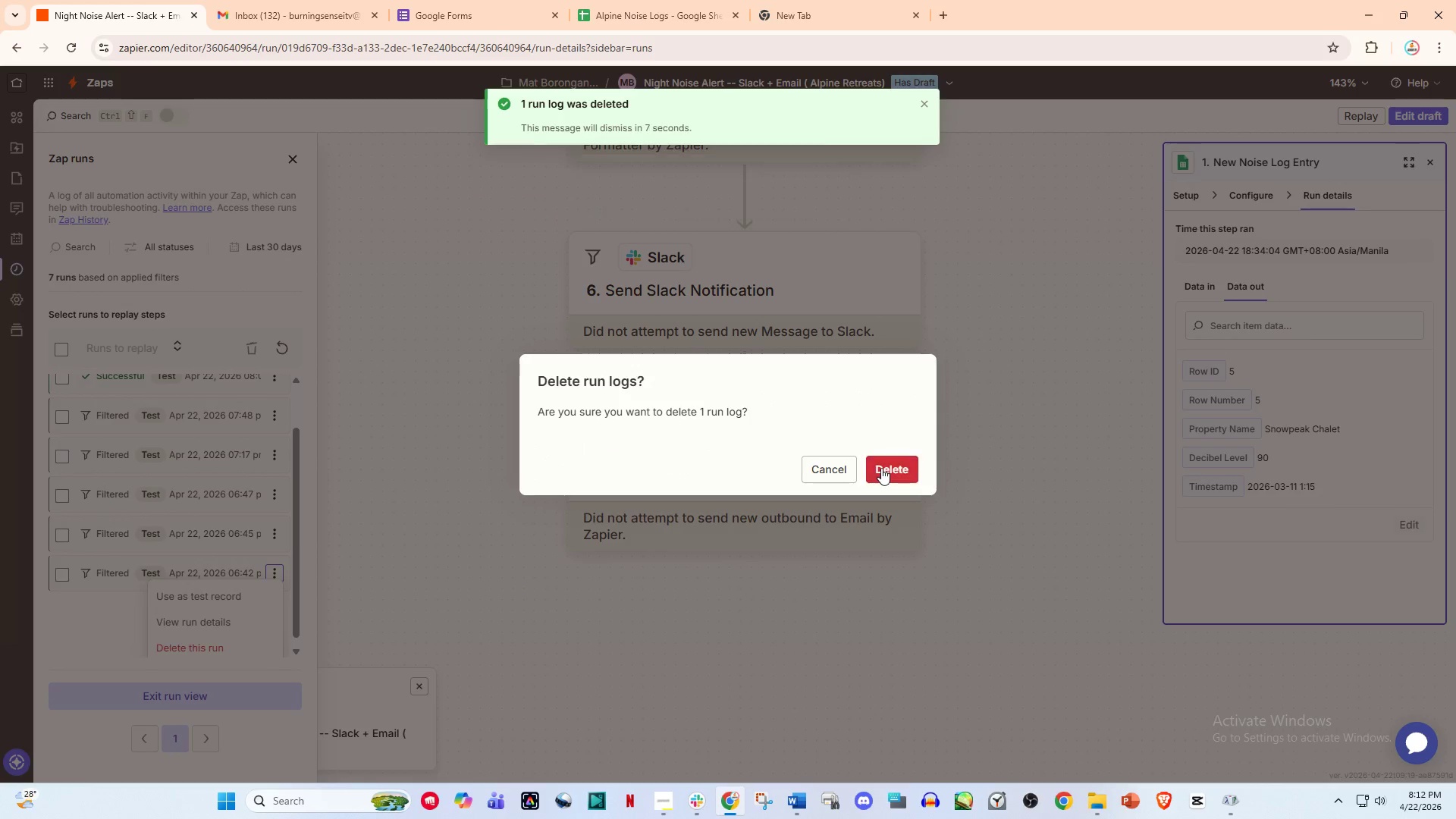 
double_click([881, 468])
 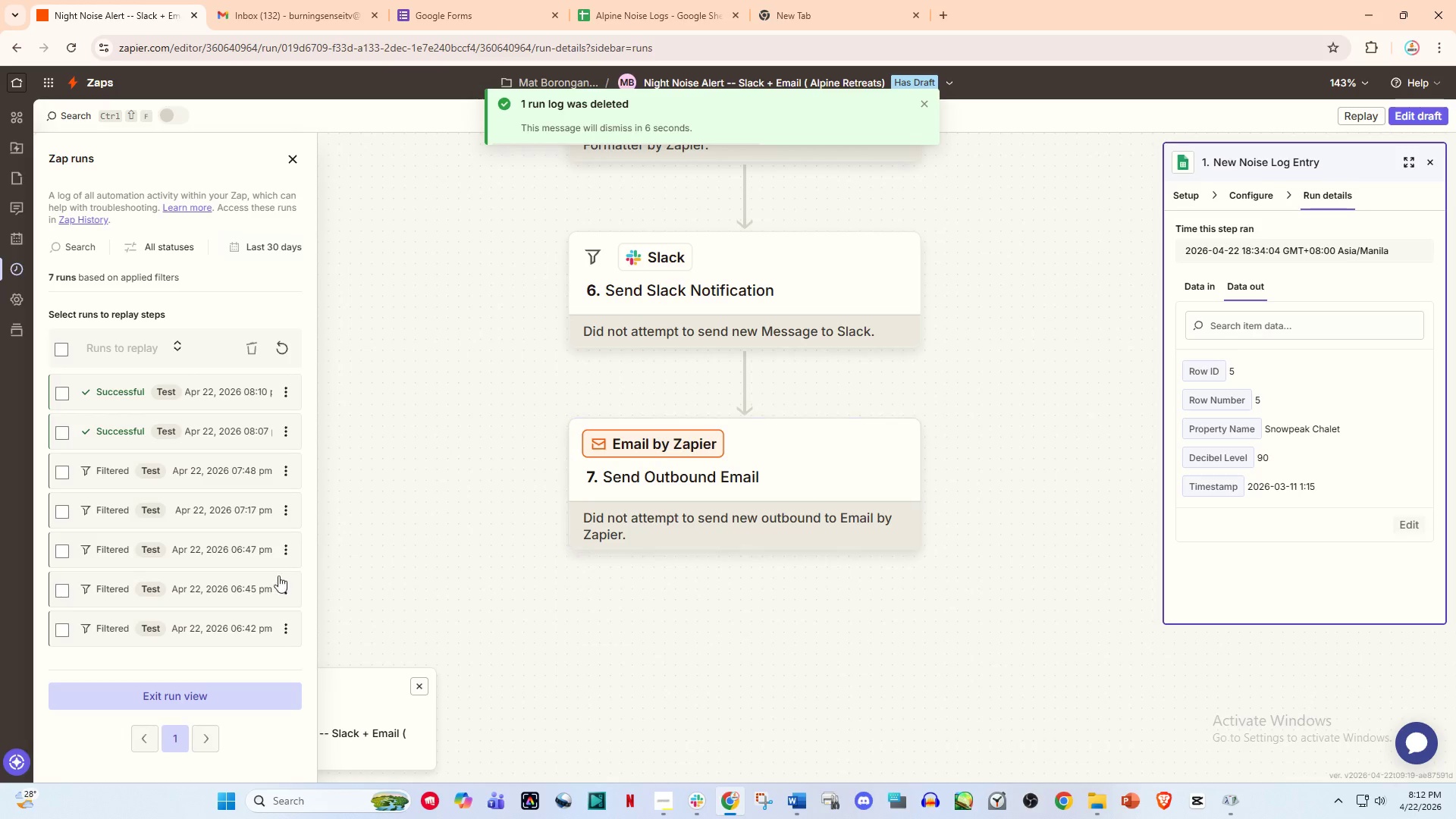 
scroll: coordinate [225, 587], scroll_direction: down, amount: 4.0
 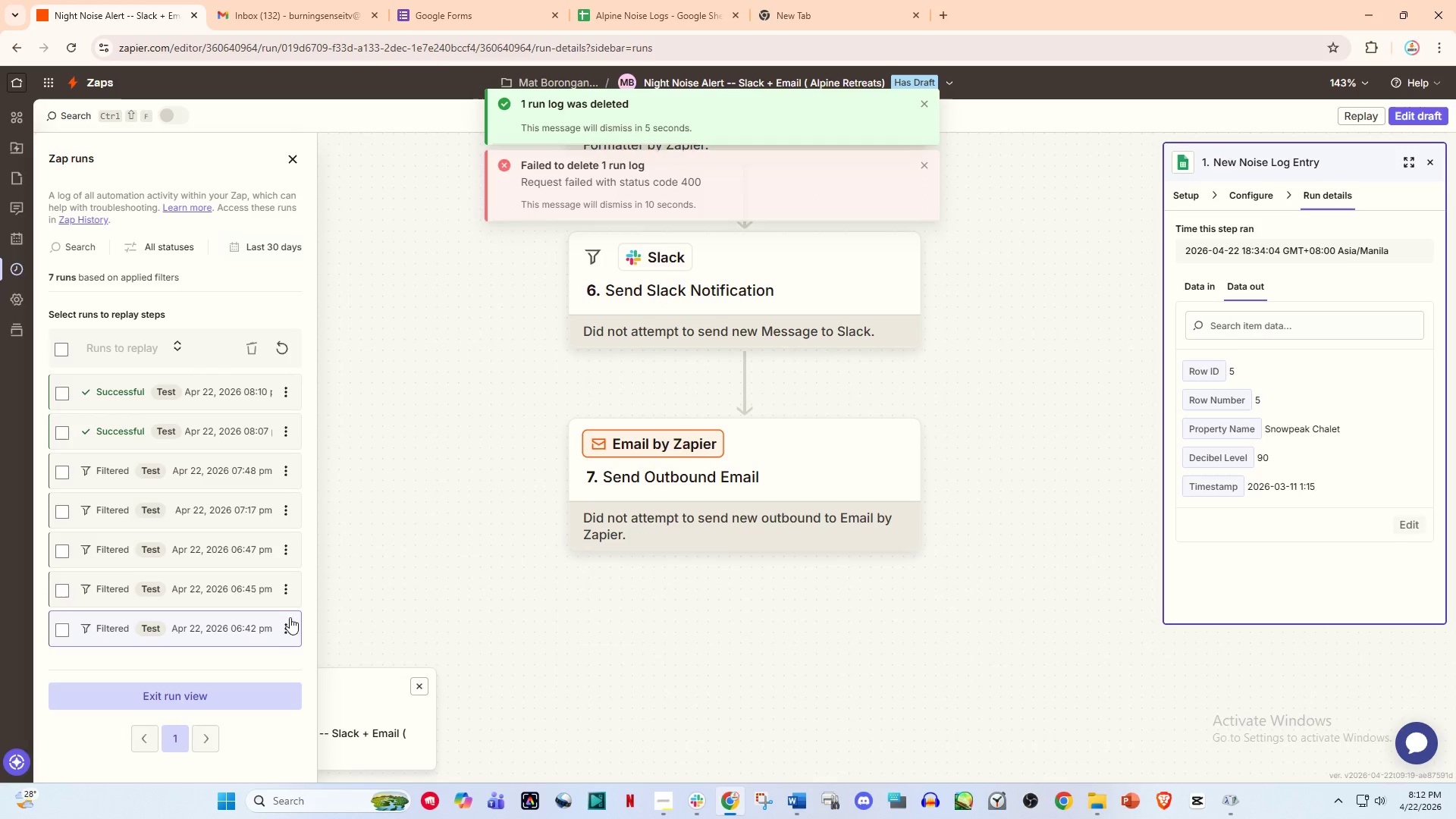 
left_click([287, 623])
 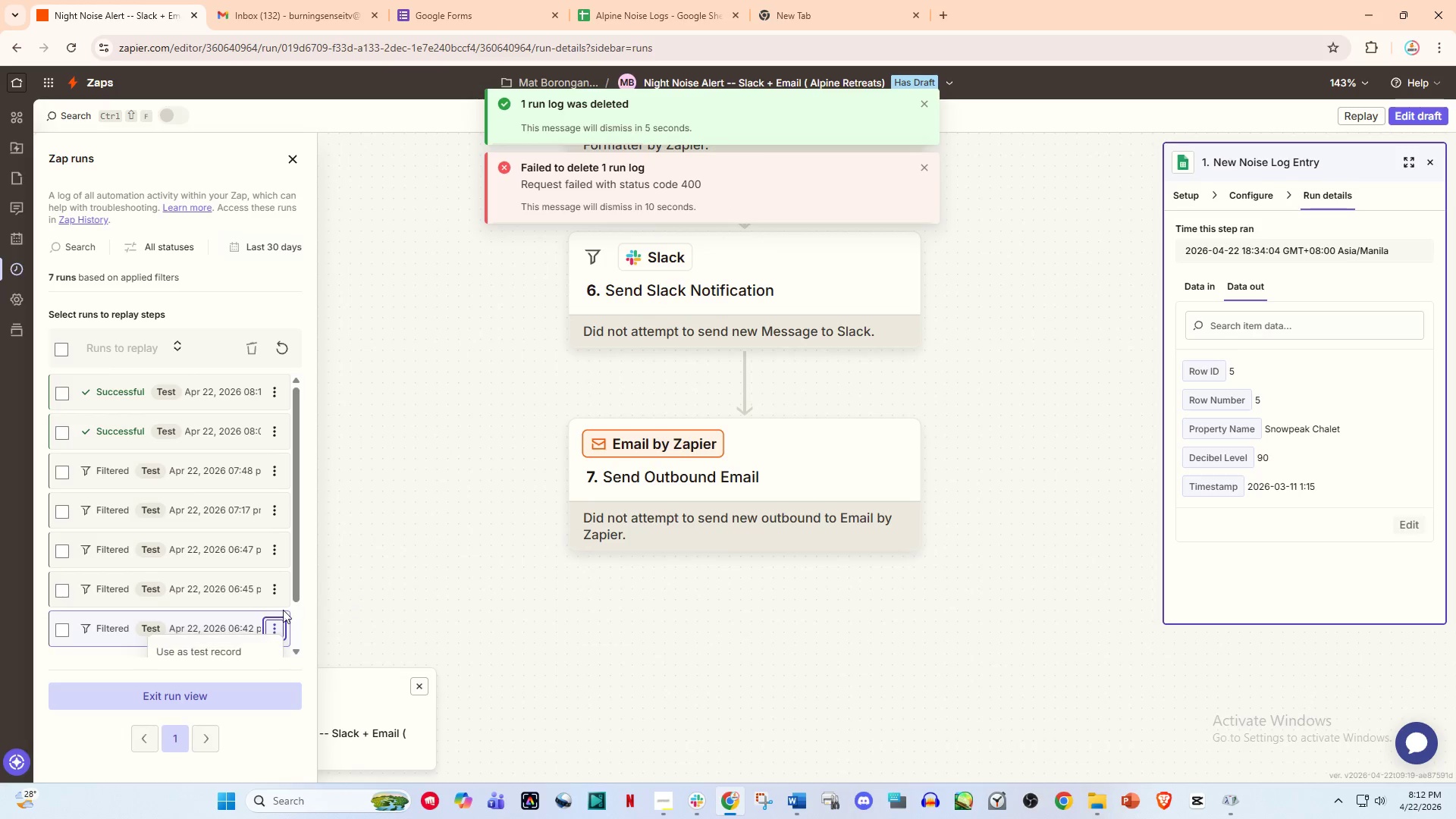 
scroll: coordinate [282, 610], scroll_direction: down, amount: 3.0
 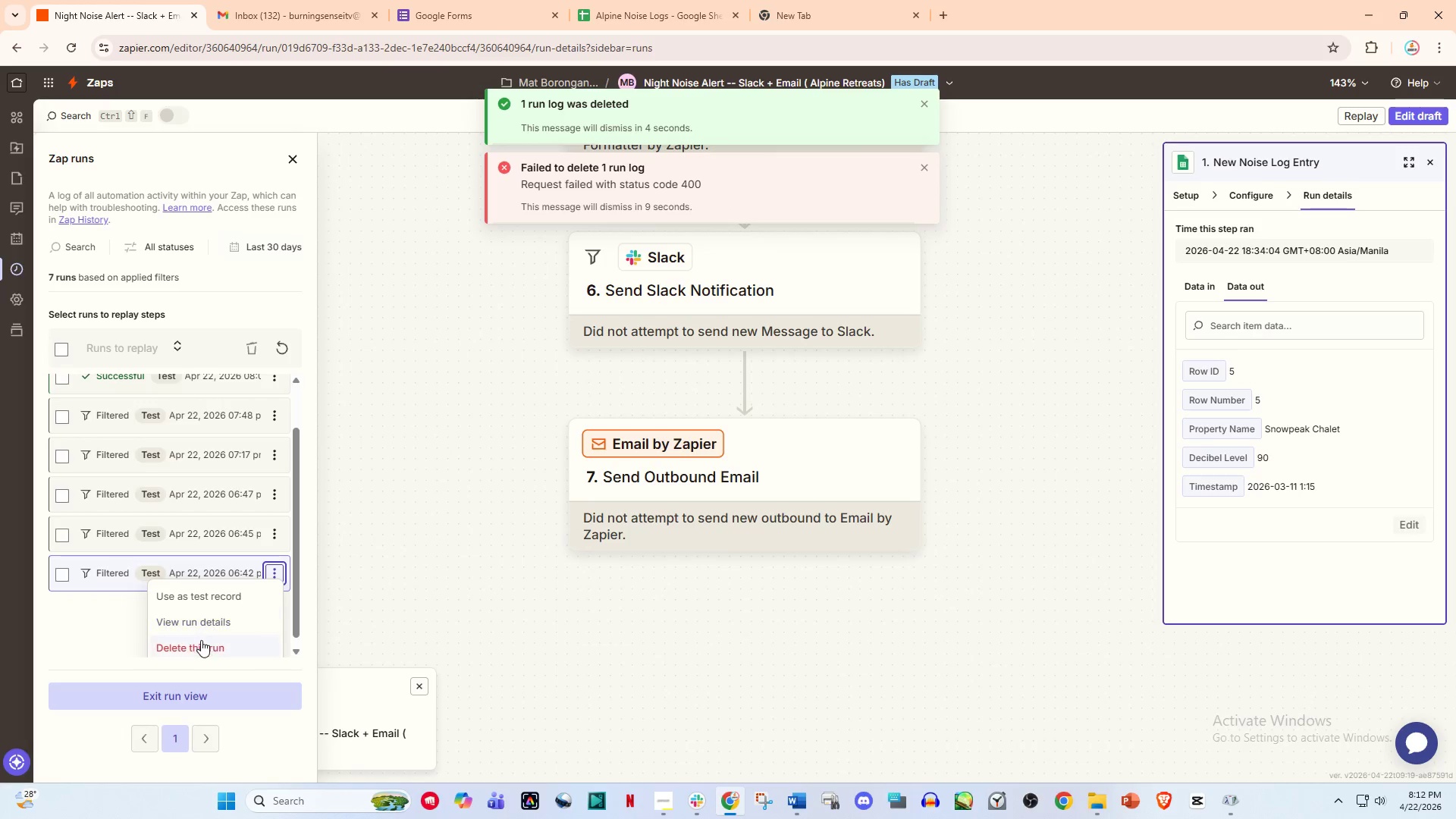 
left_click([200, 642])
 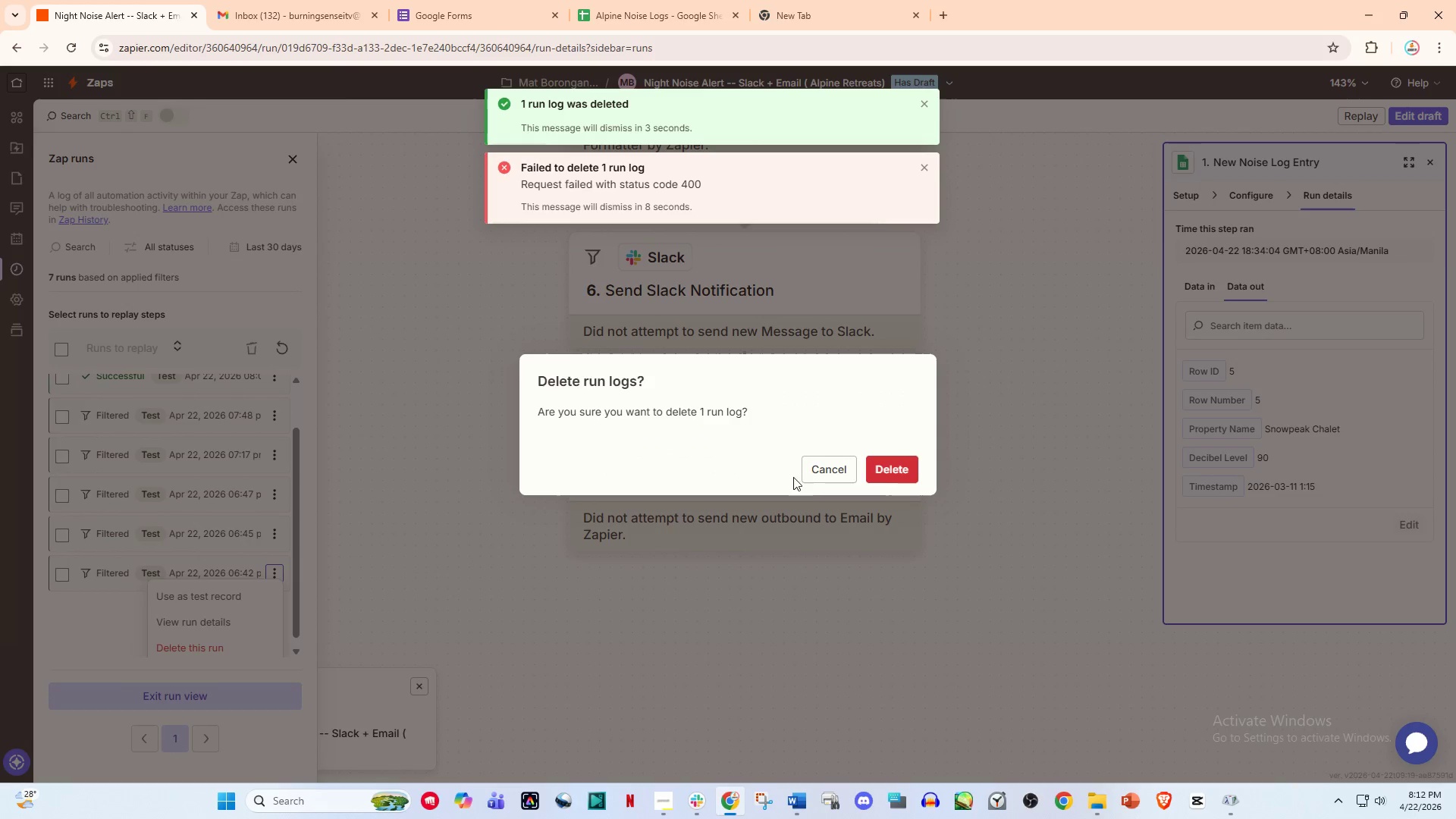 
left_click([893, 473])
 